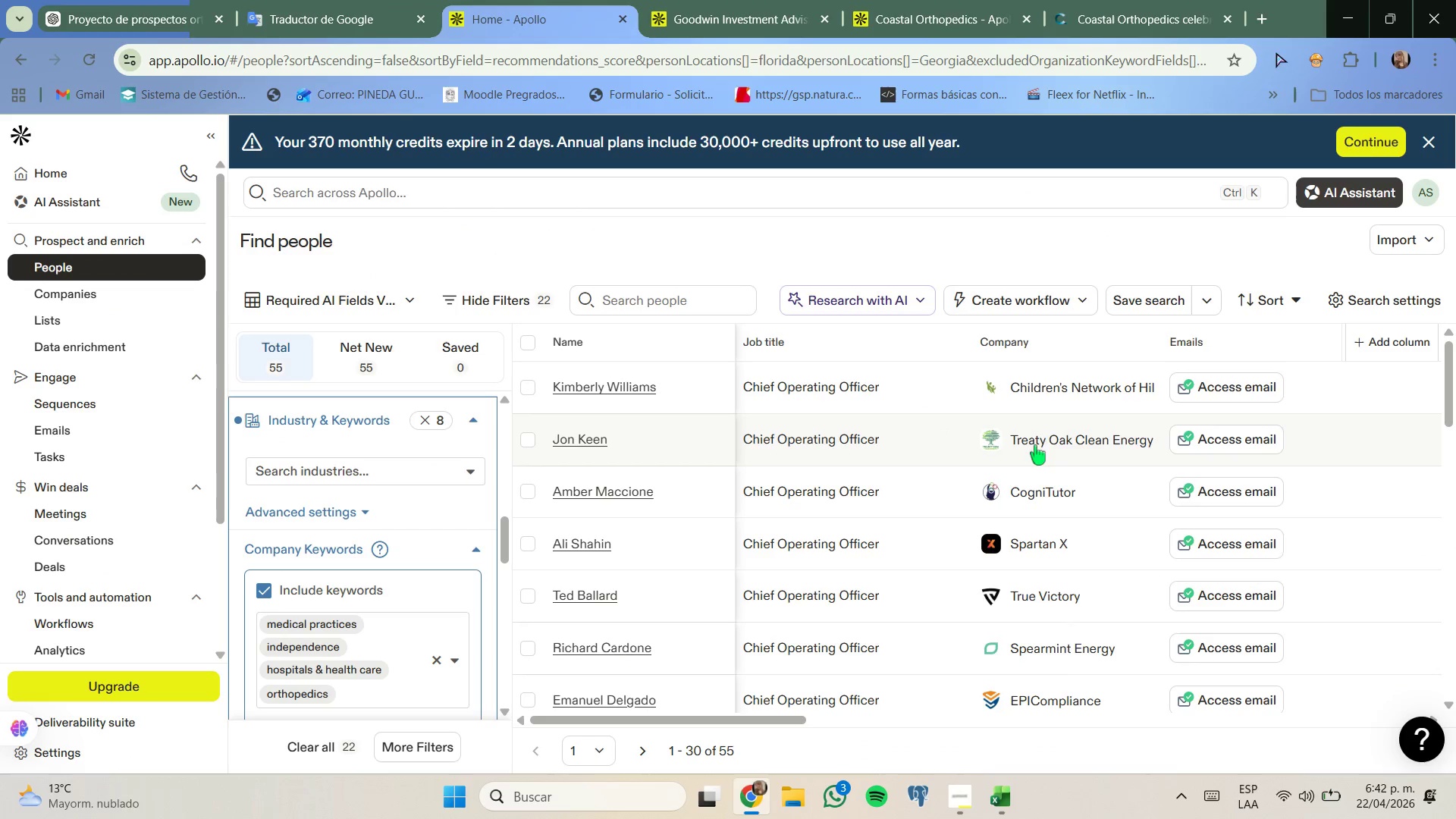 
right_click([1047, 443])
 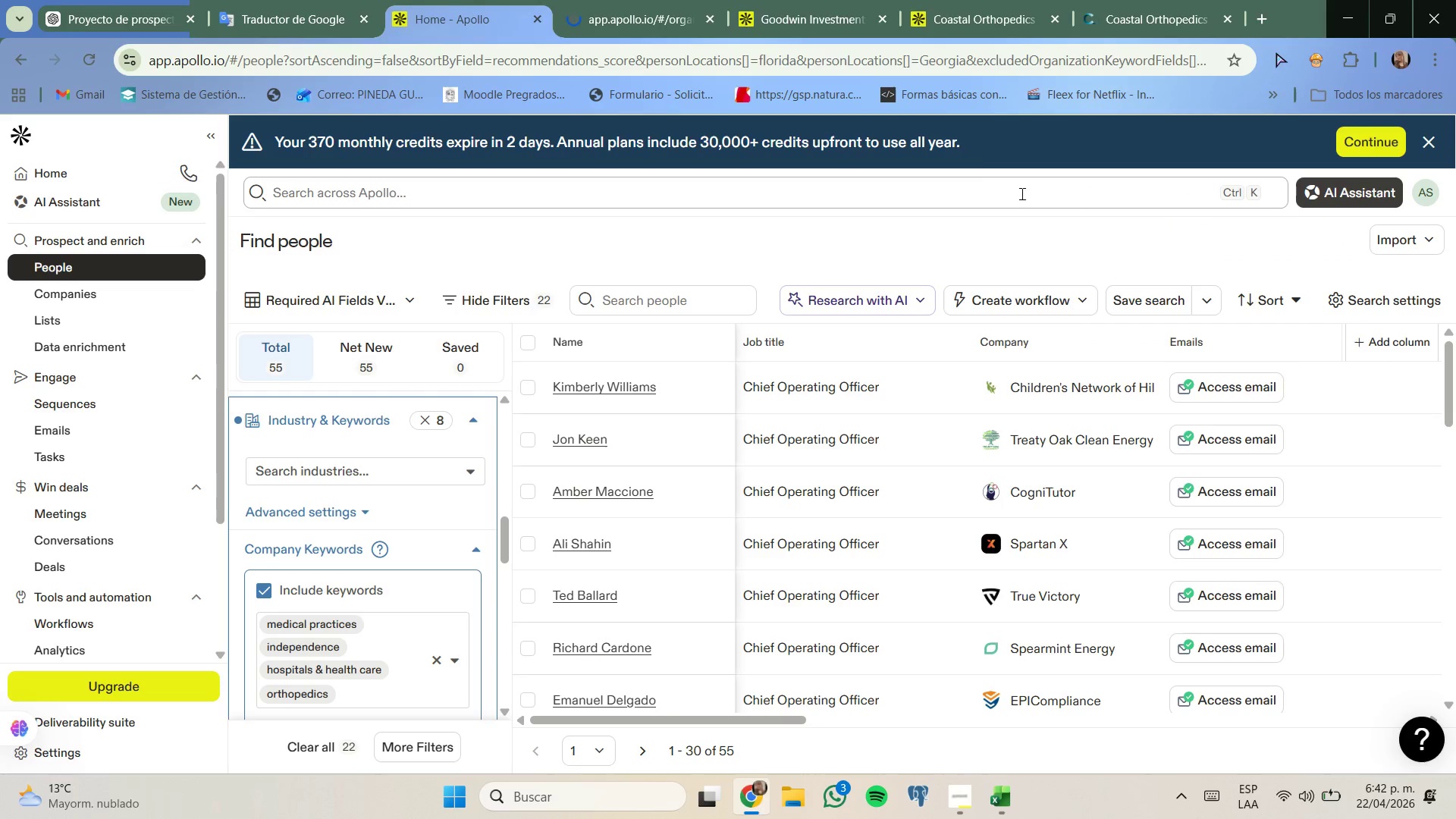 
left_click([629, 0])
 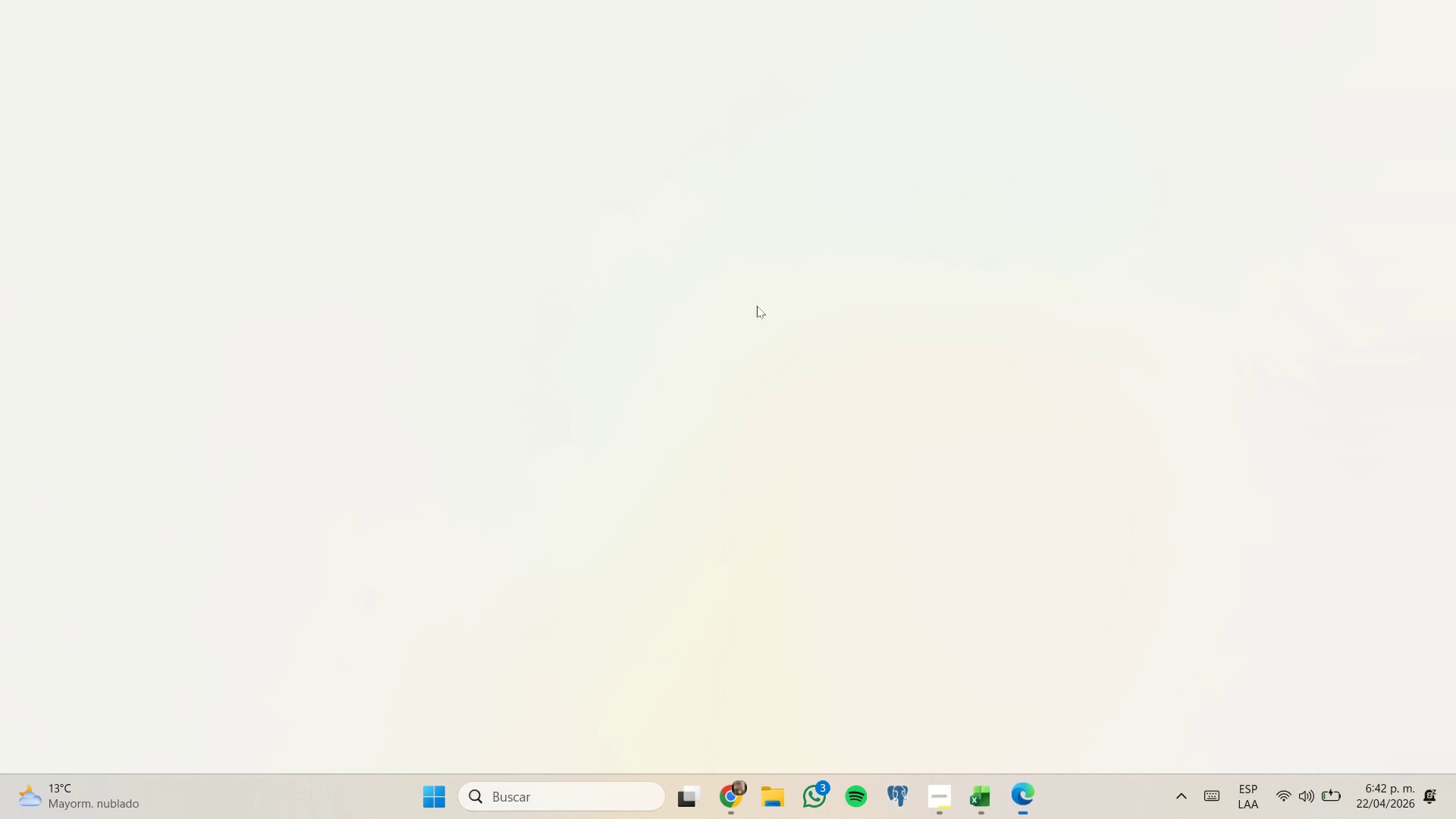 
wait(5.59)
 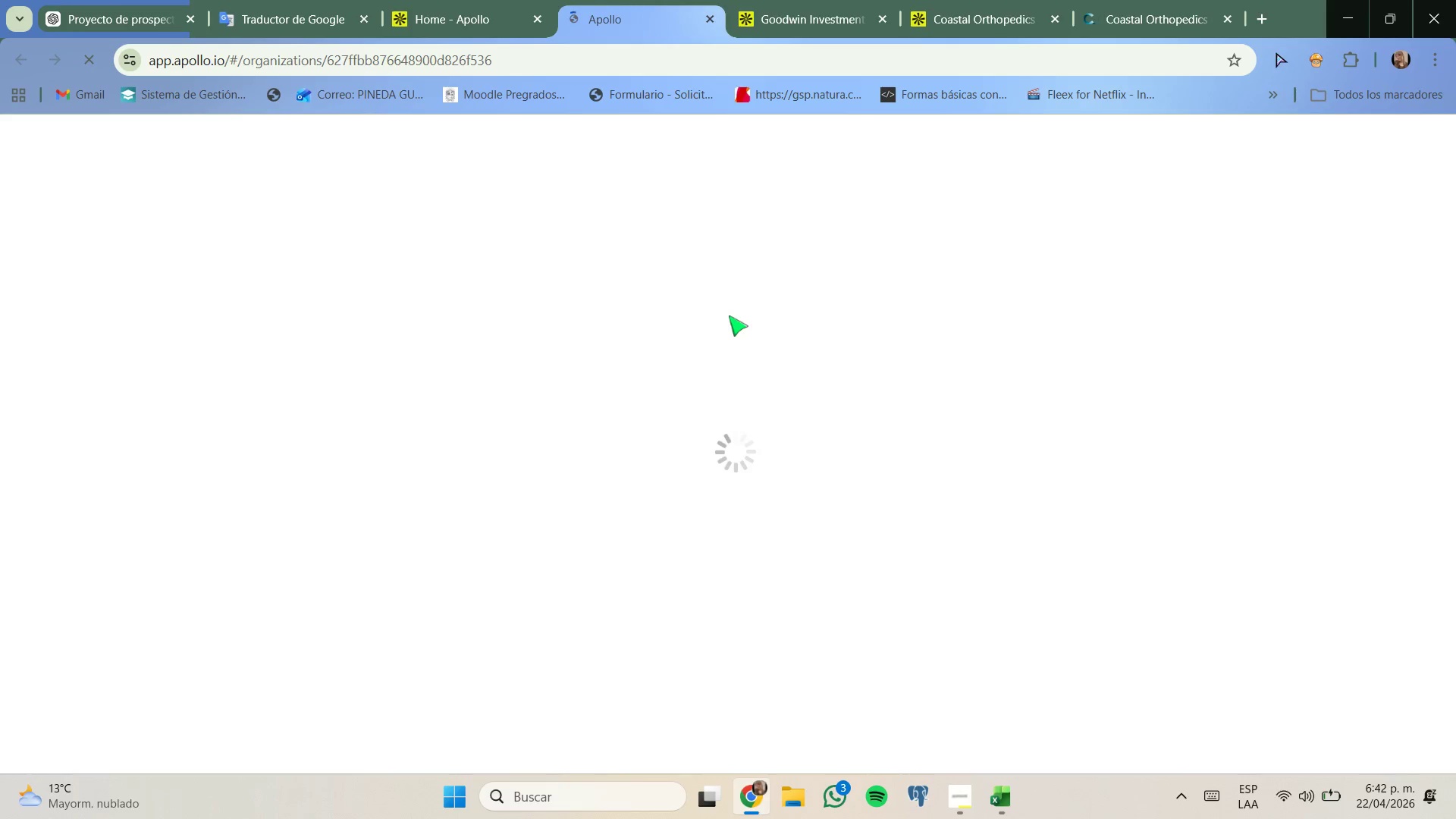 
left_click([740, 810])
 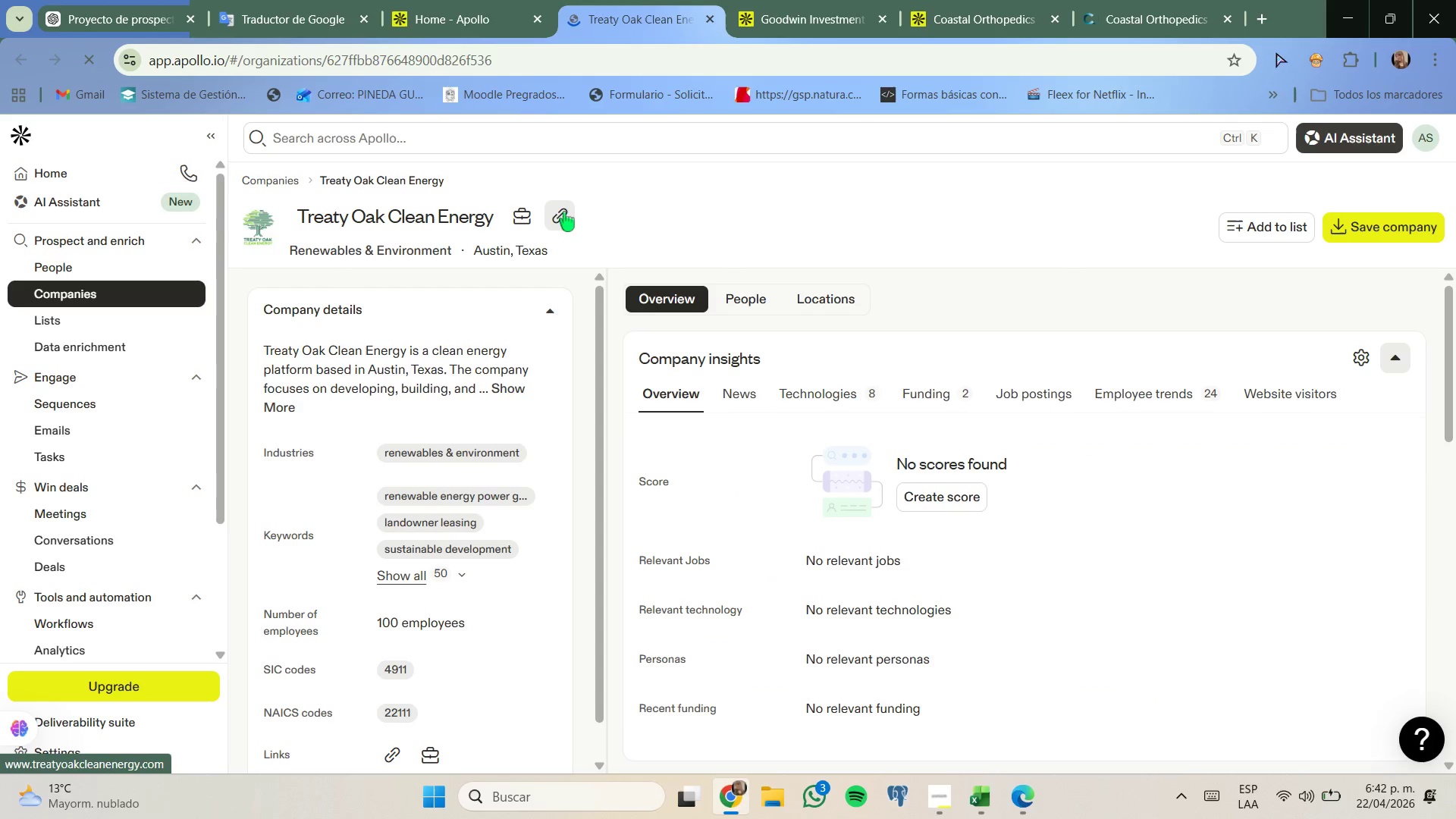 
left_click_drag(start_coordinate=[551, 248], to_coordinate=[511, 240])
 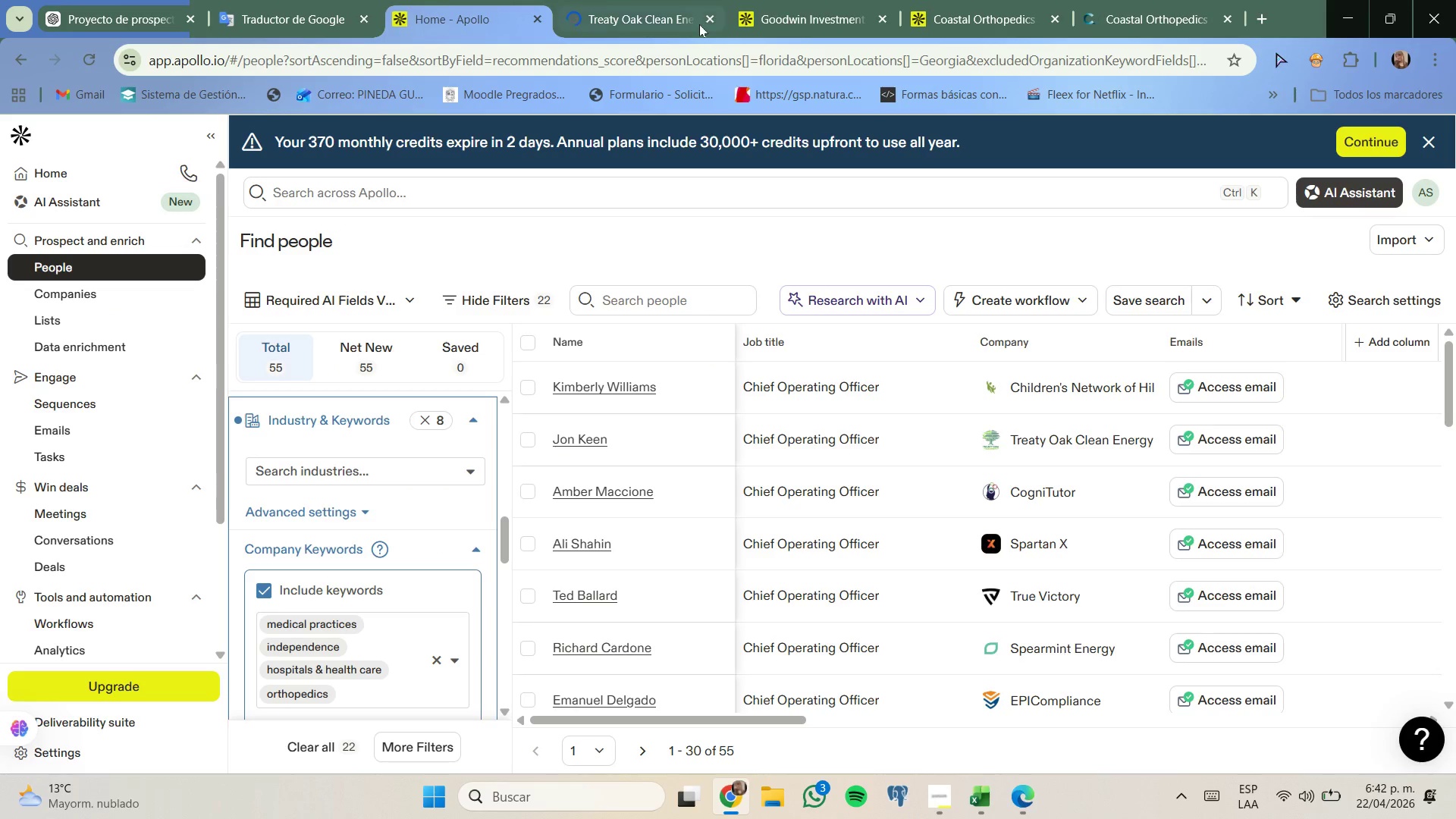 
left_click([708, 18])
 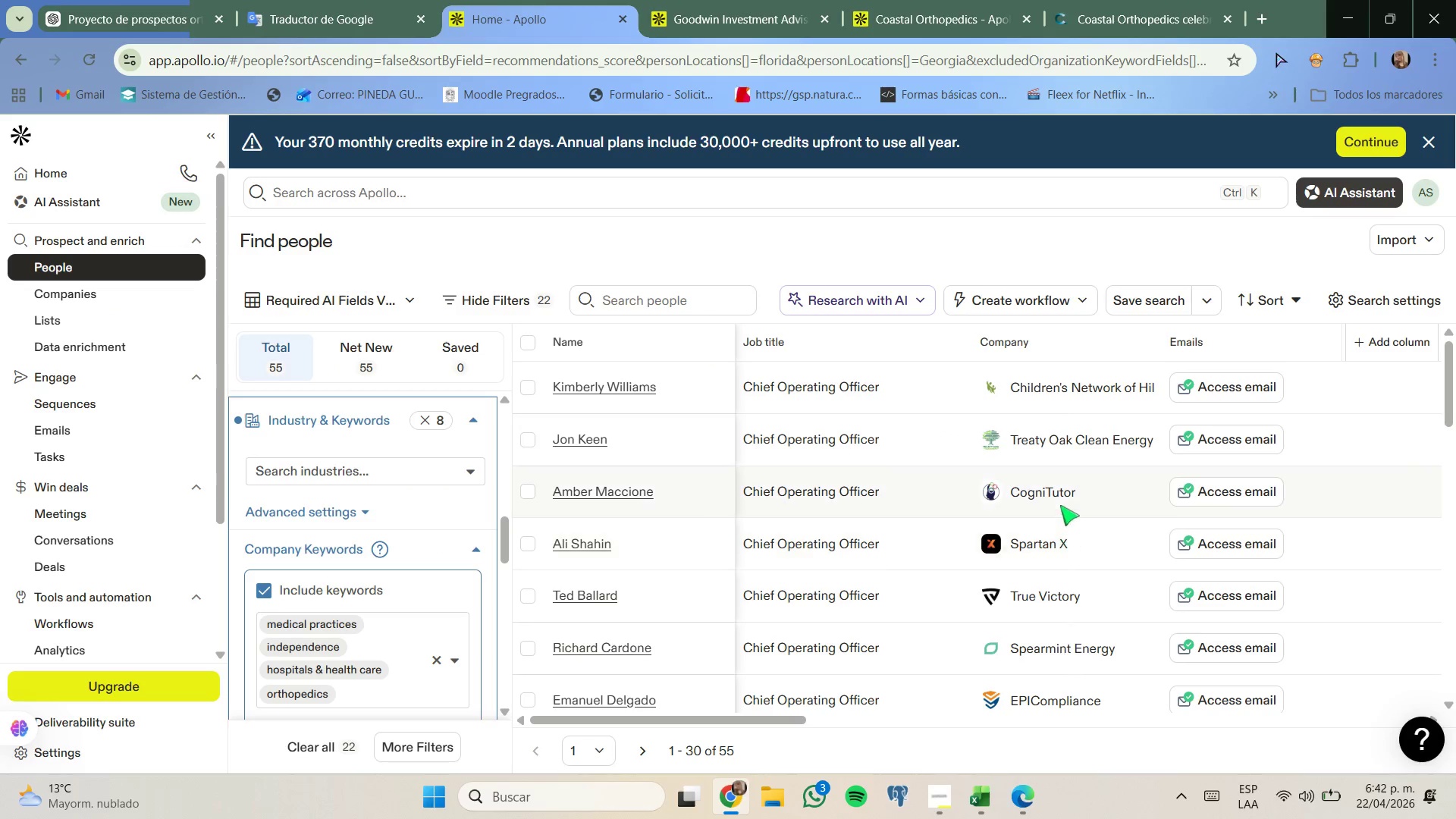 
right_click([1059, 494])
 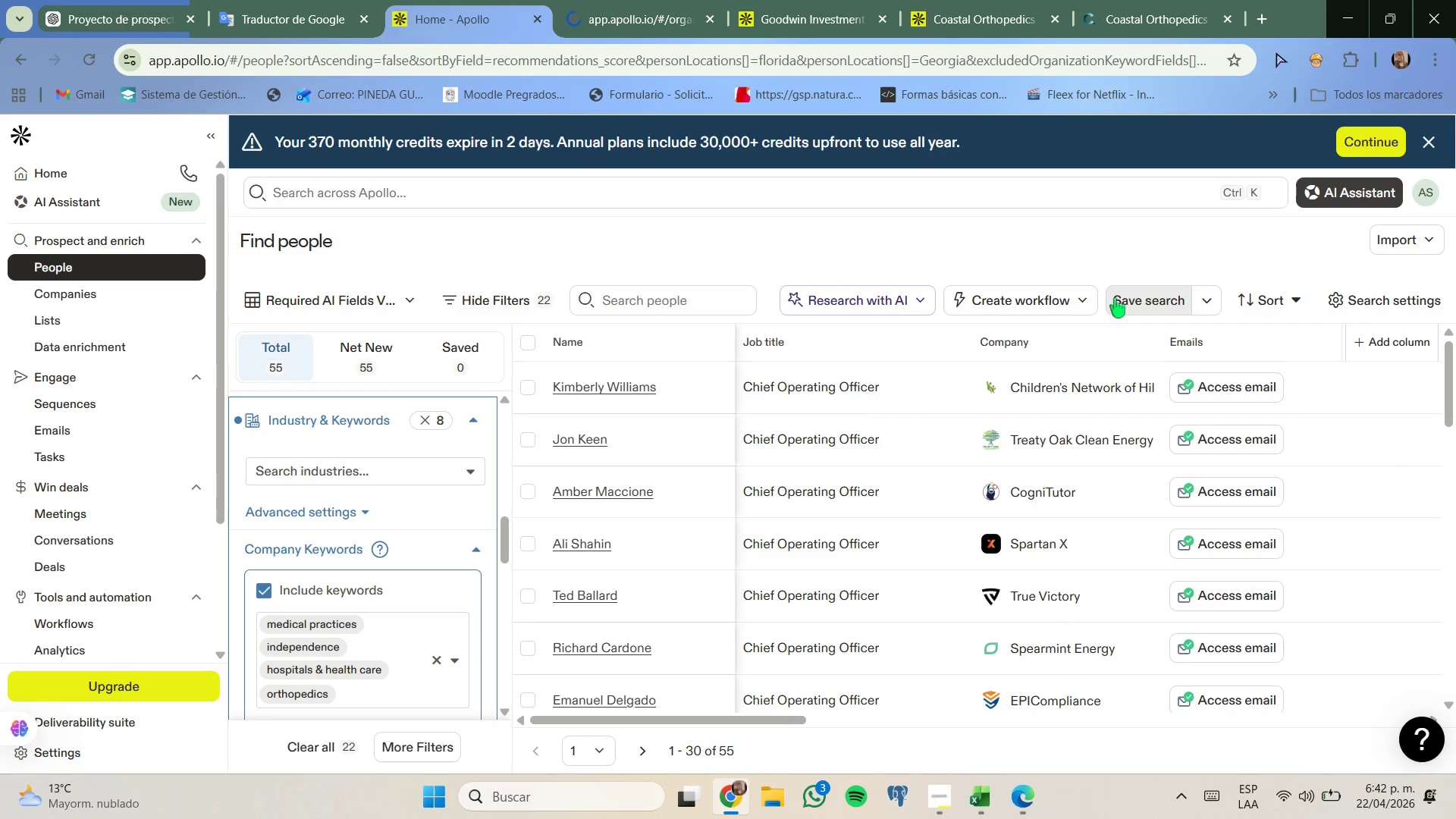 
left_click([636, 11])
 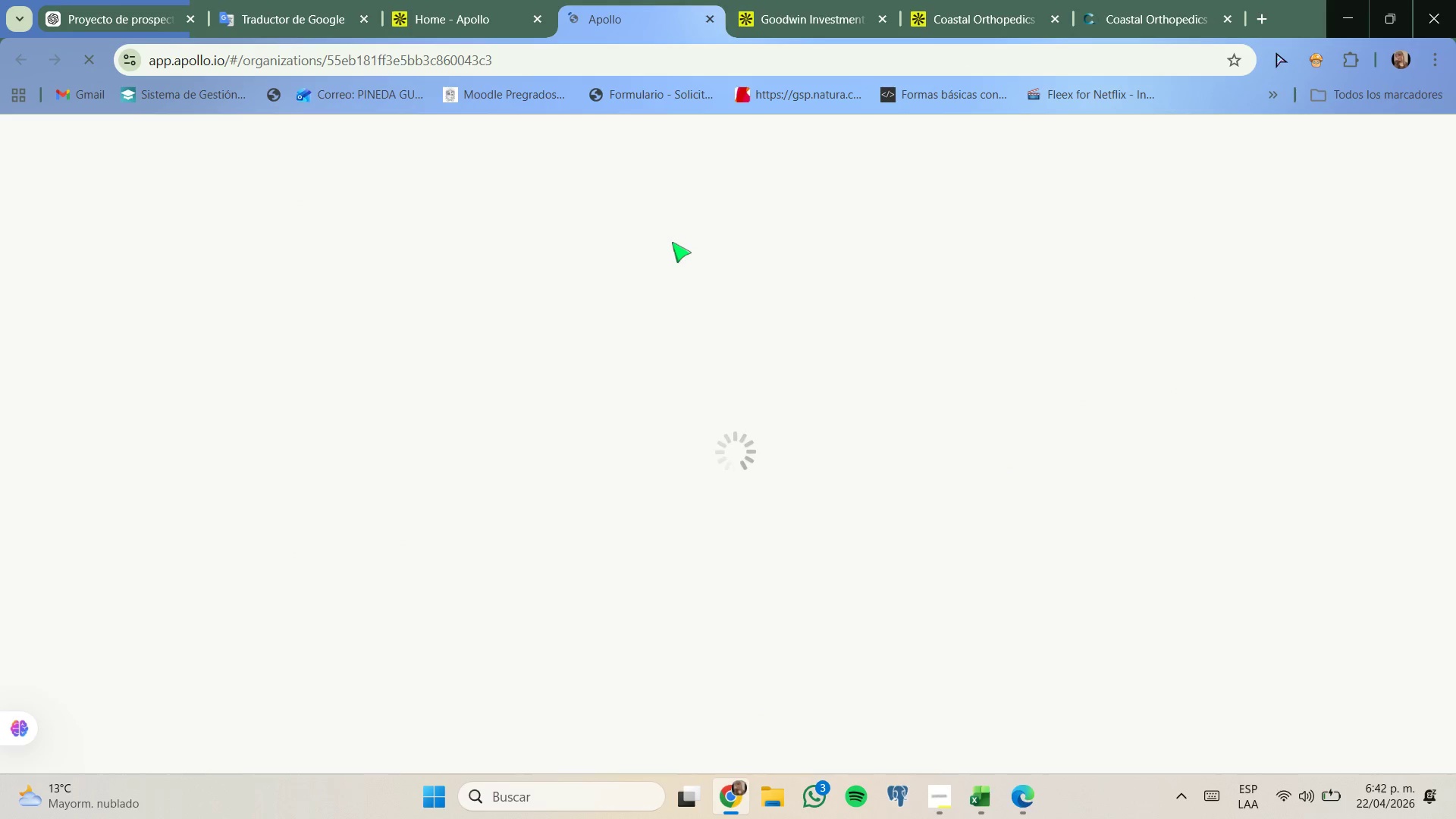 
mouse_move([676, 328])
 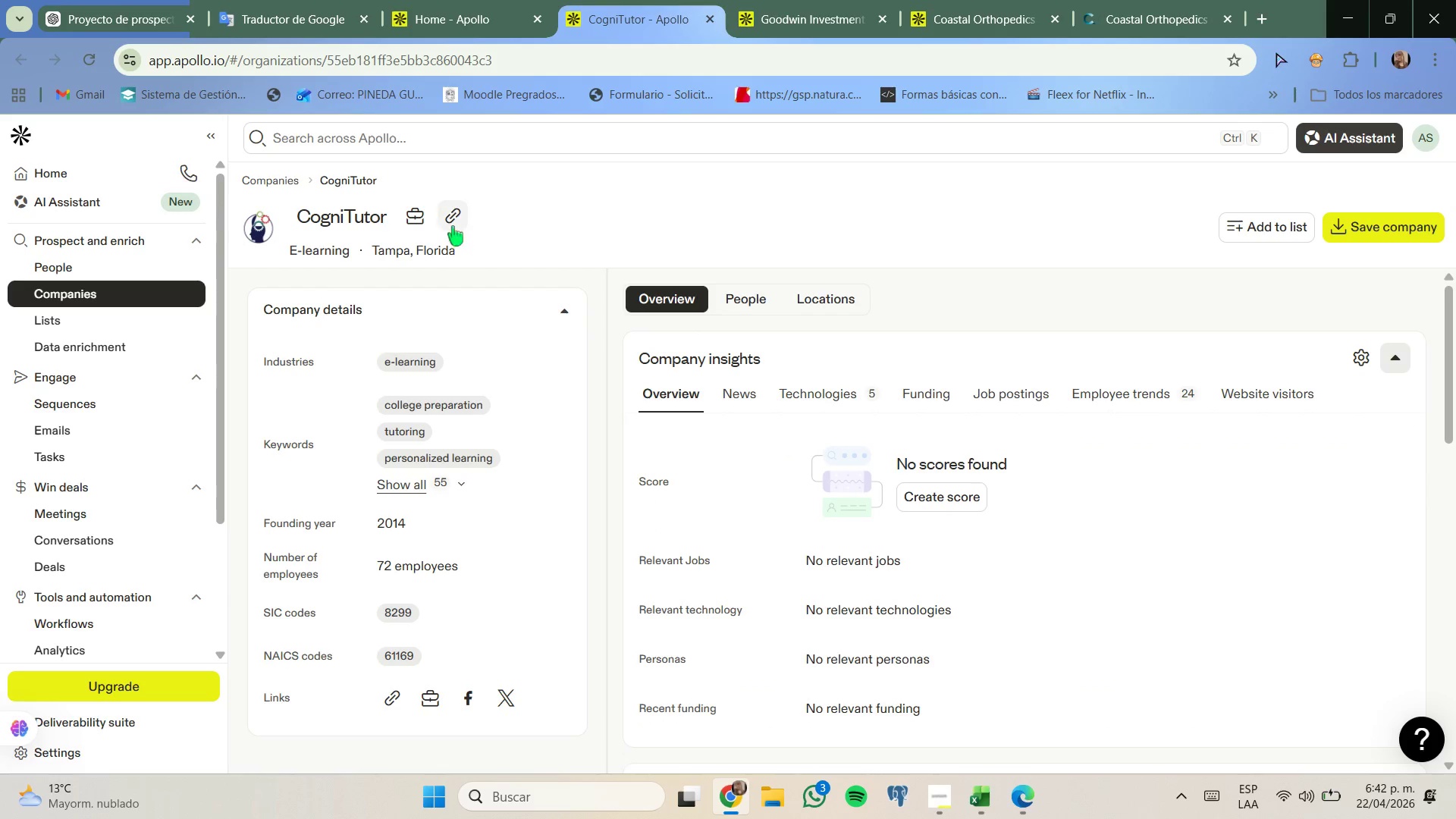 
left_click([570, 0])
 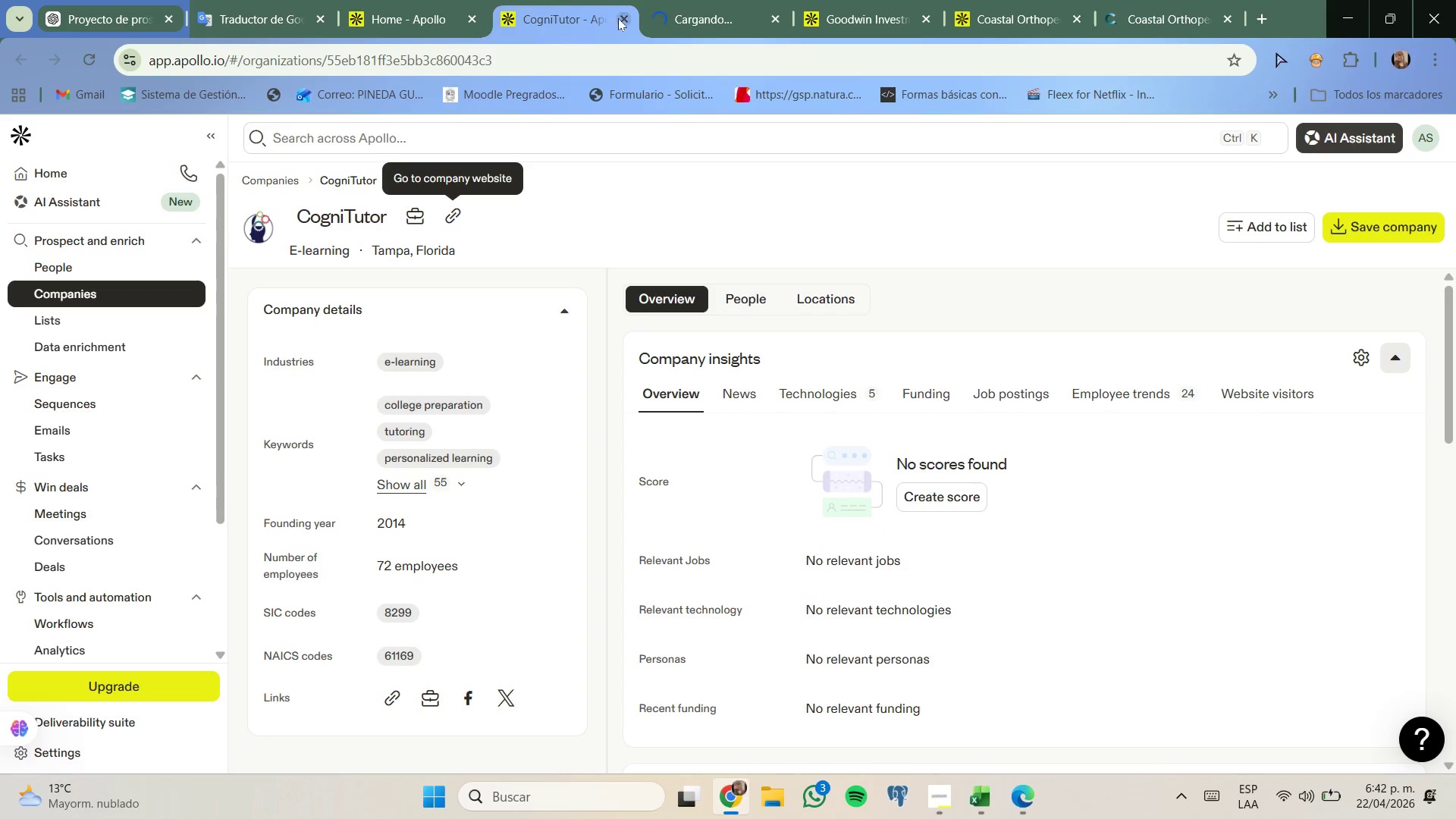 
left_click([618, 18])
 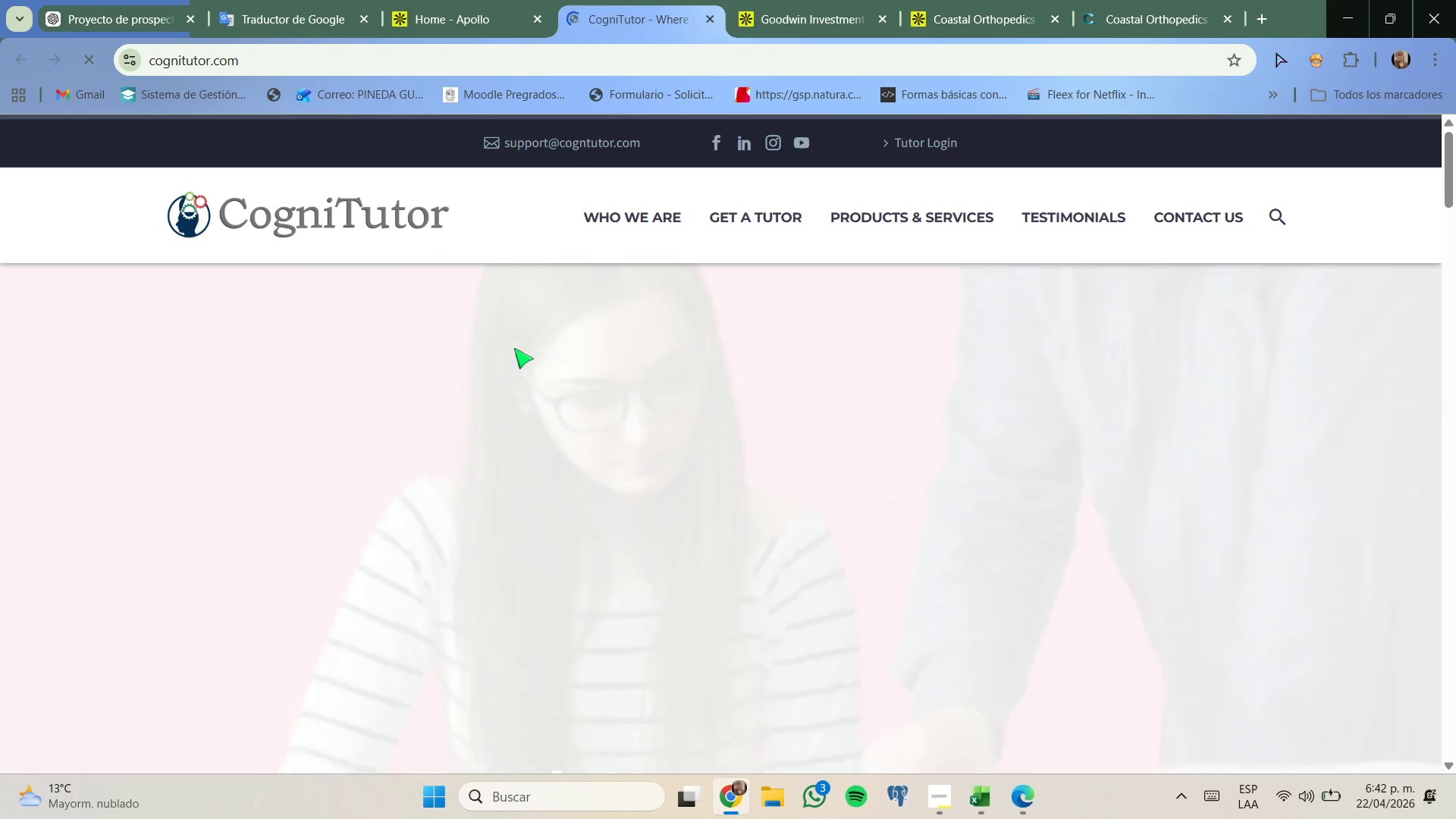 
scroll: coordinate [476, 385], scroll_direction: down, amount: 10.0
 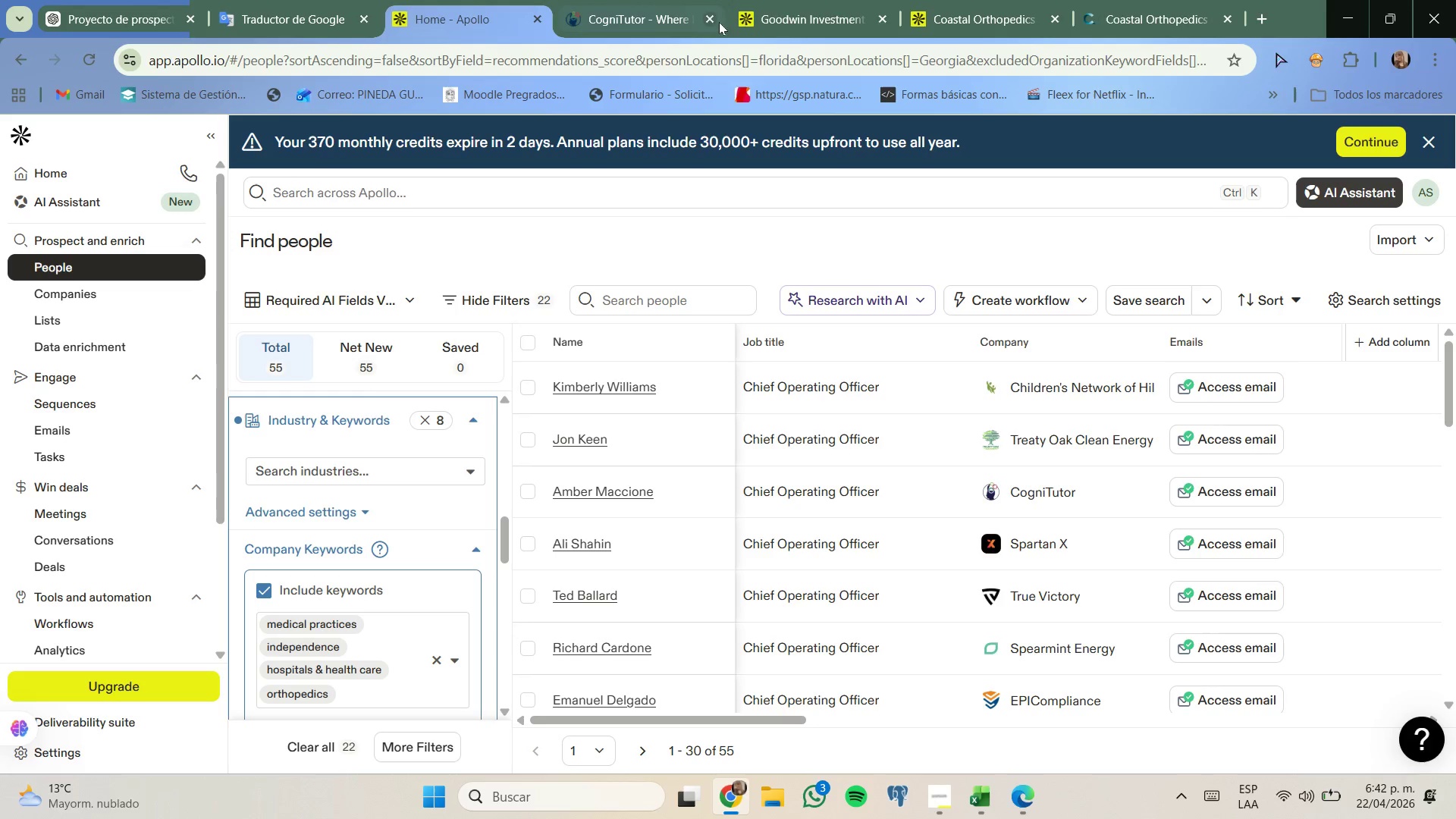 
left_click([709, 20])
 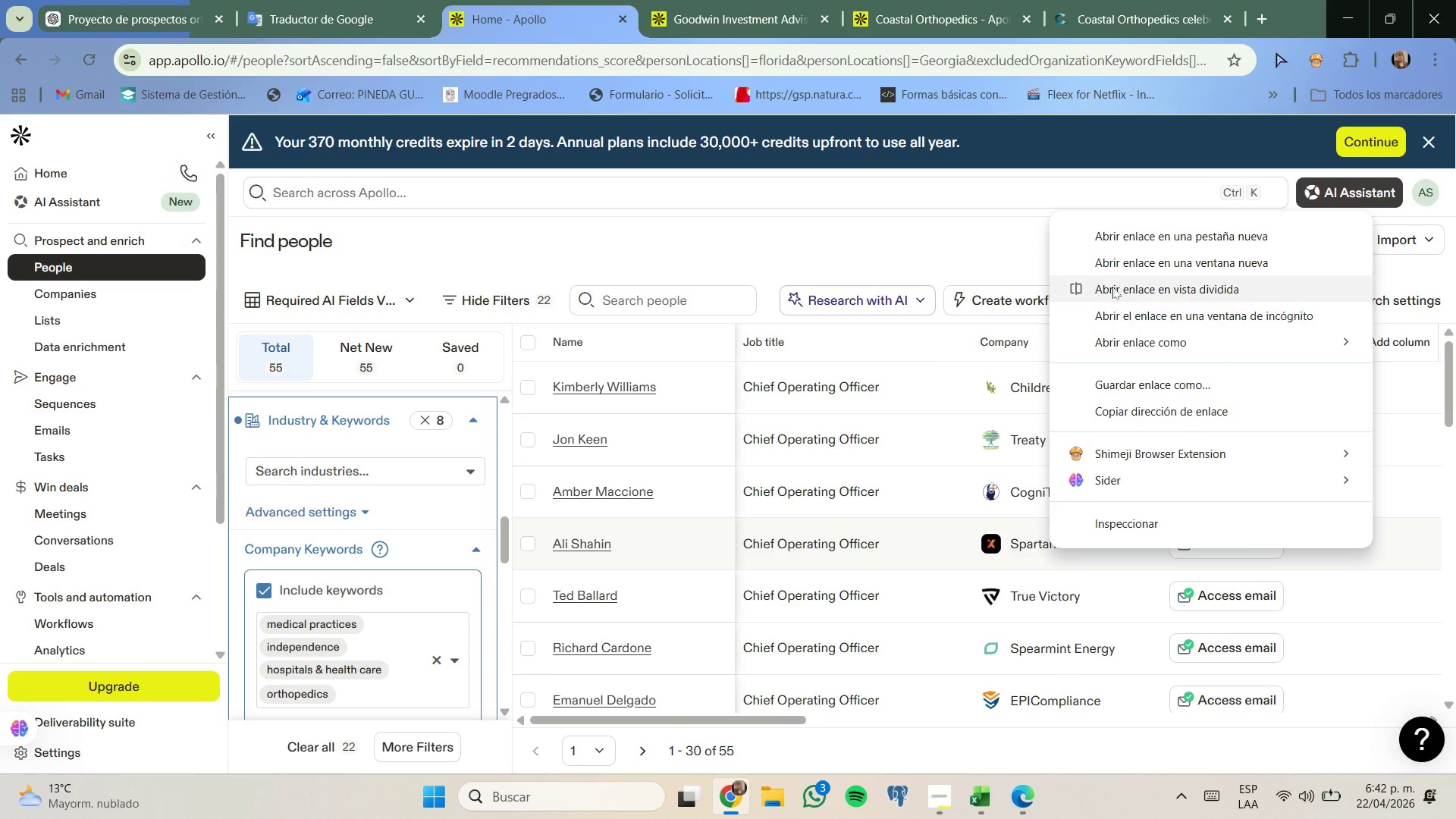 
left_click([1131, 230])
 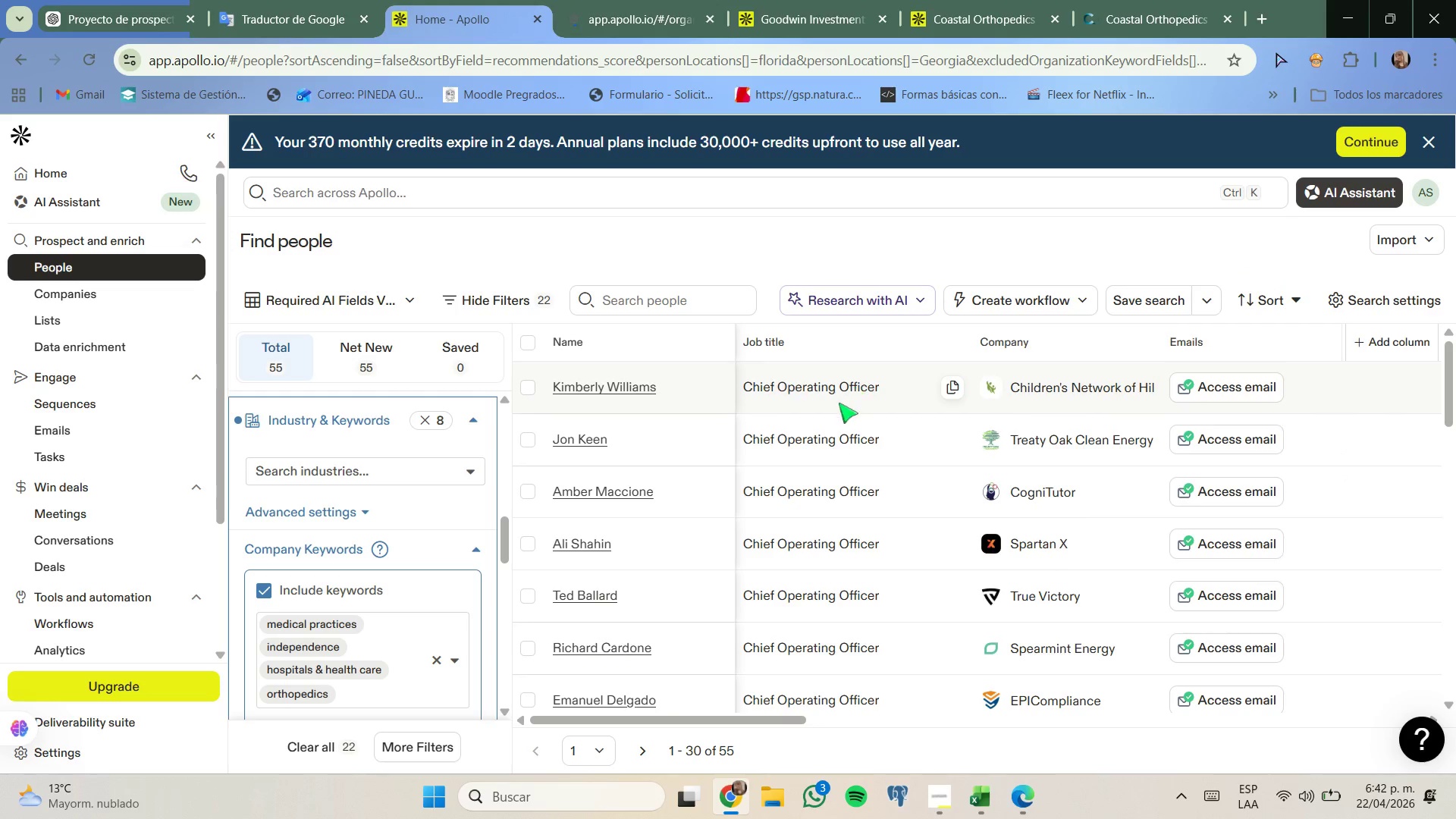 
scroll: coordinate [839, 403], scroll_direction: down, amount: 1.0
 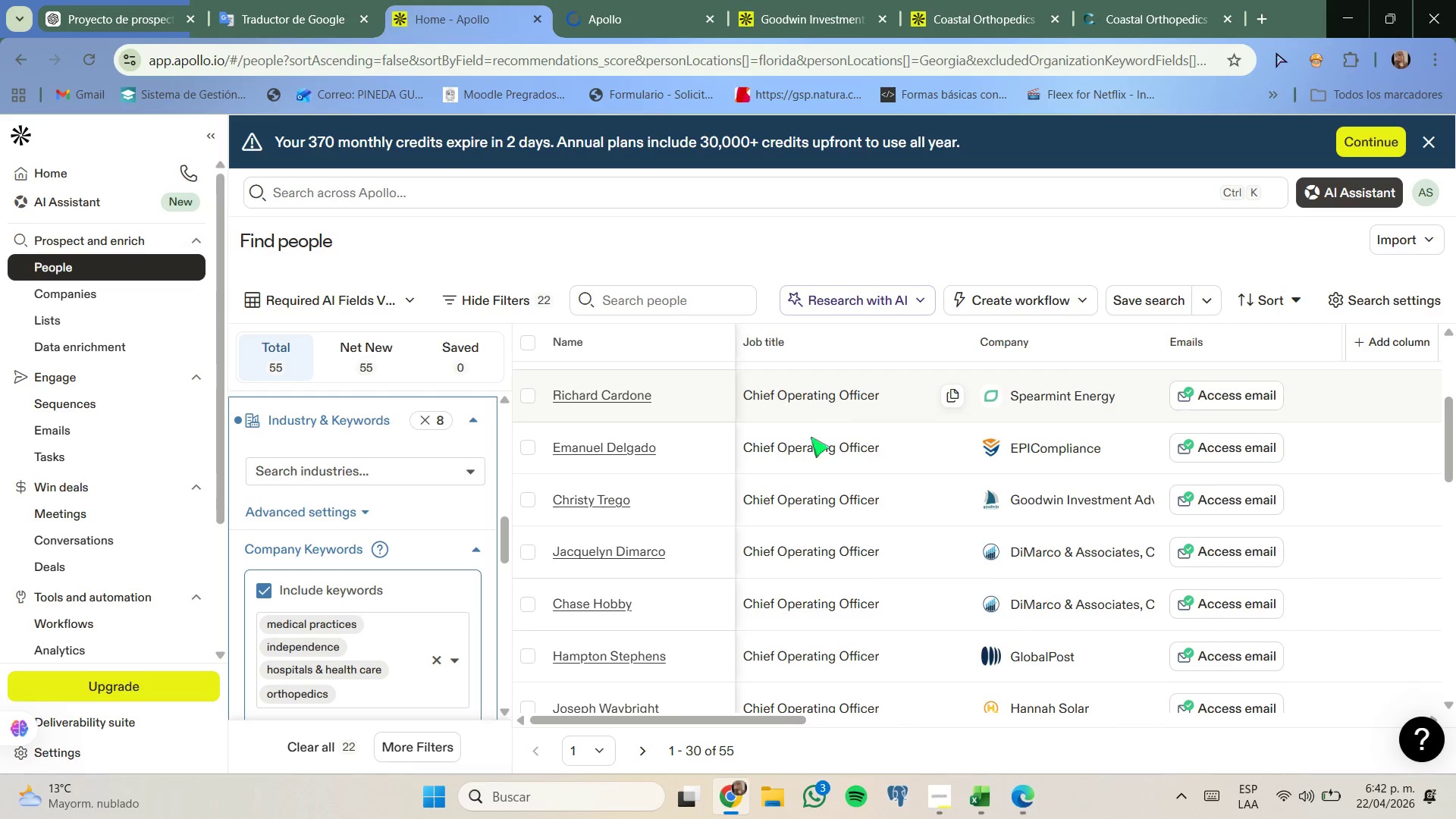 
left_click_drag(start_coordinate=[771, 719], to_coordinate=[1313, 723])
 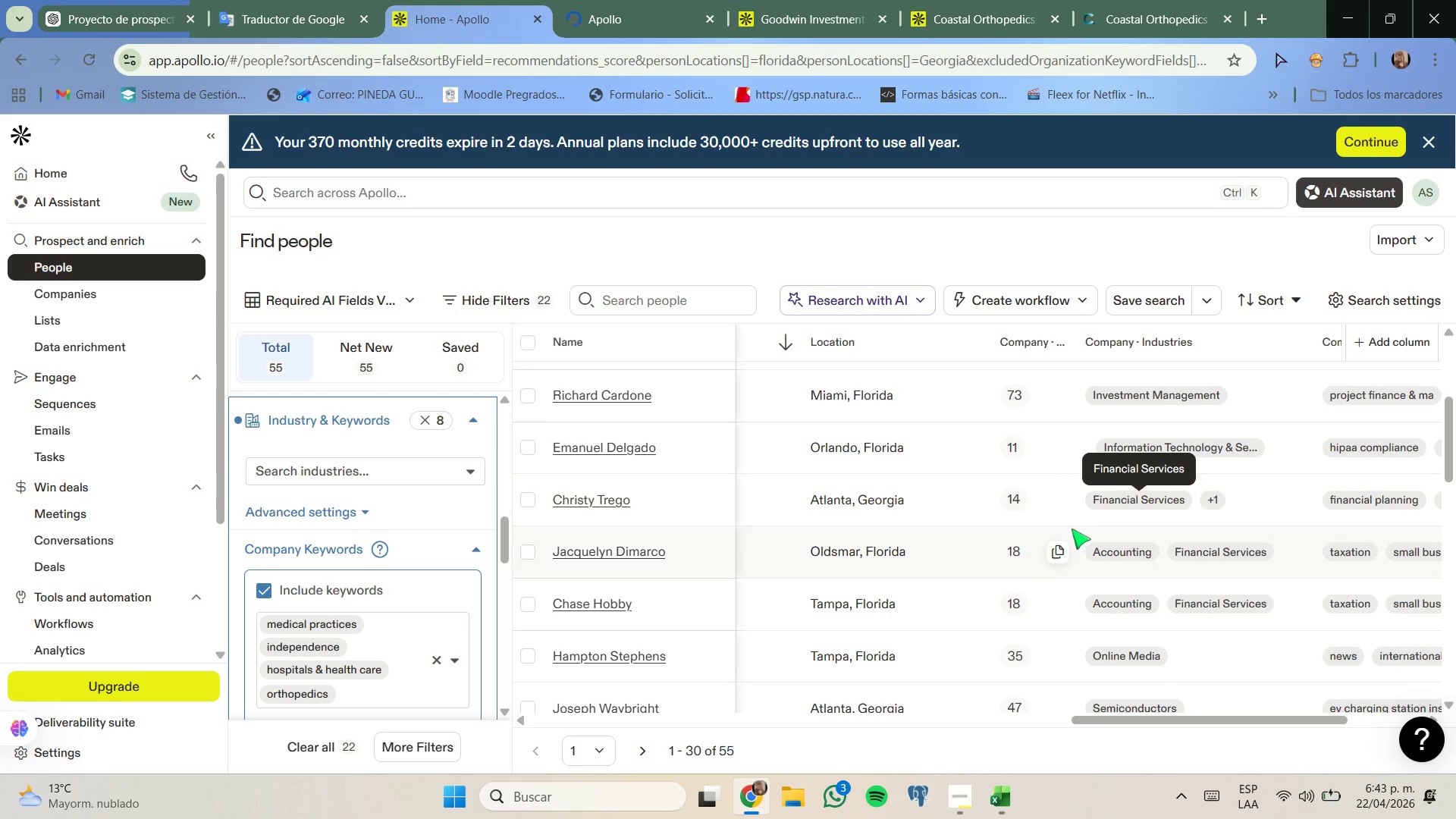 
wait(5.53)
 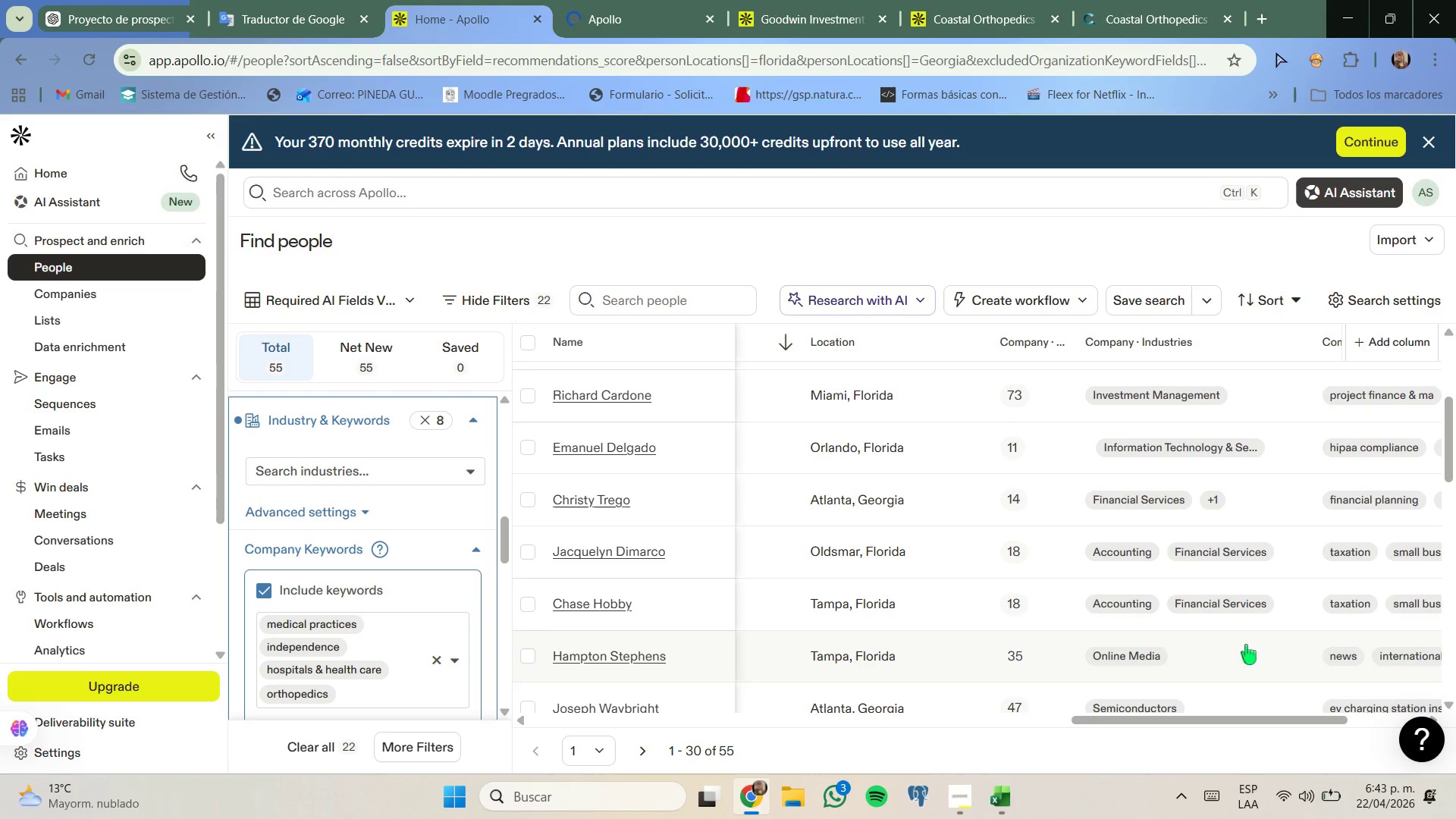 
scroll: coordinate [992, 533], scroll_direction: down, amount: 1.0
 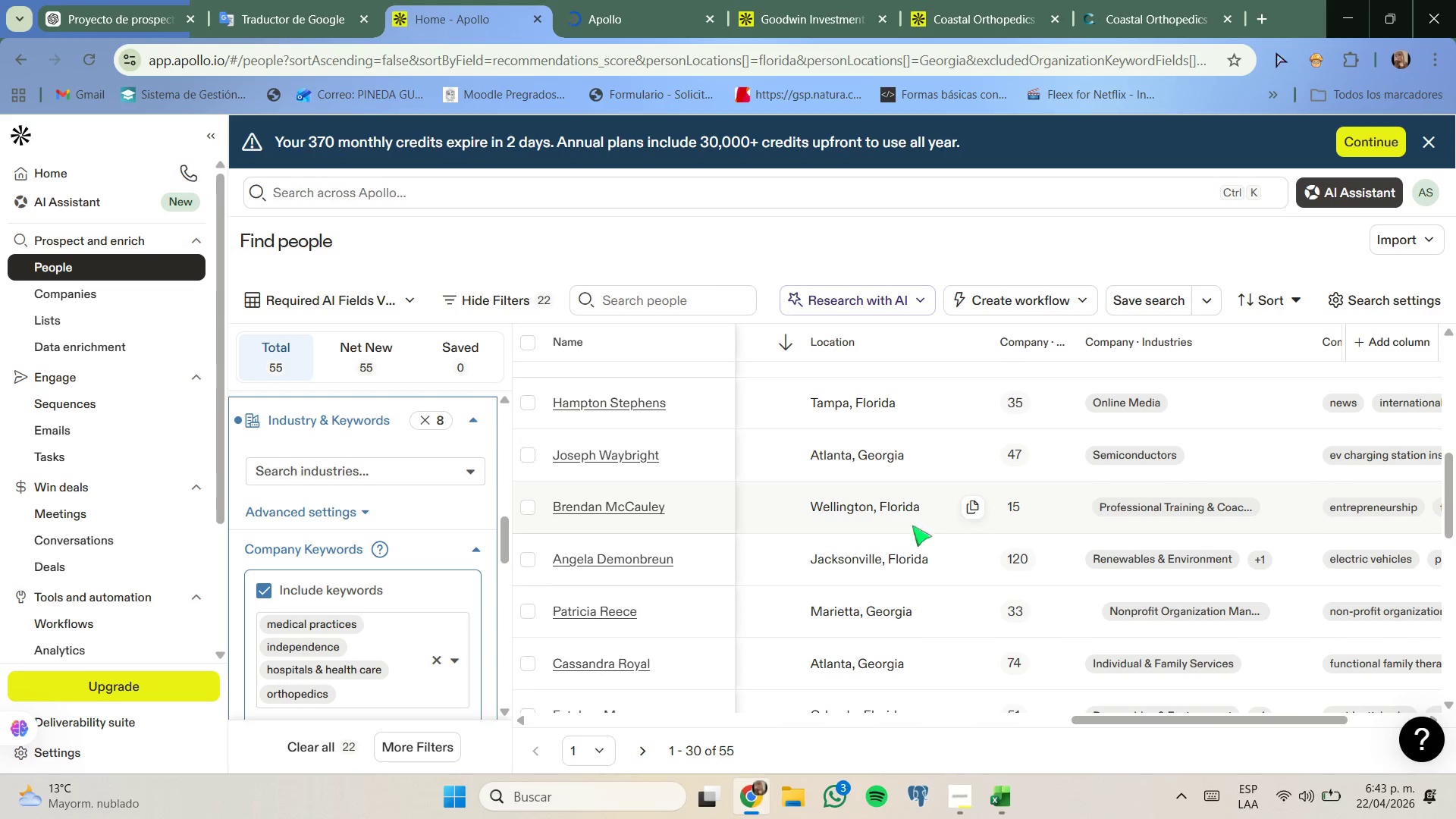 
mouse_move([388, 498])
 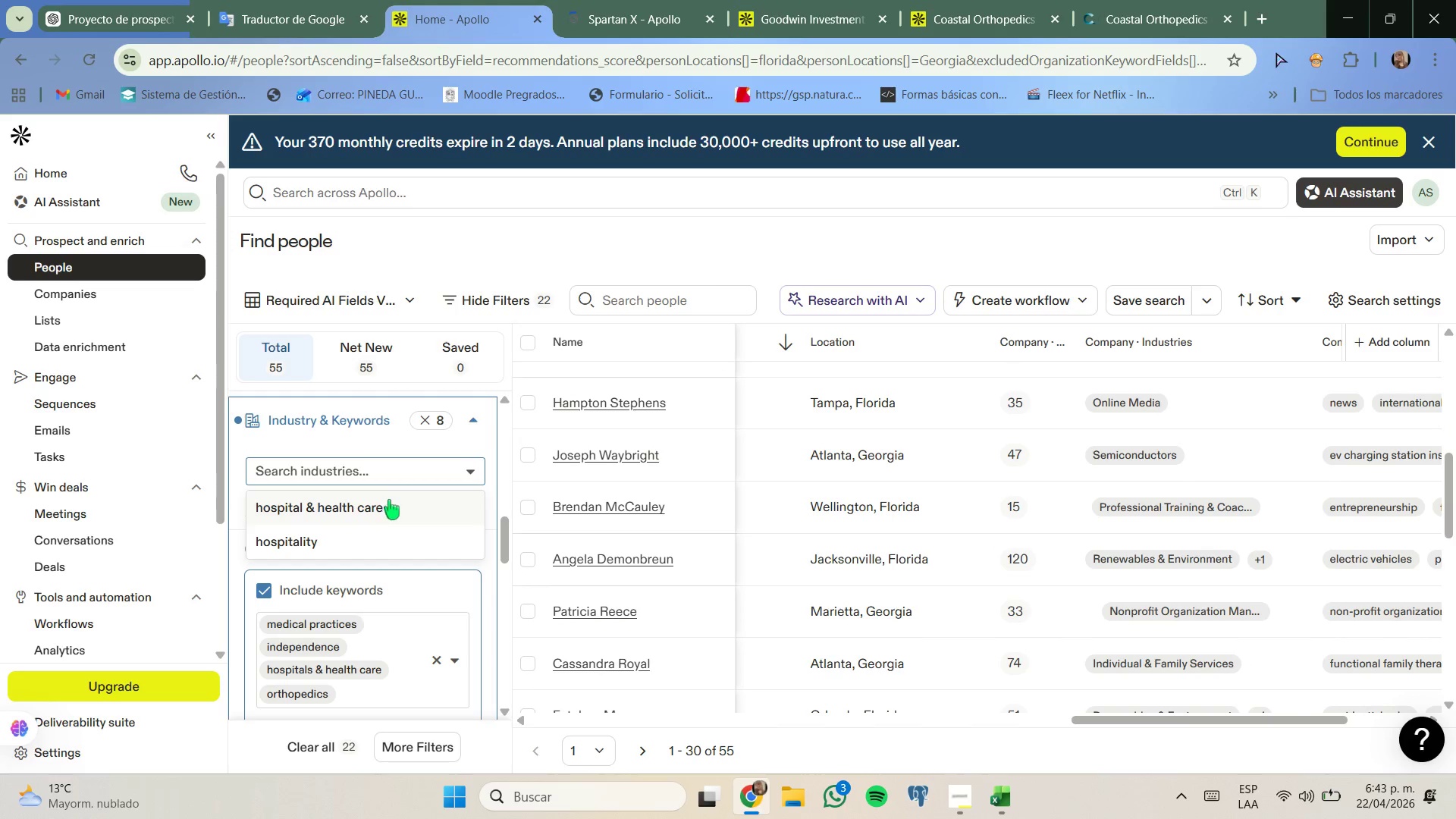 
left_click([389, 500])
 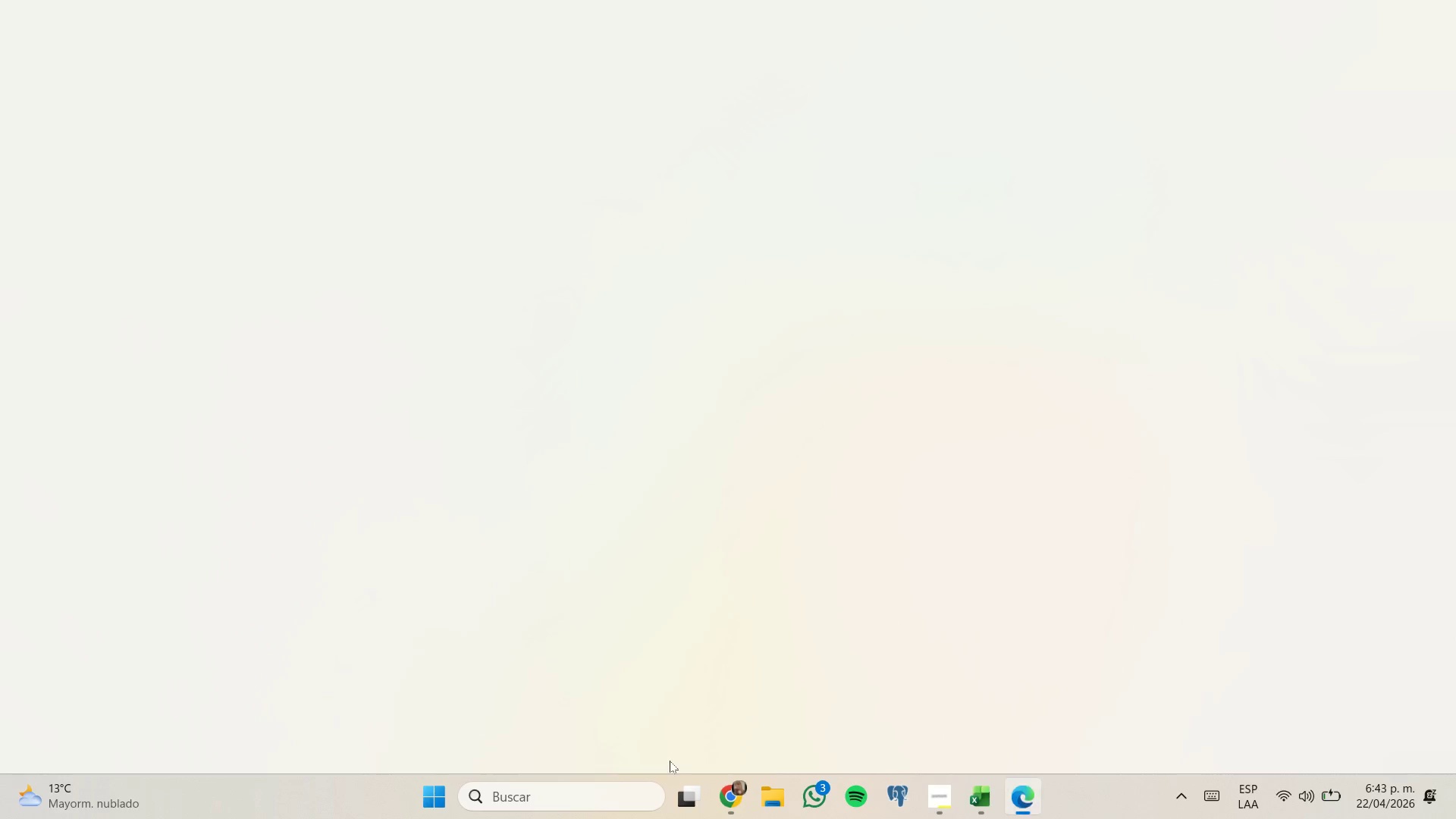 
left_click([726, 781])
 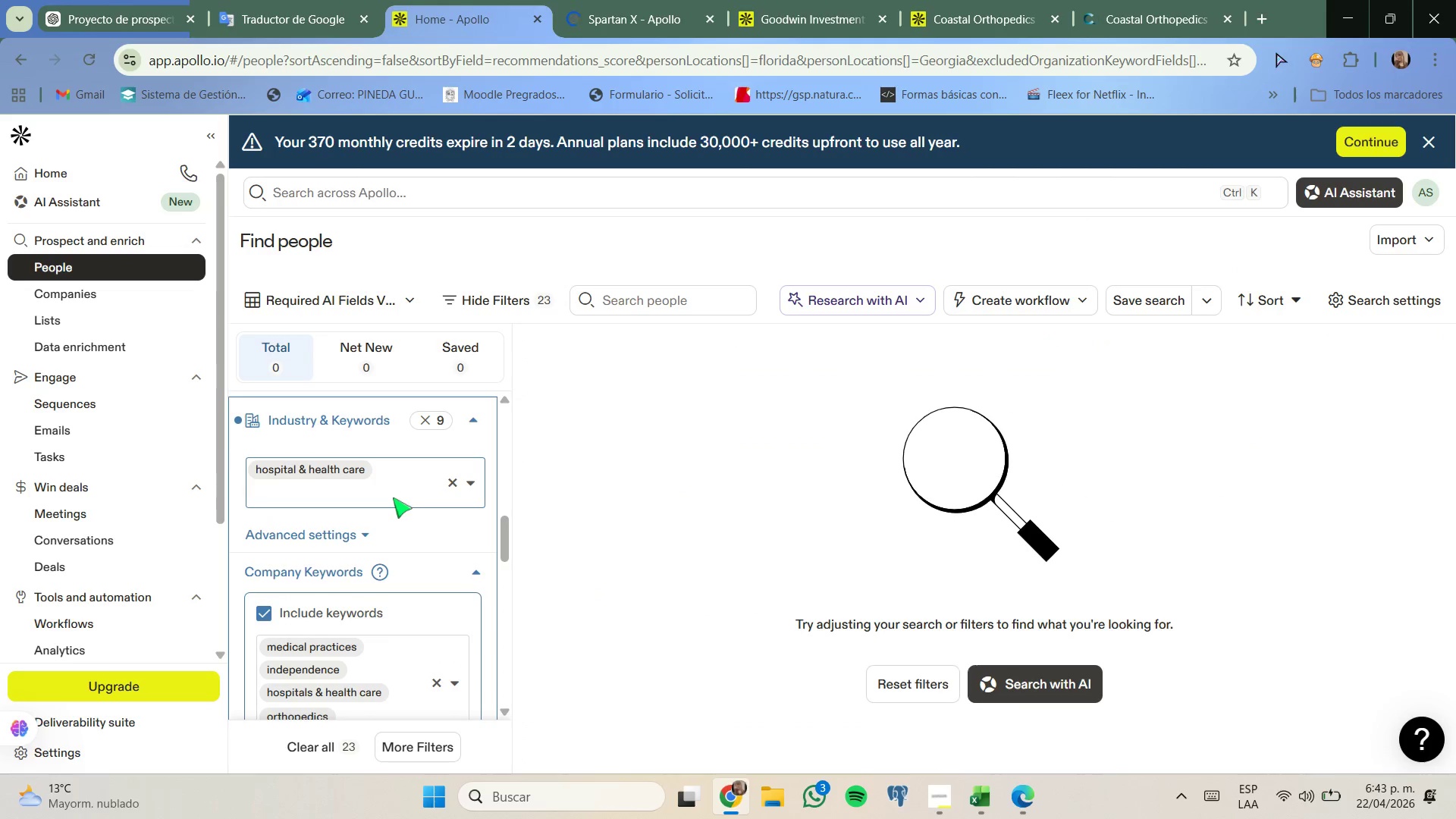 
scroll: coordinate [400, 563], scroll_direction: down, amount: 1.0
 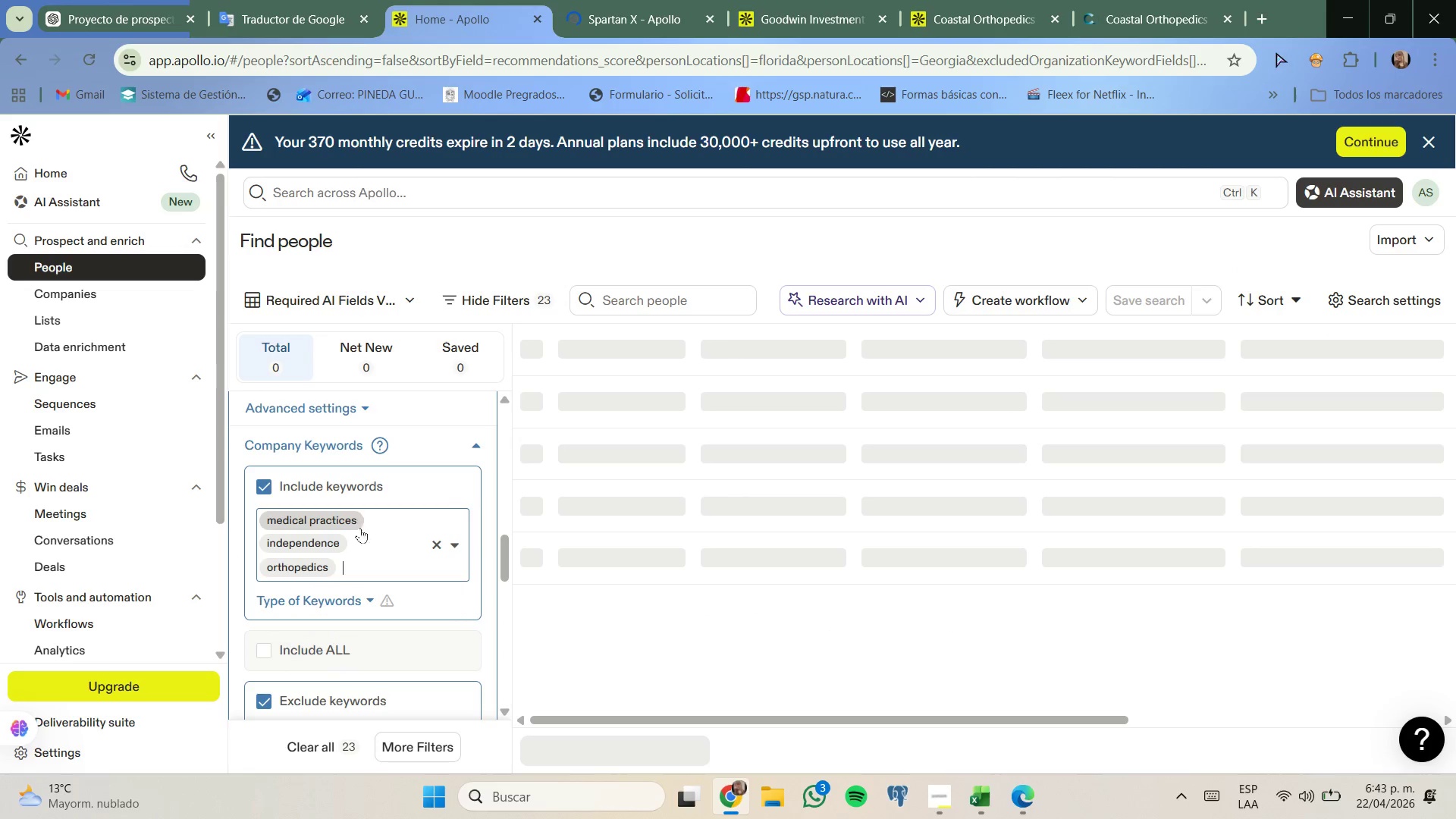 
scroll: coordinate [361, 529], scroll_direction: up, amount: 1.0
 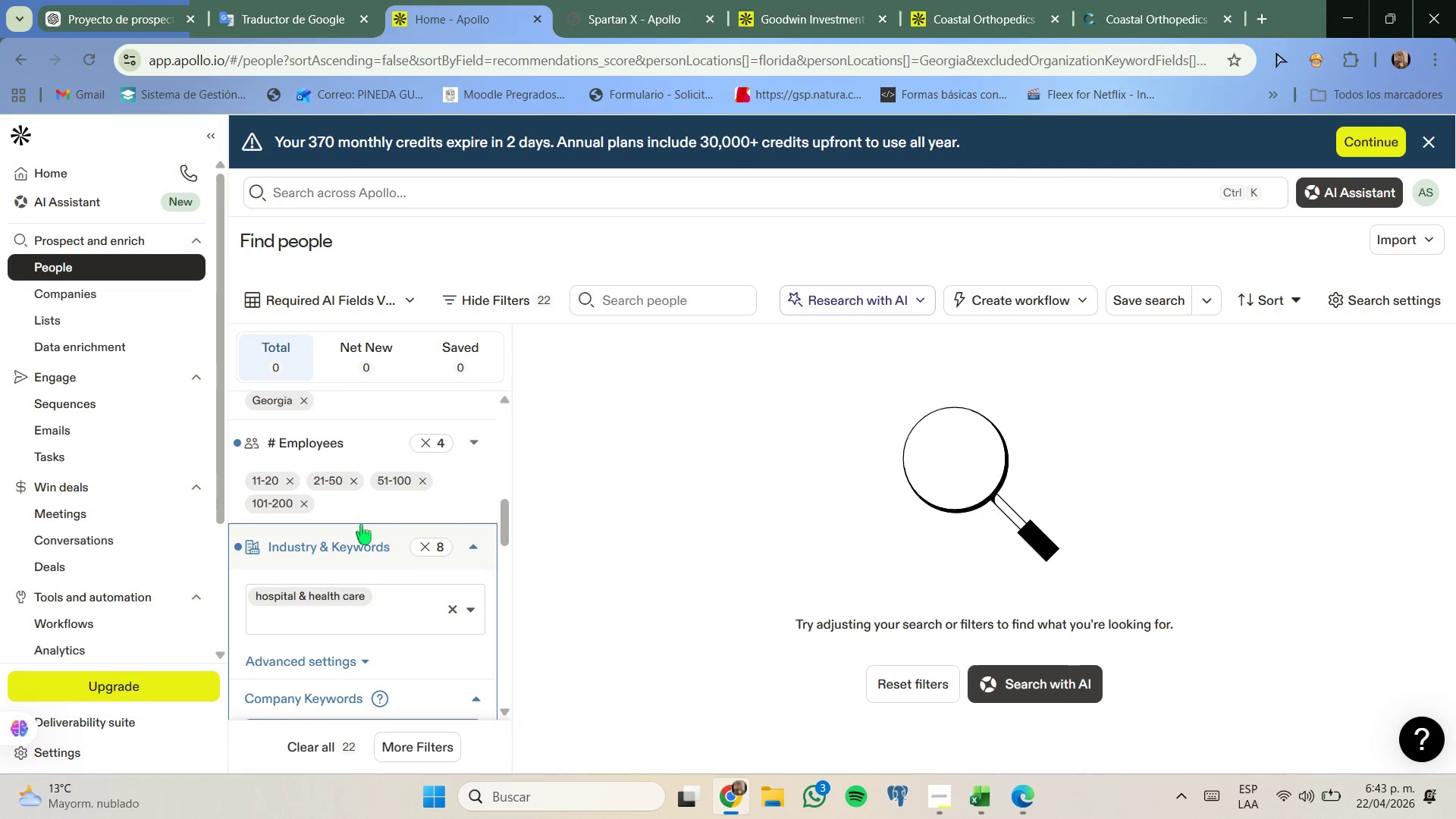 
scroll: coordinate [361, 525], scroll_direction: none, amount: 0.0
 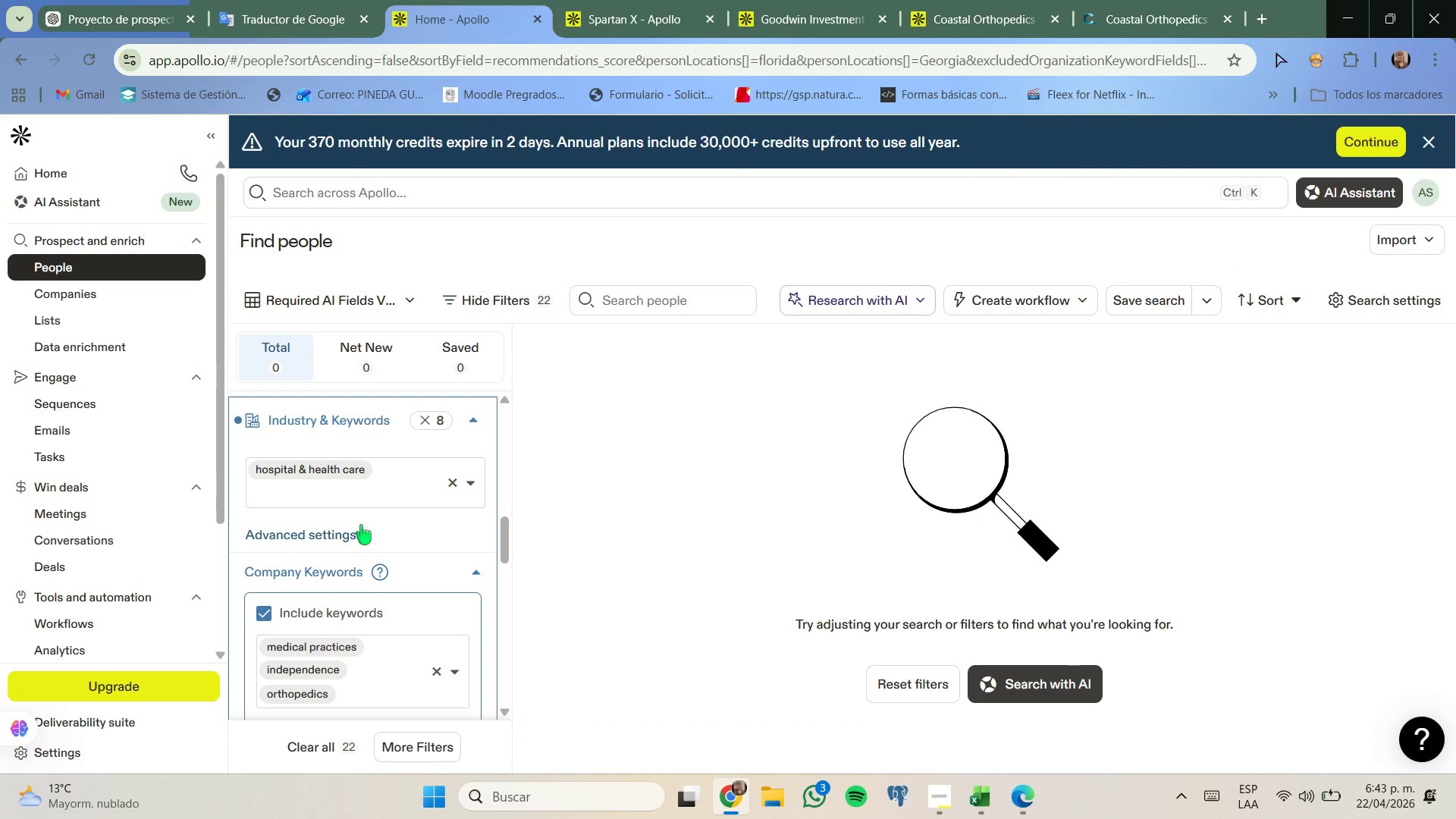 
scroll: coordinate [361, 525], scroll_direction: down, amount: 1.0
 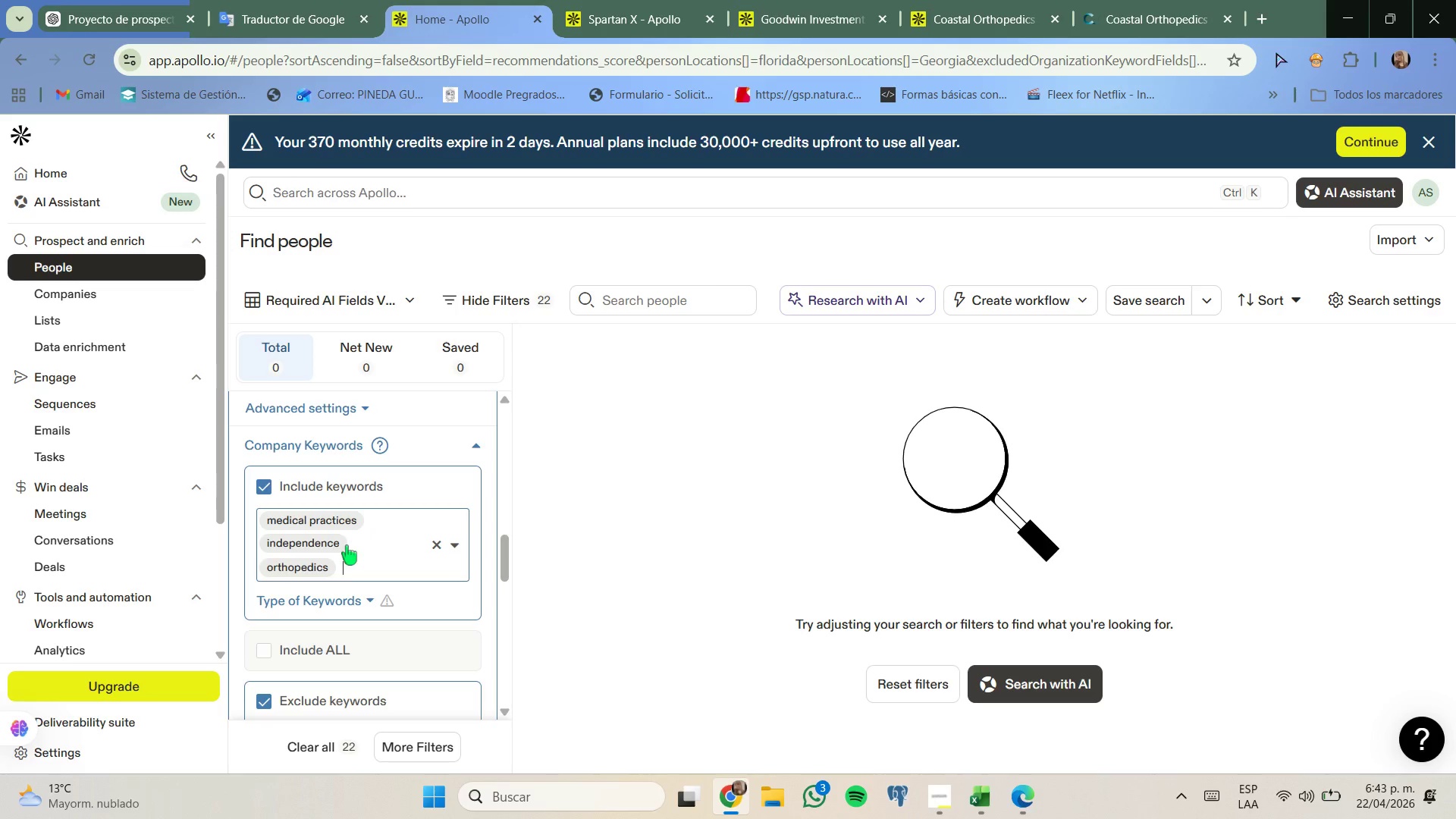 
left_click([344, 542])
 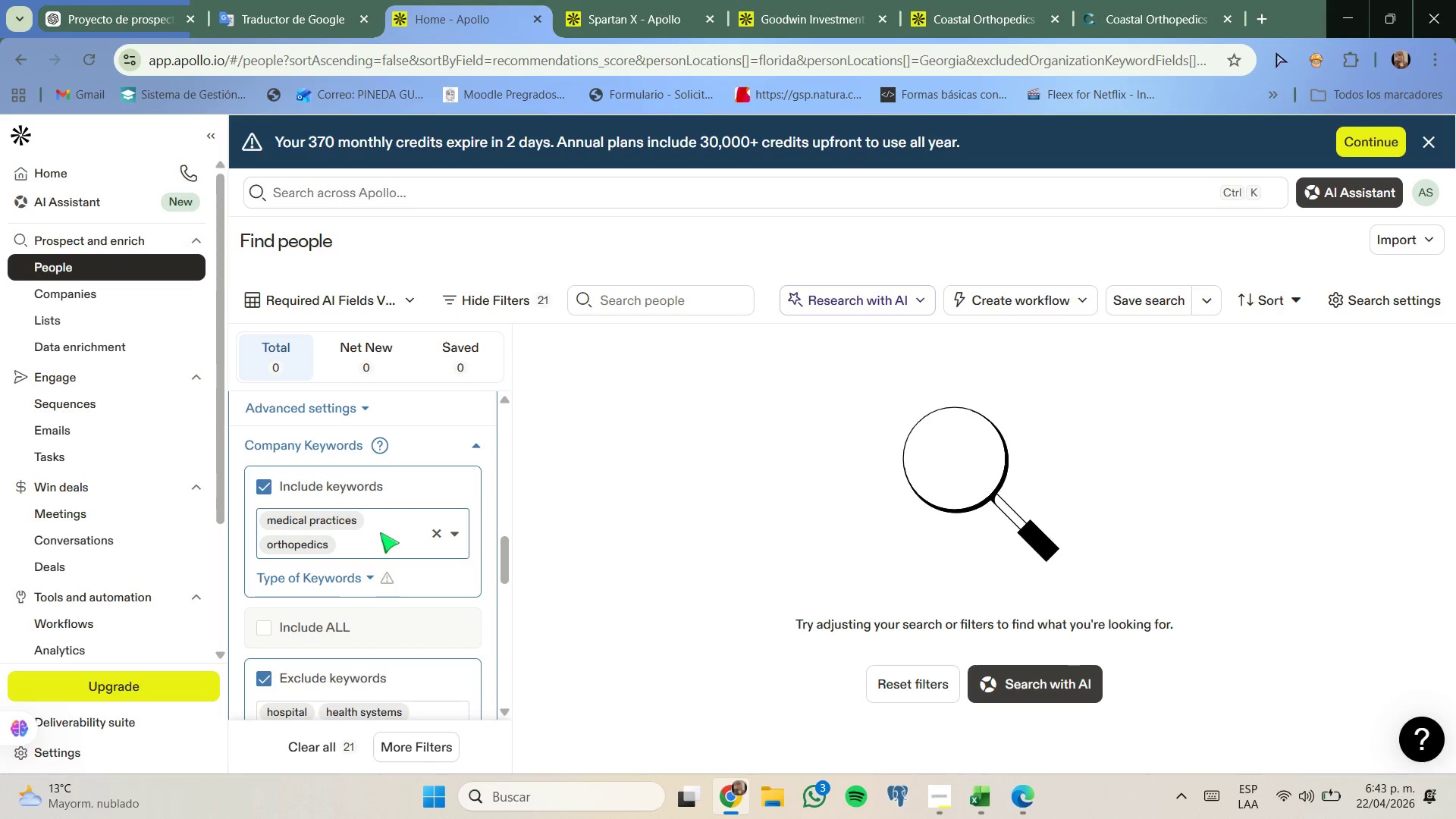 
scroll: coordinate [377, 525], scroll_direction: down, amount: 1.0
 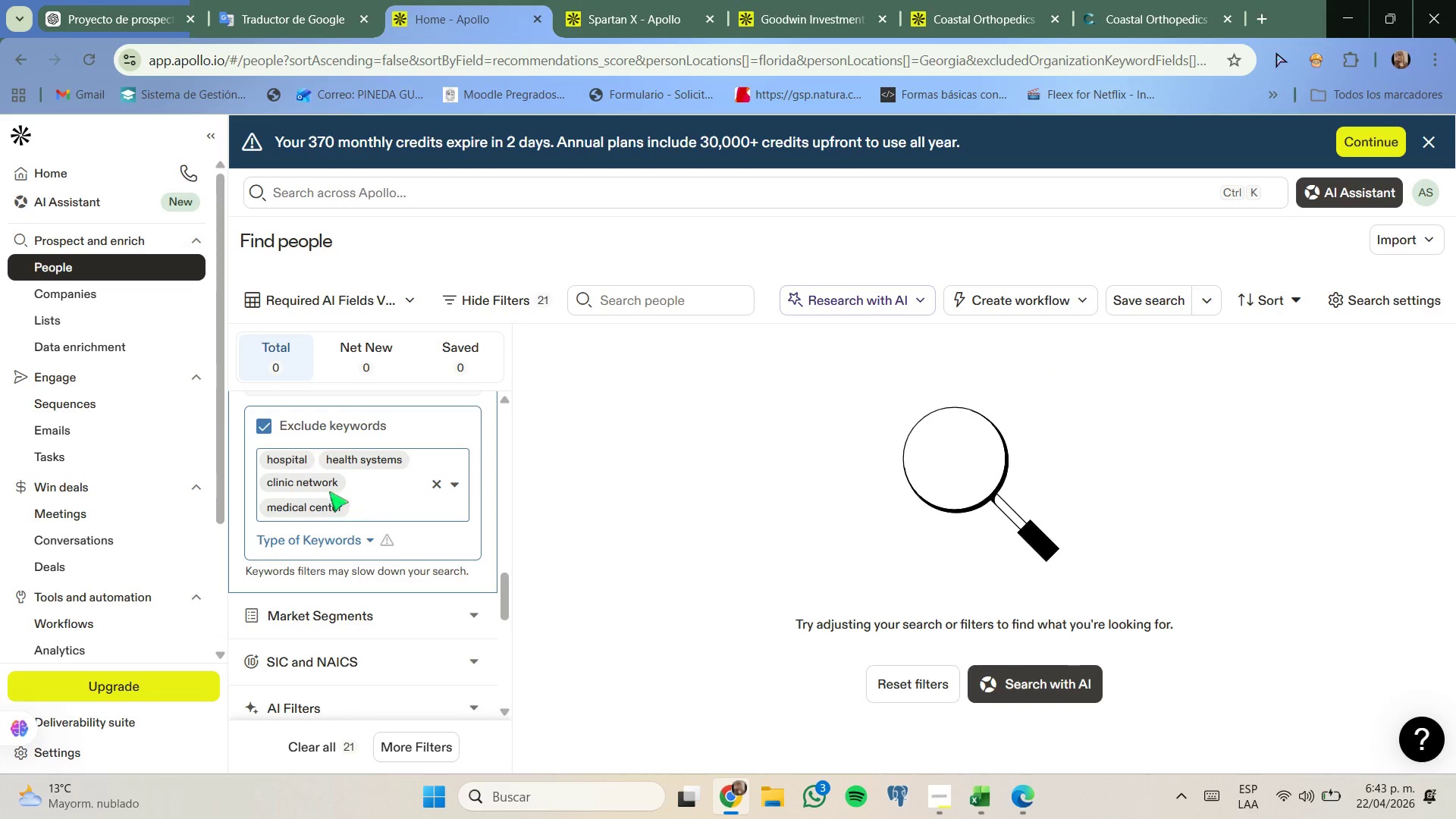 
left_click([297, 462])
 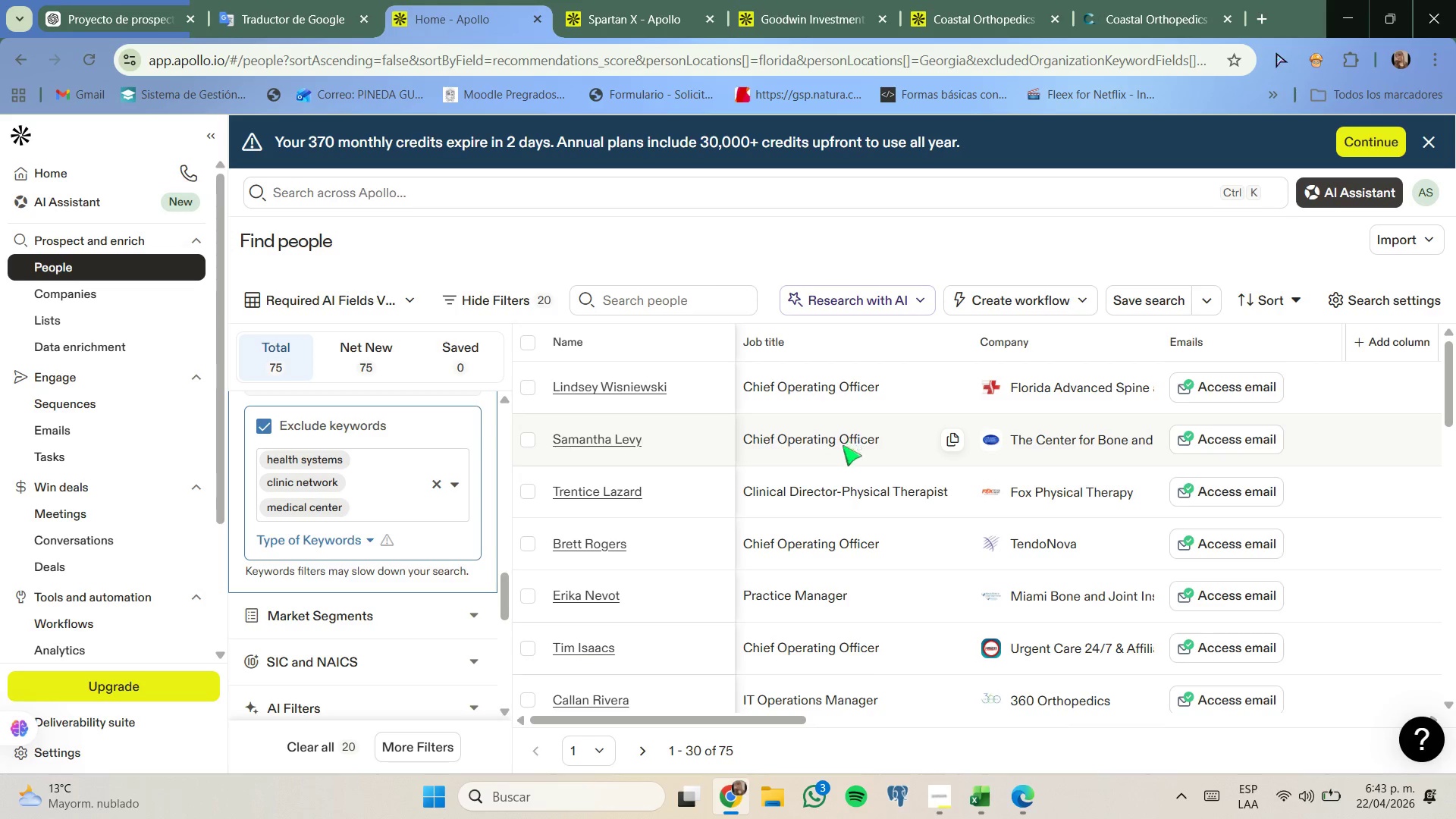 
wait(13.89)
 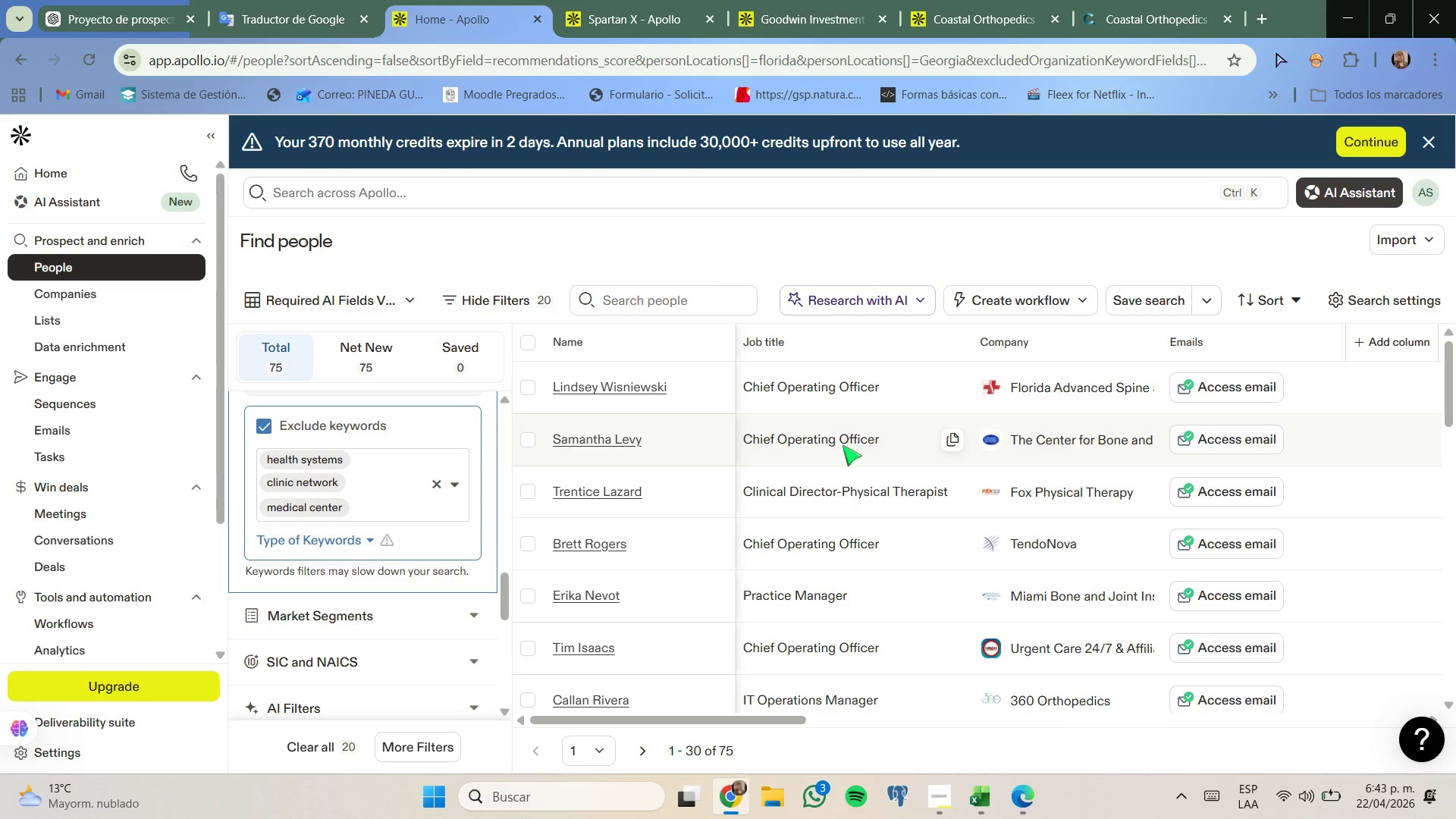 
left_click([767, 785])
 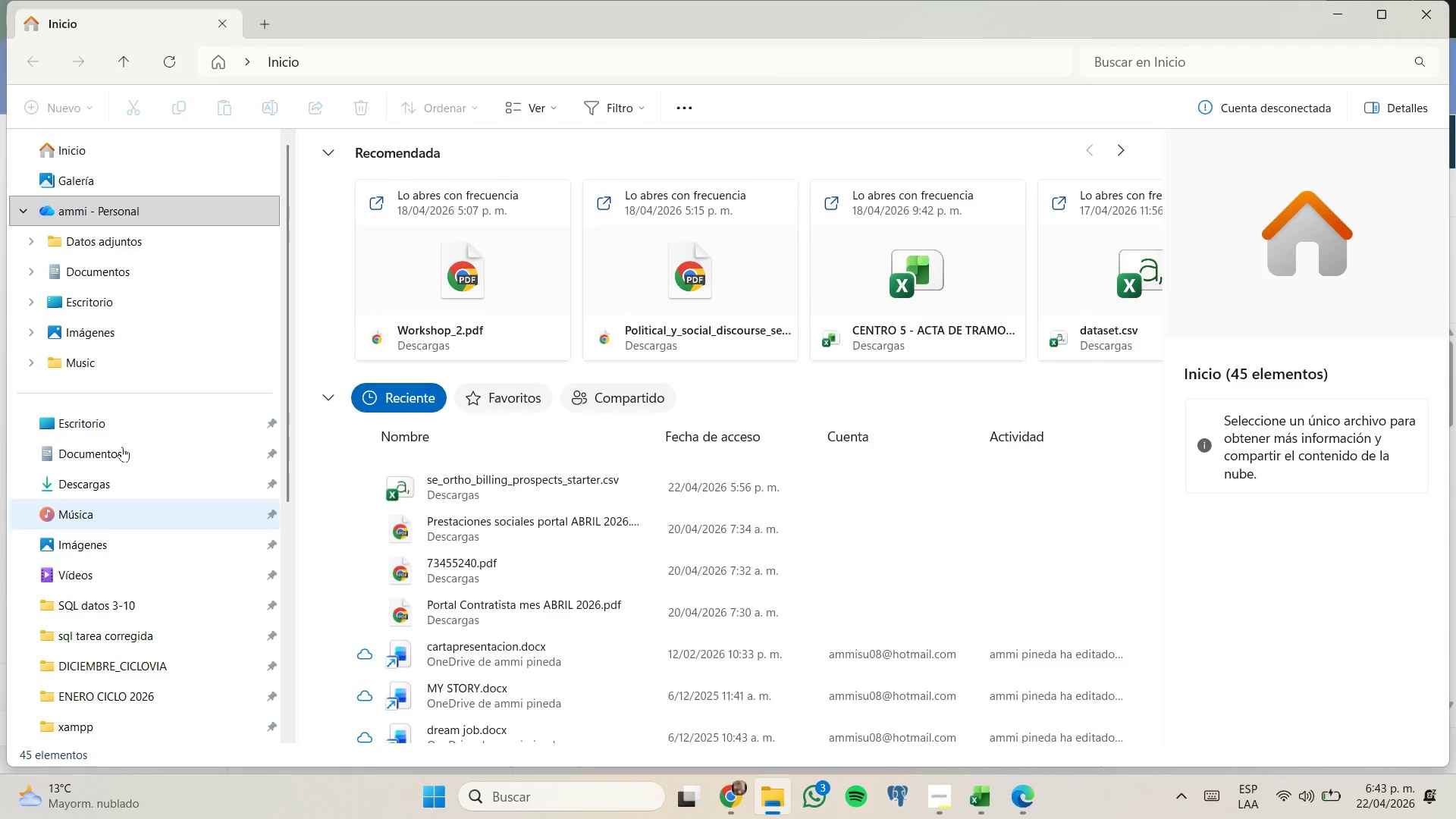 
wait(6.52)
 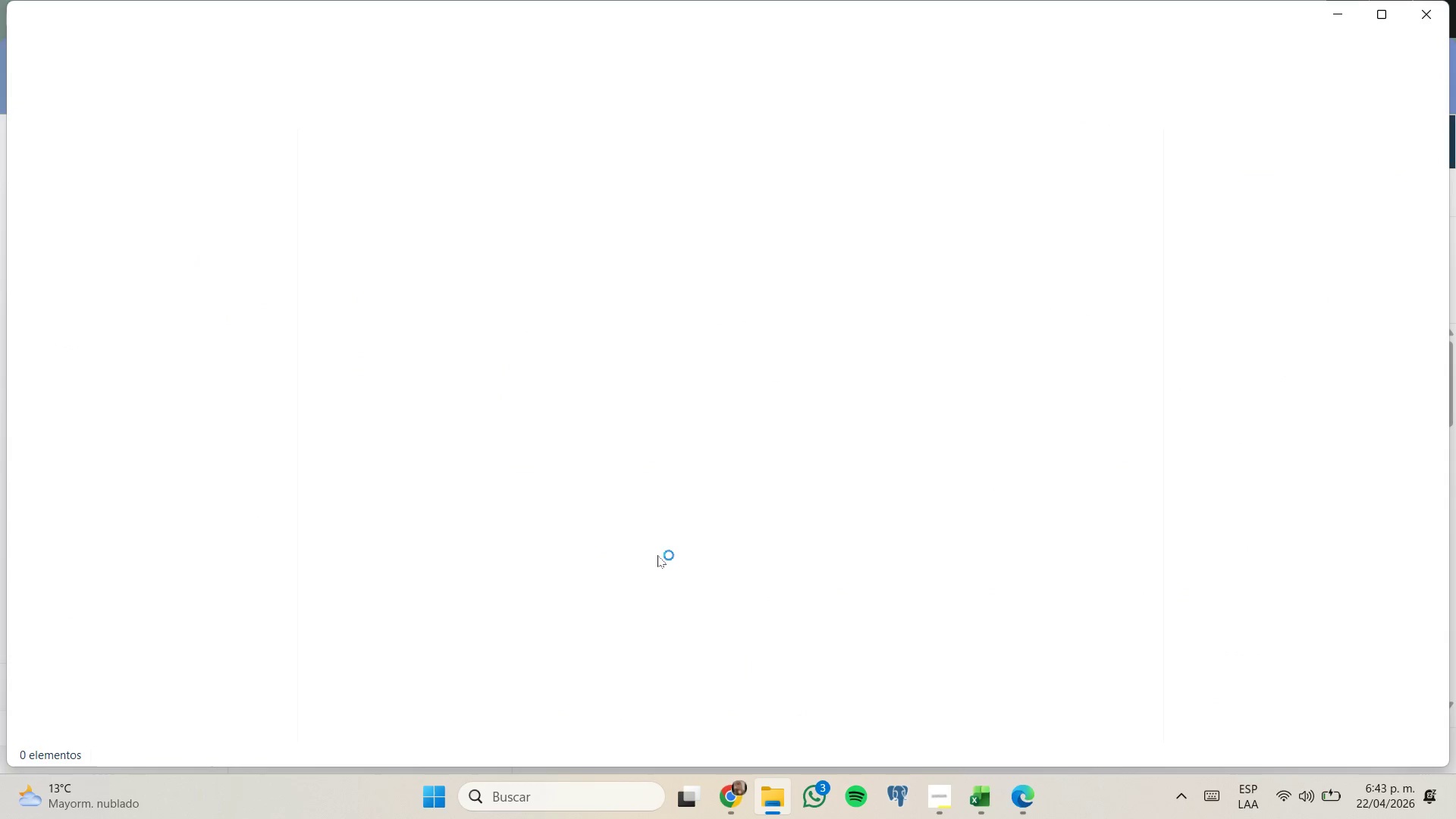 
left_click([121, 539])
 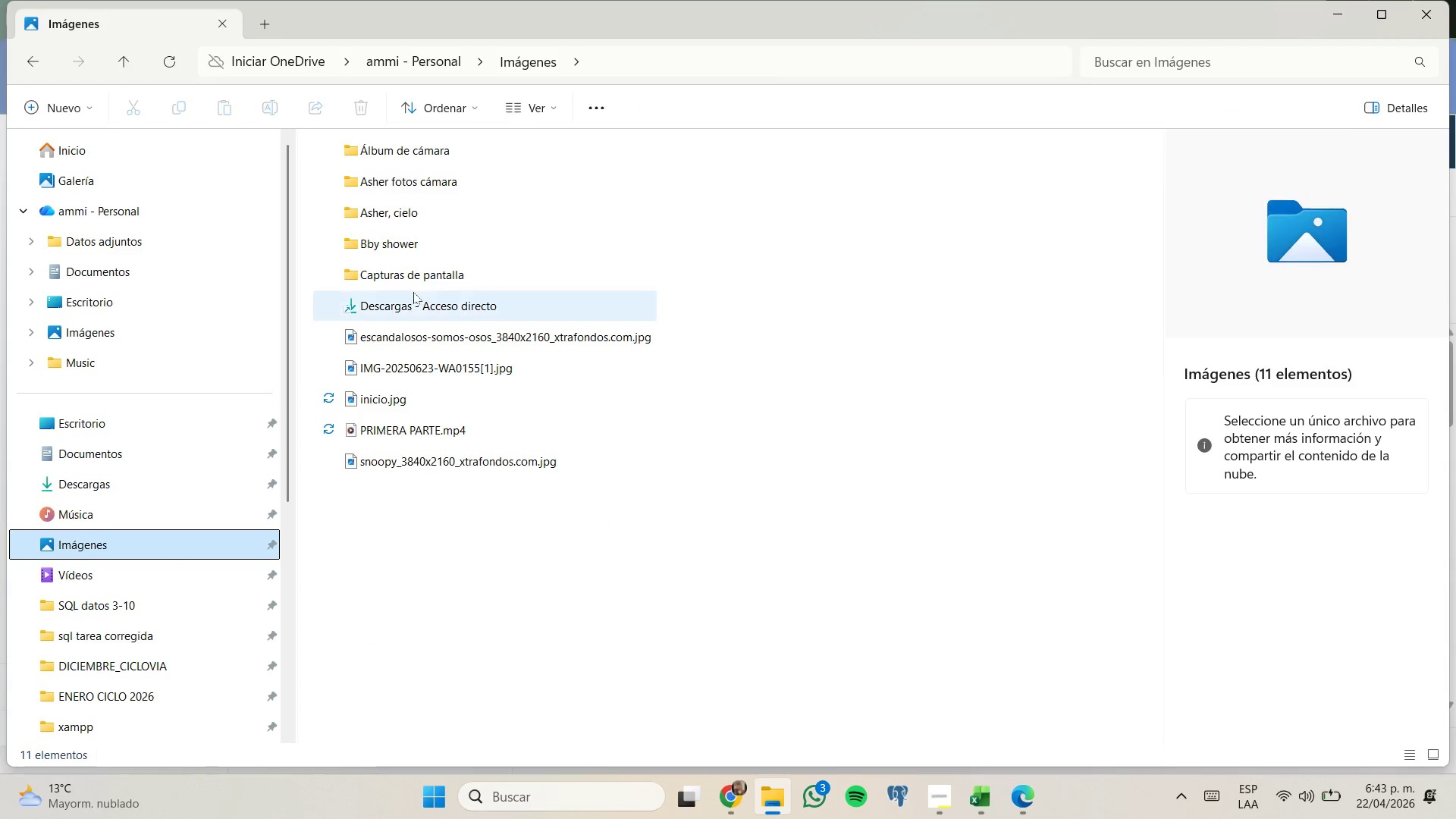 
left_click([419, 276])
 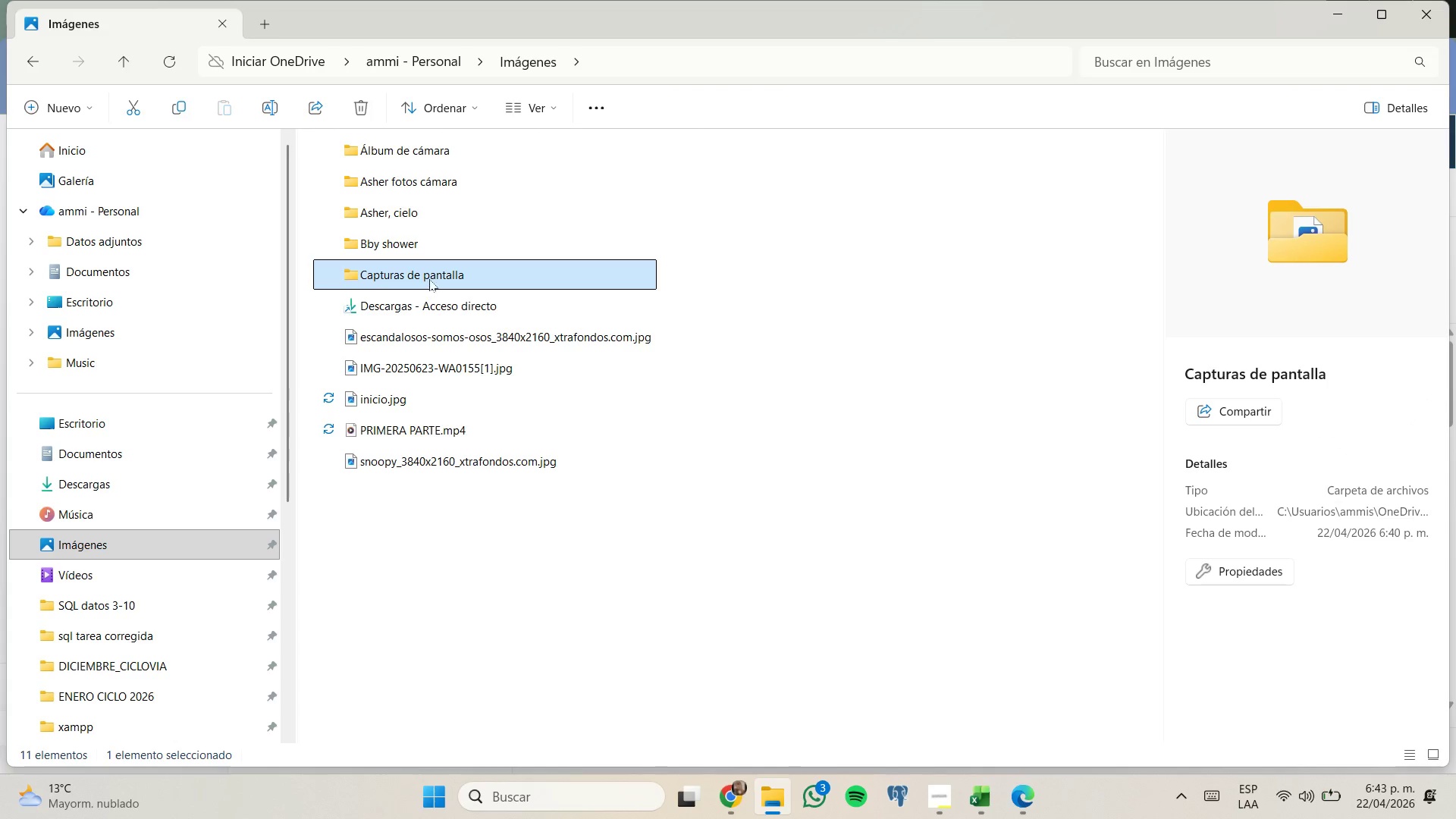 
double_click([429, 279])
 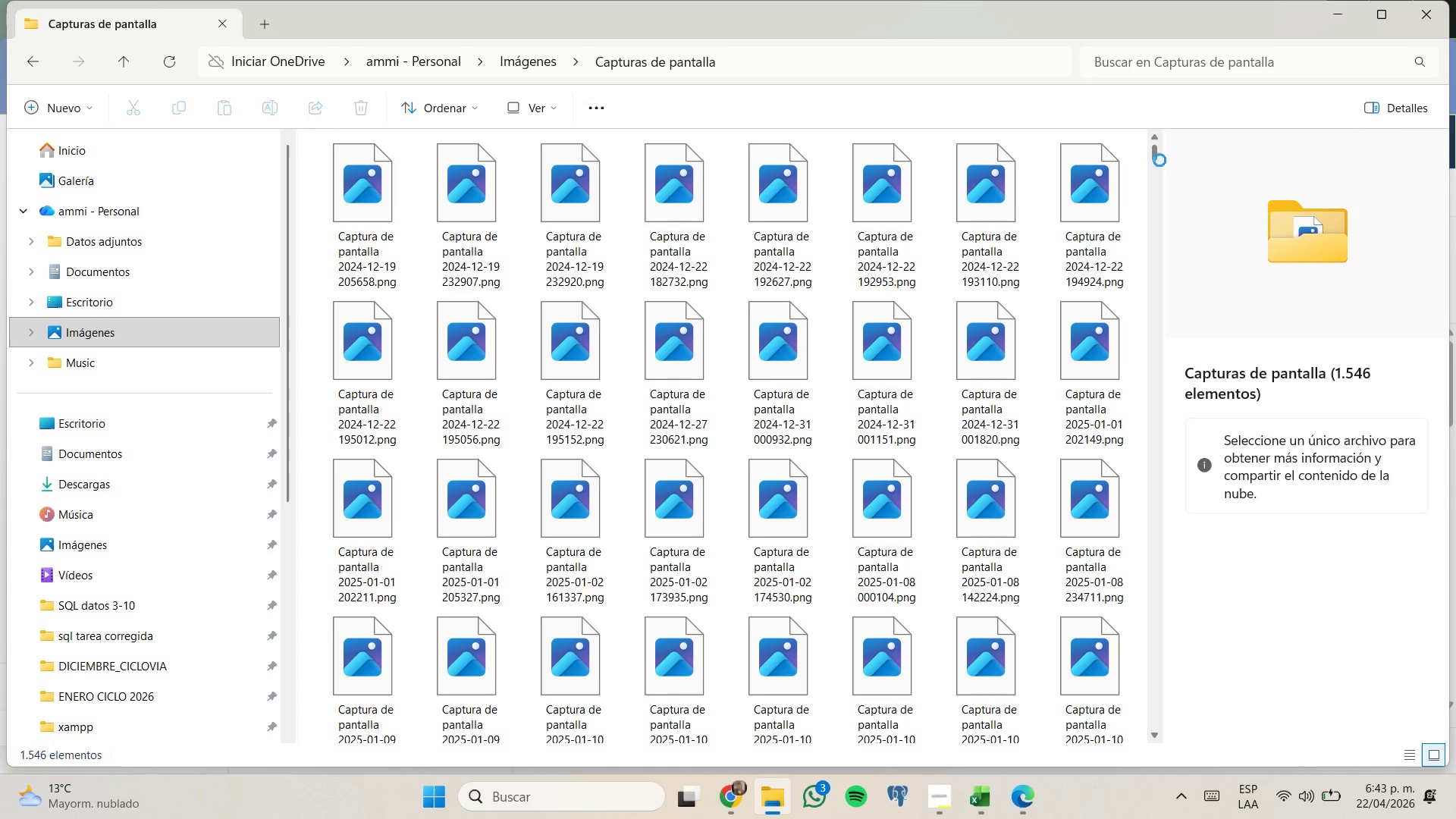 
left_click_drag(start_coordinate=[1159, 158], to_coordinate=[1147, 703])
 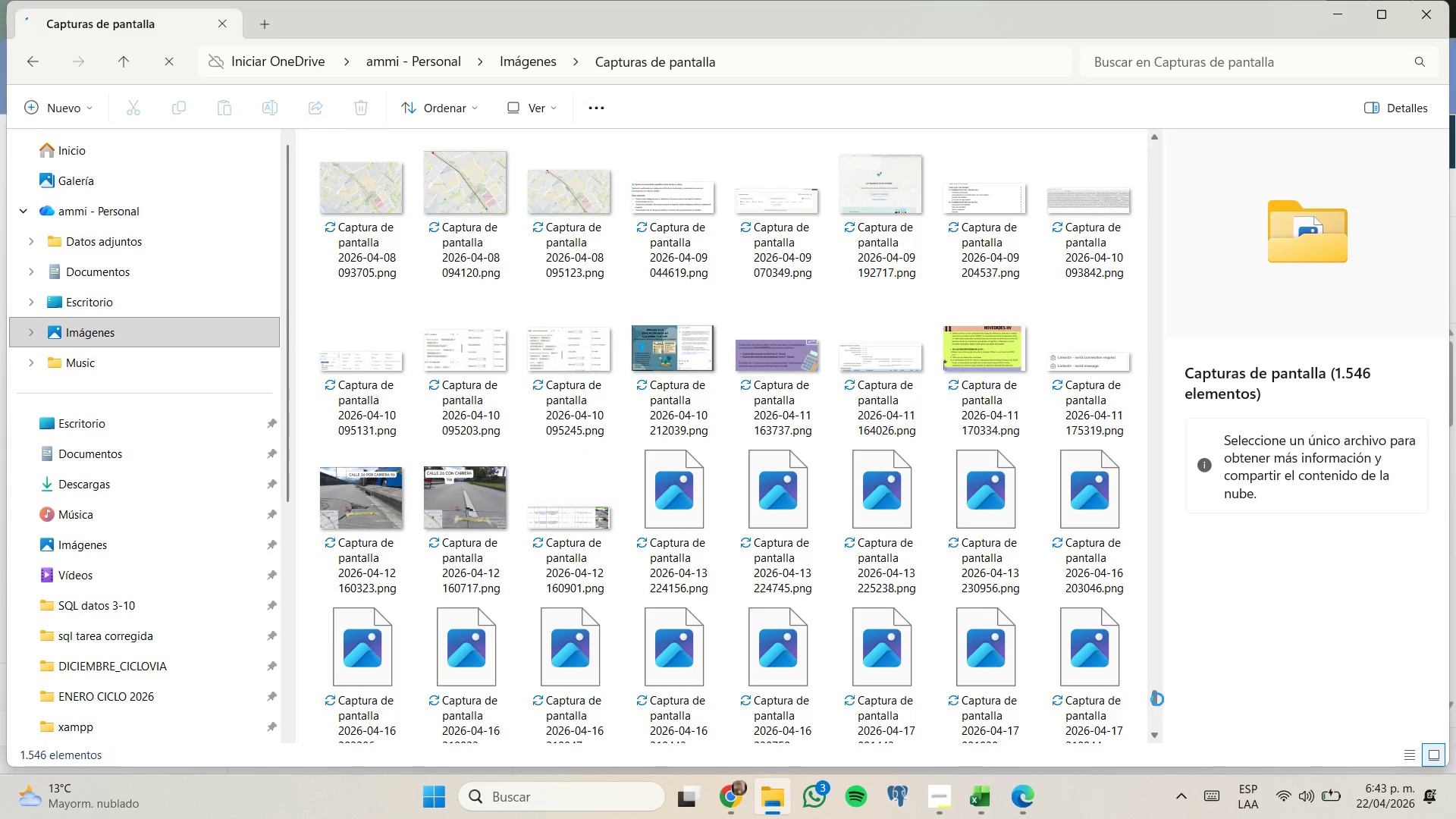 
left_click_drag(start_coordinate=[1157, 698], to_coordinate=[1164, 726])
 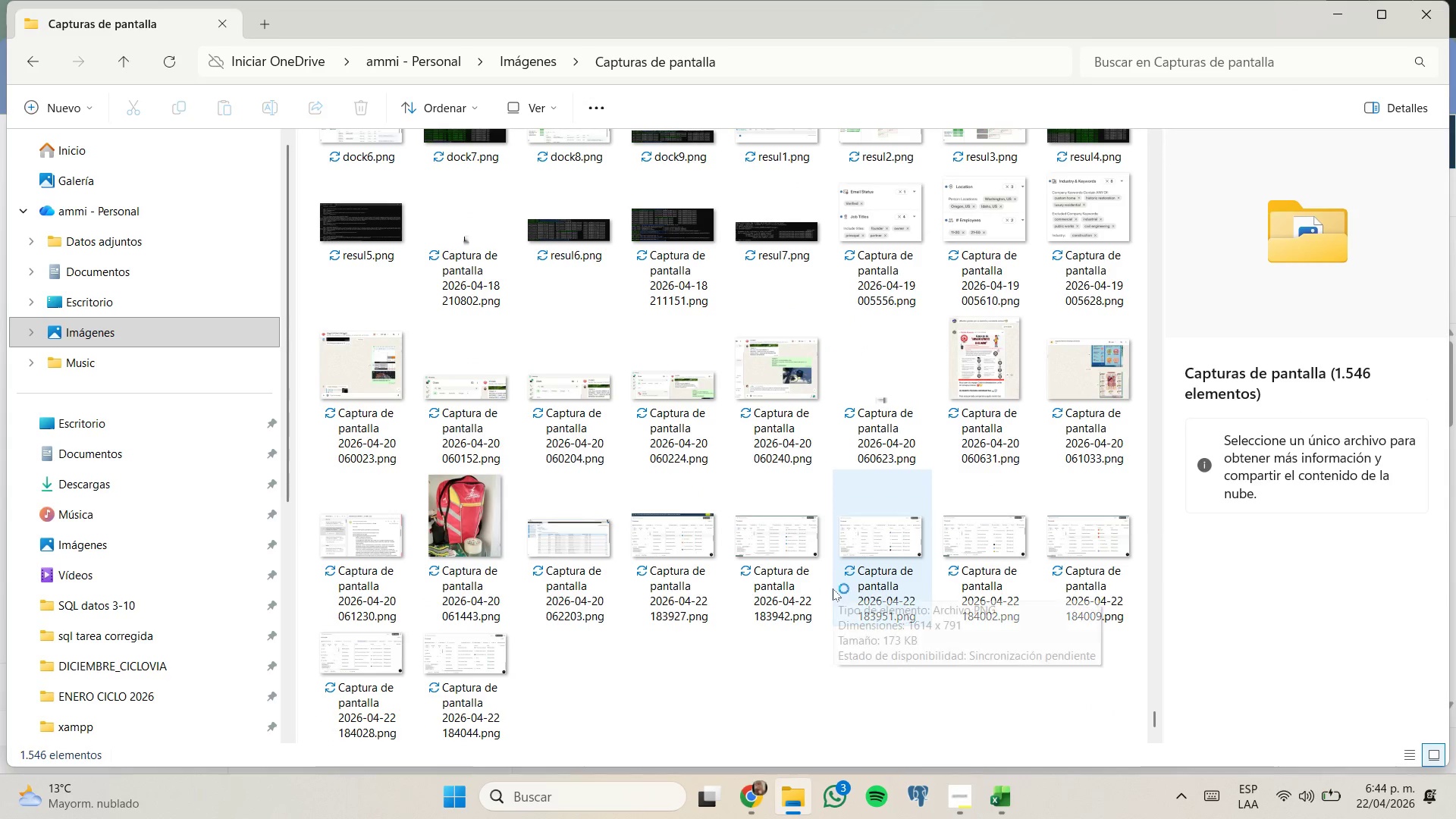 
left_click([598, 538])
 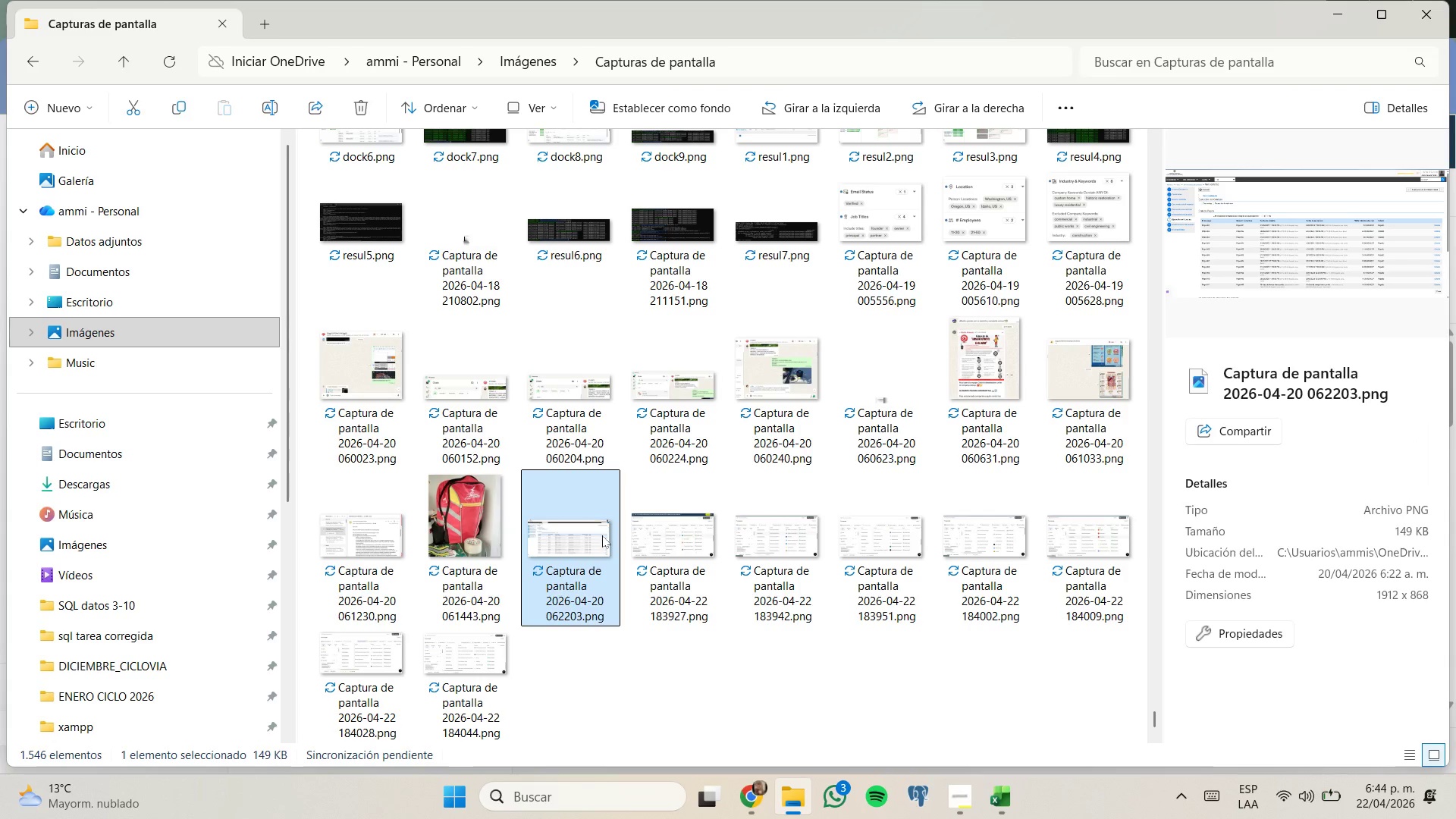 
key(Shift+ArrowRight)
 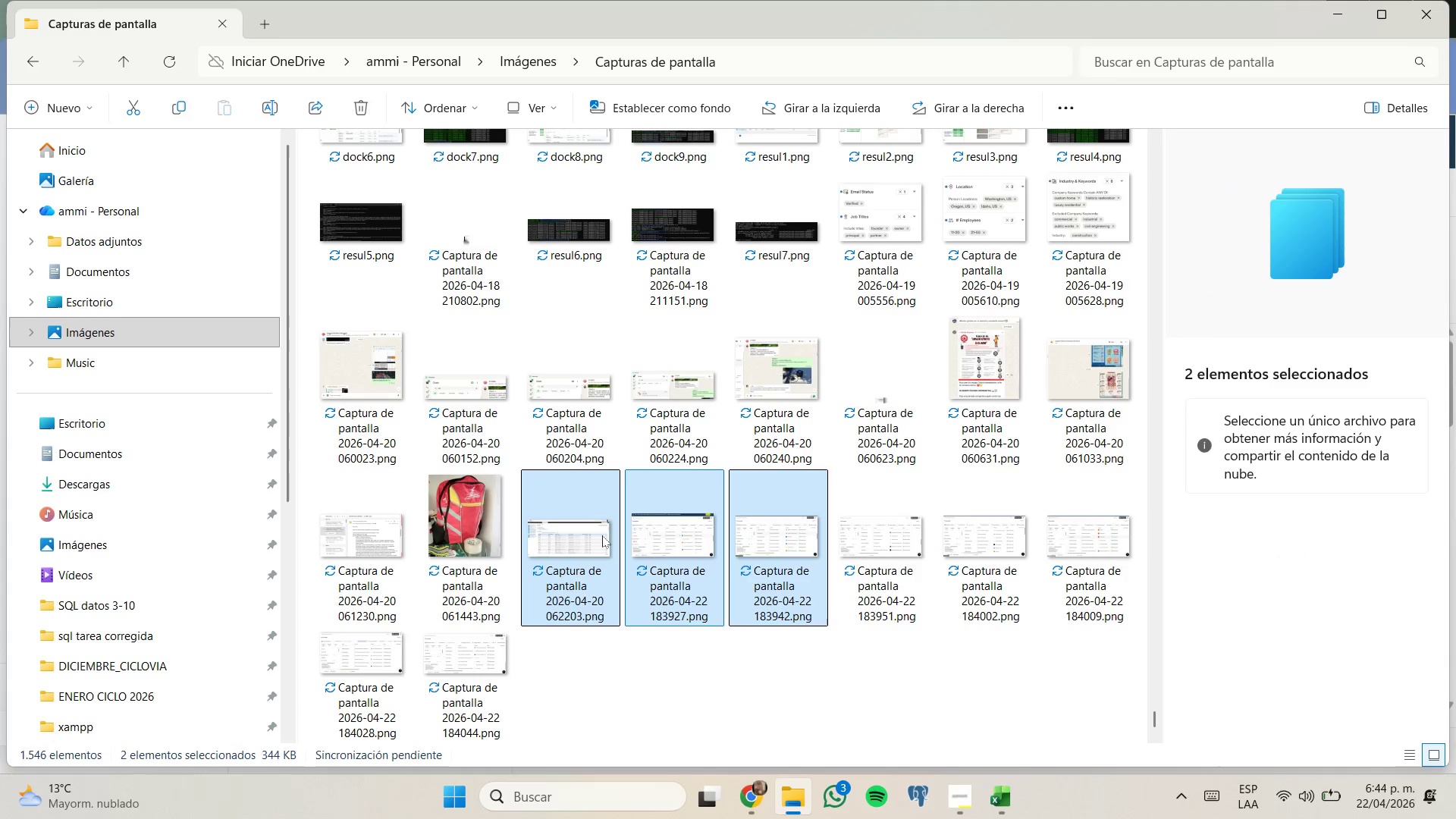 
key(Shift+ArrowRight)
 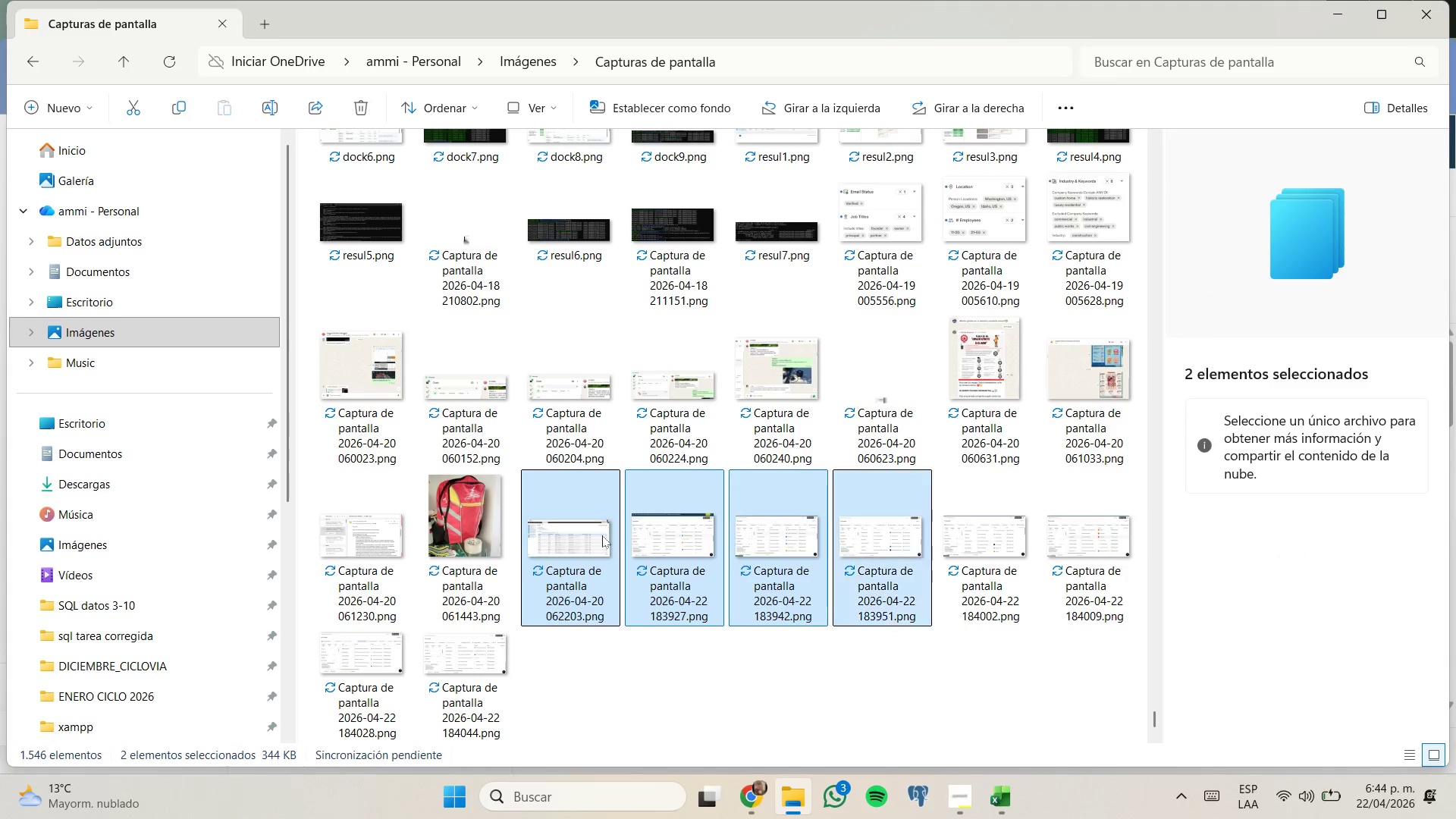 
key(Shift+ArrowRight)
 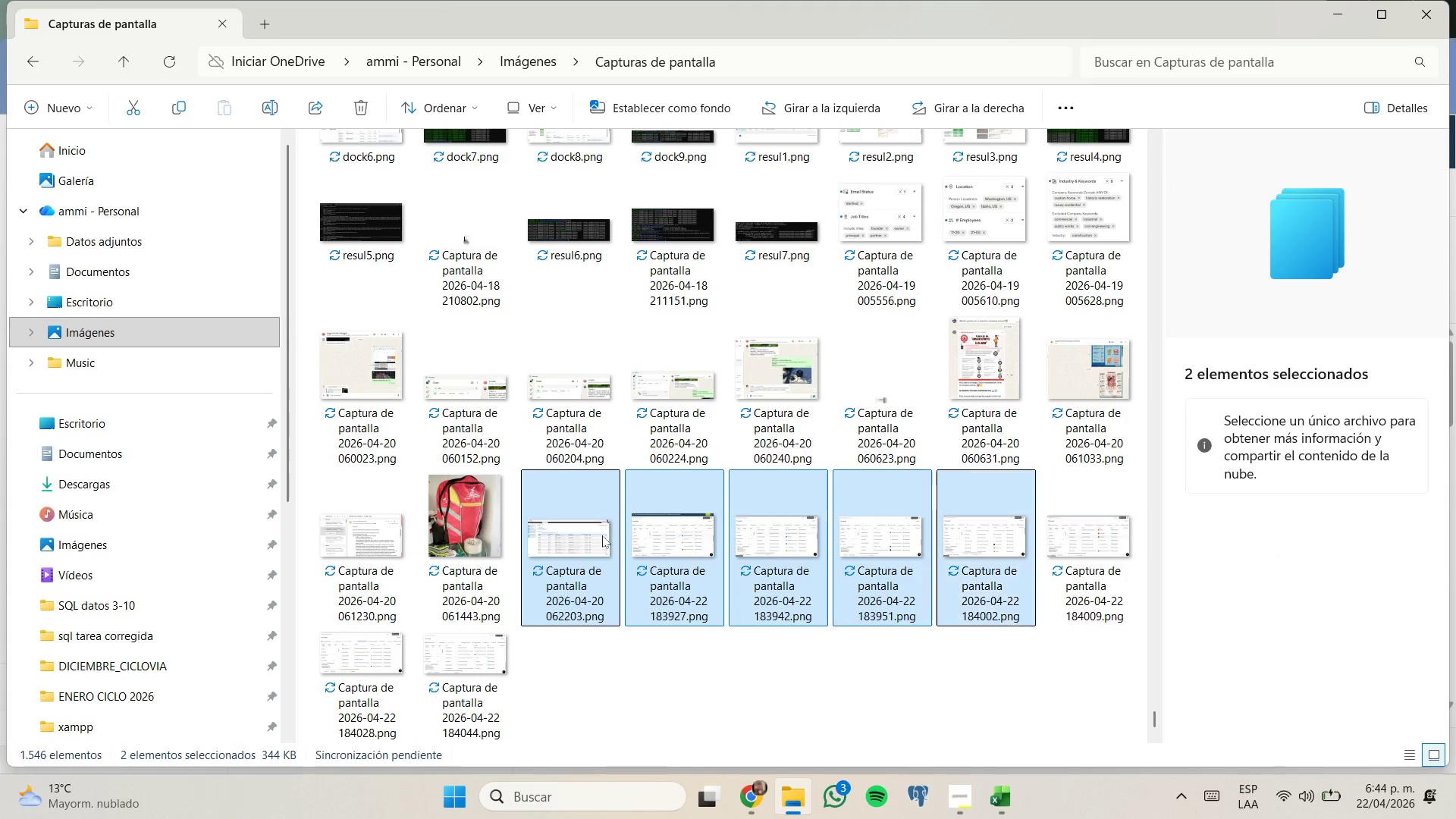 
key(Shift+ArrowRight)
 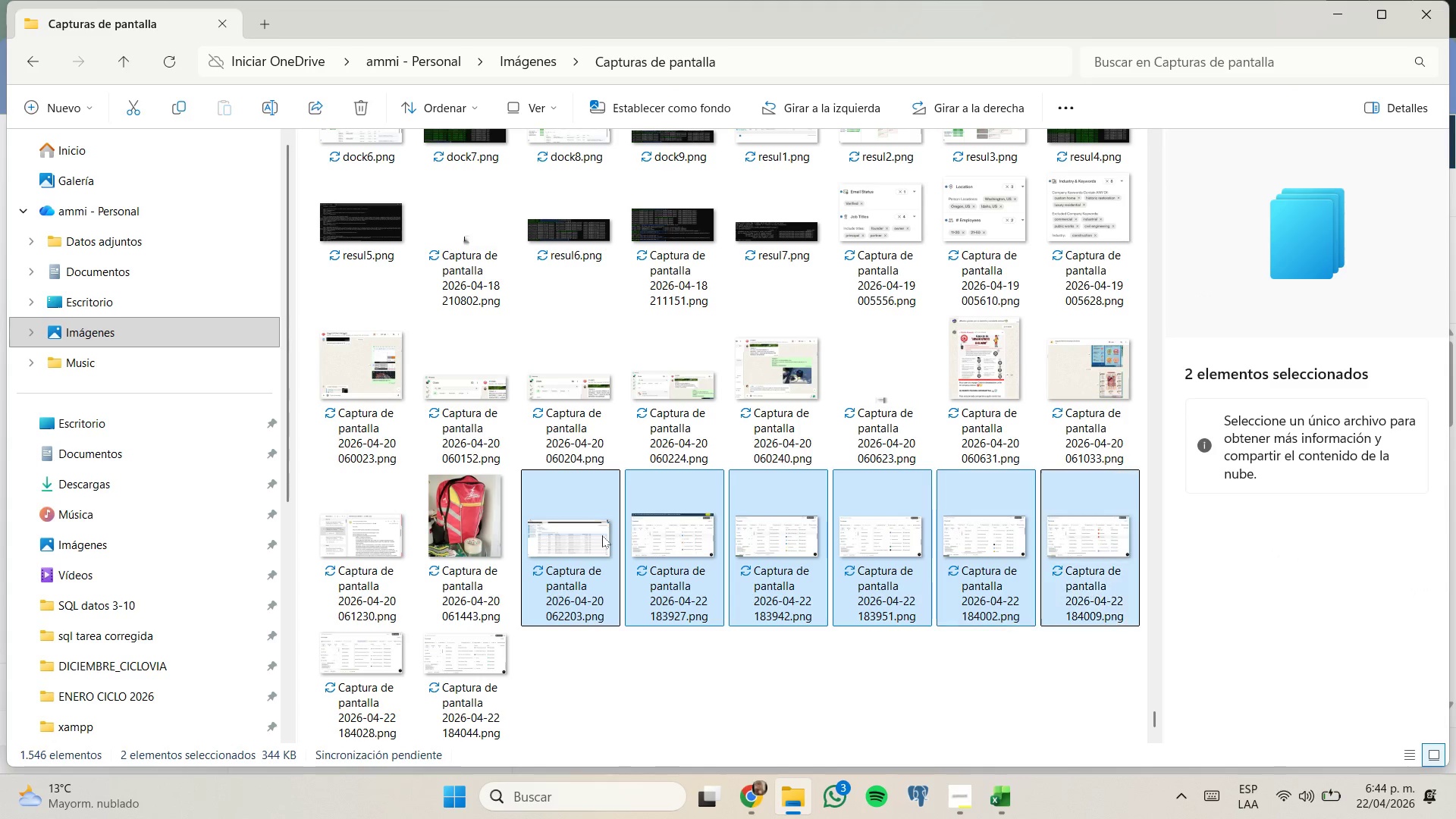 
key(Shift+ArrowRight)
 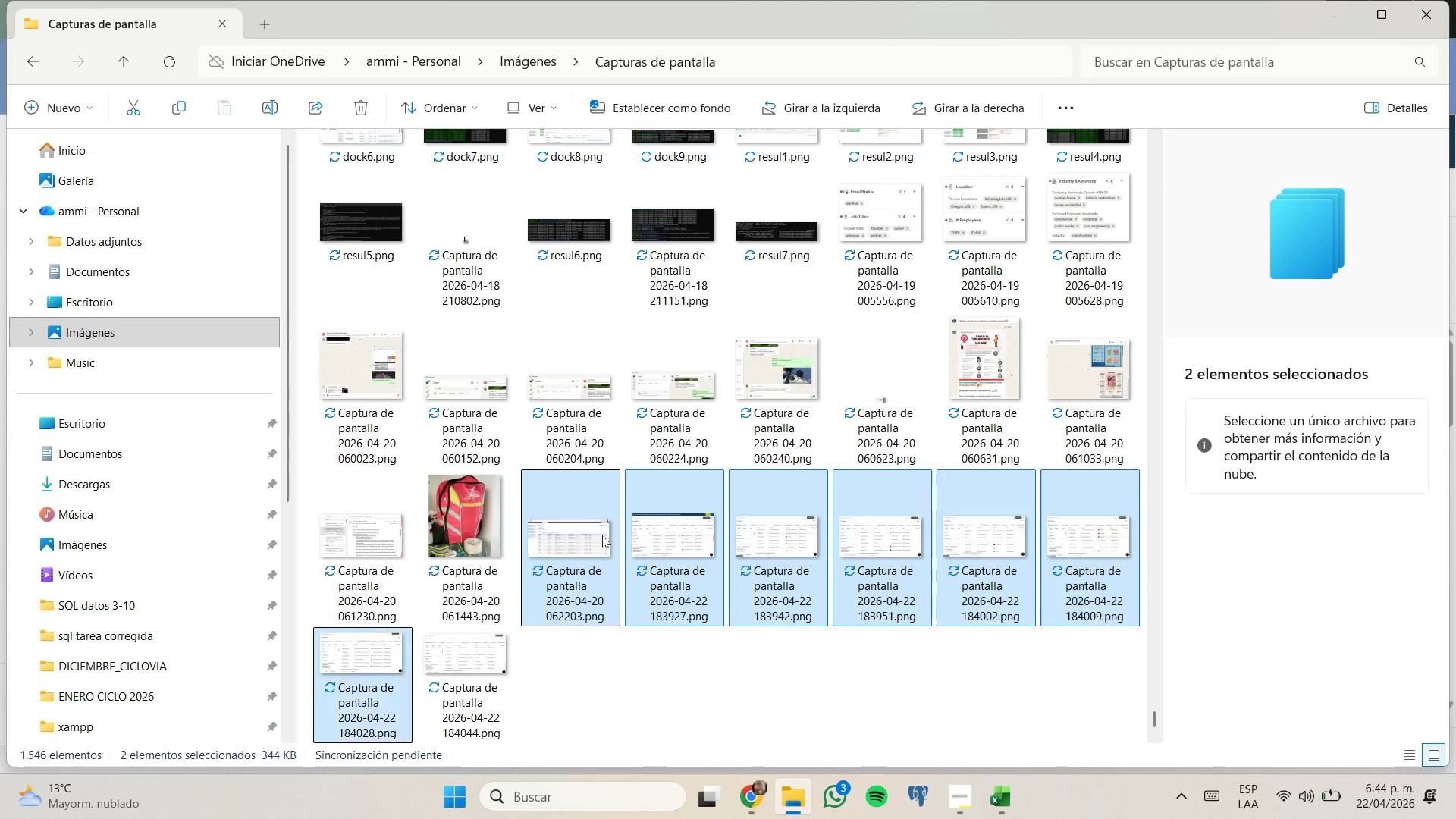 
key(Shift+ArrowRight)
 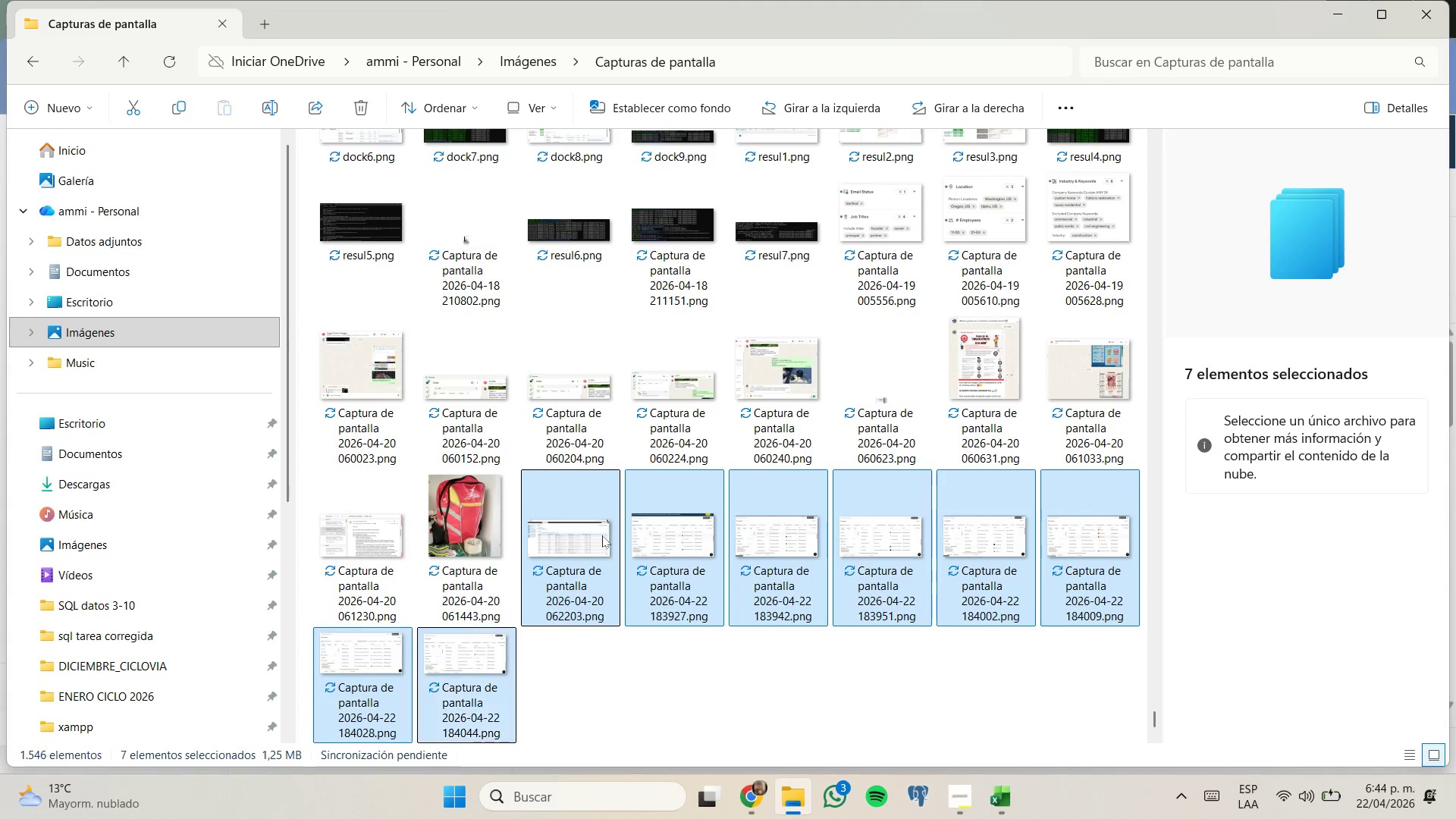 
key(Shift+ArrowRight)
 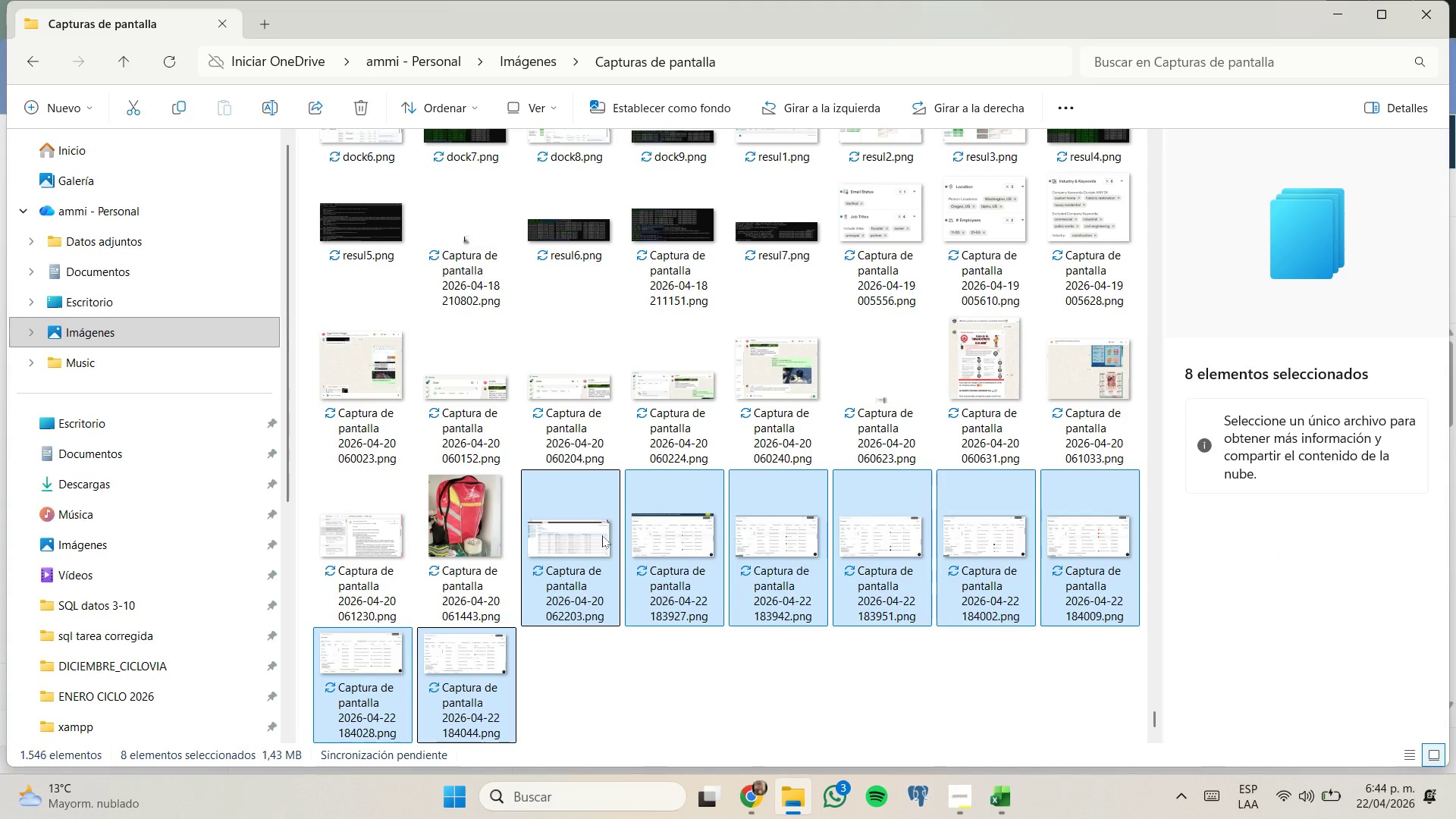 
key(Delete)
 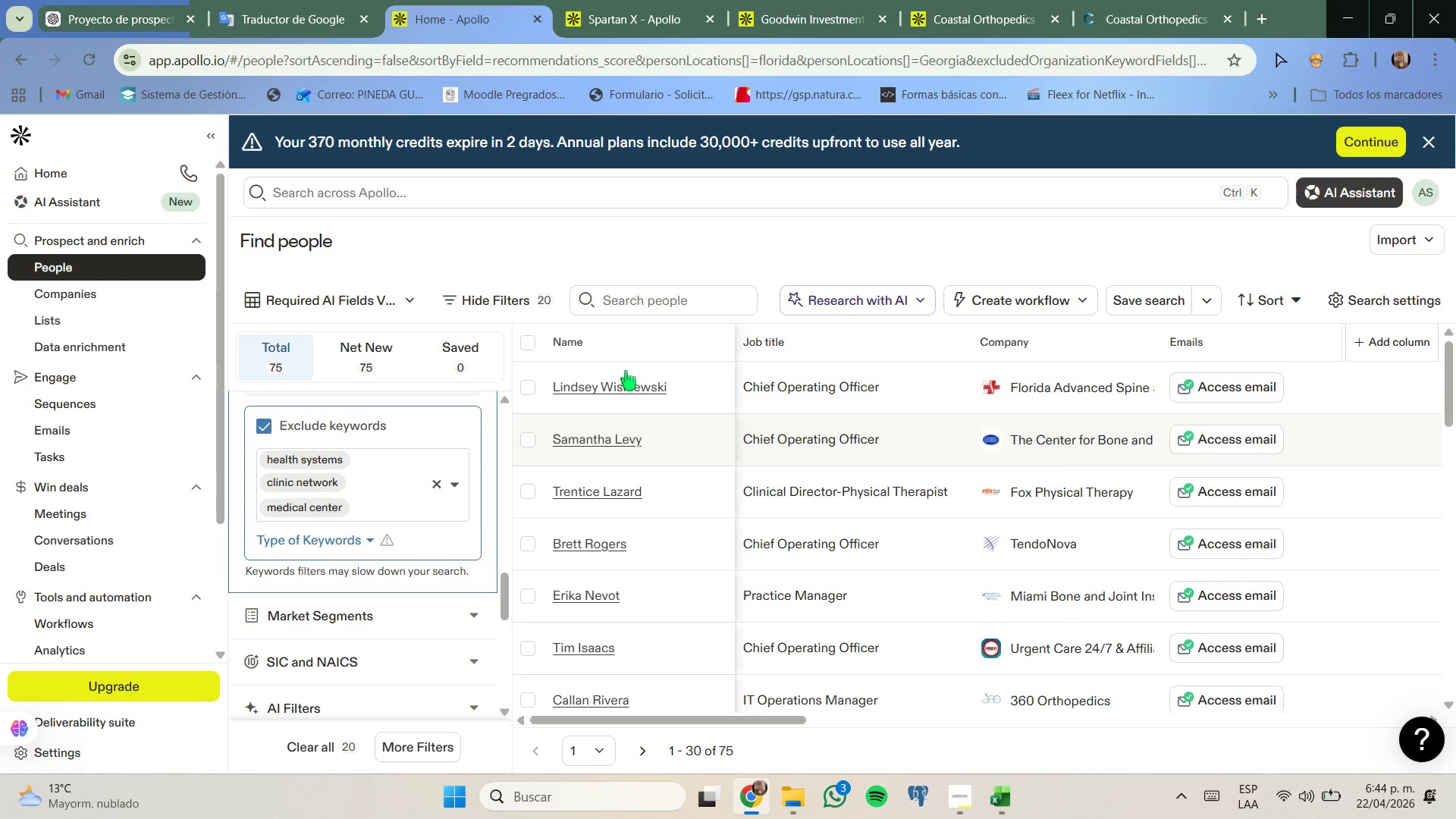 
wait(5.48)
 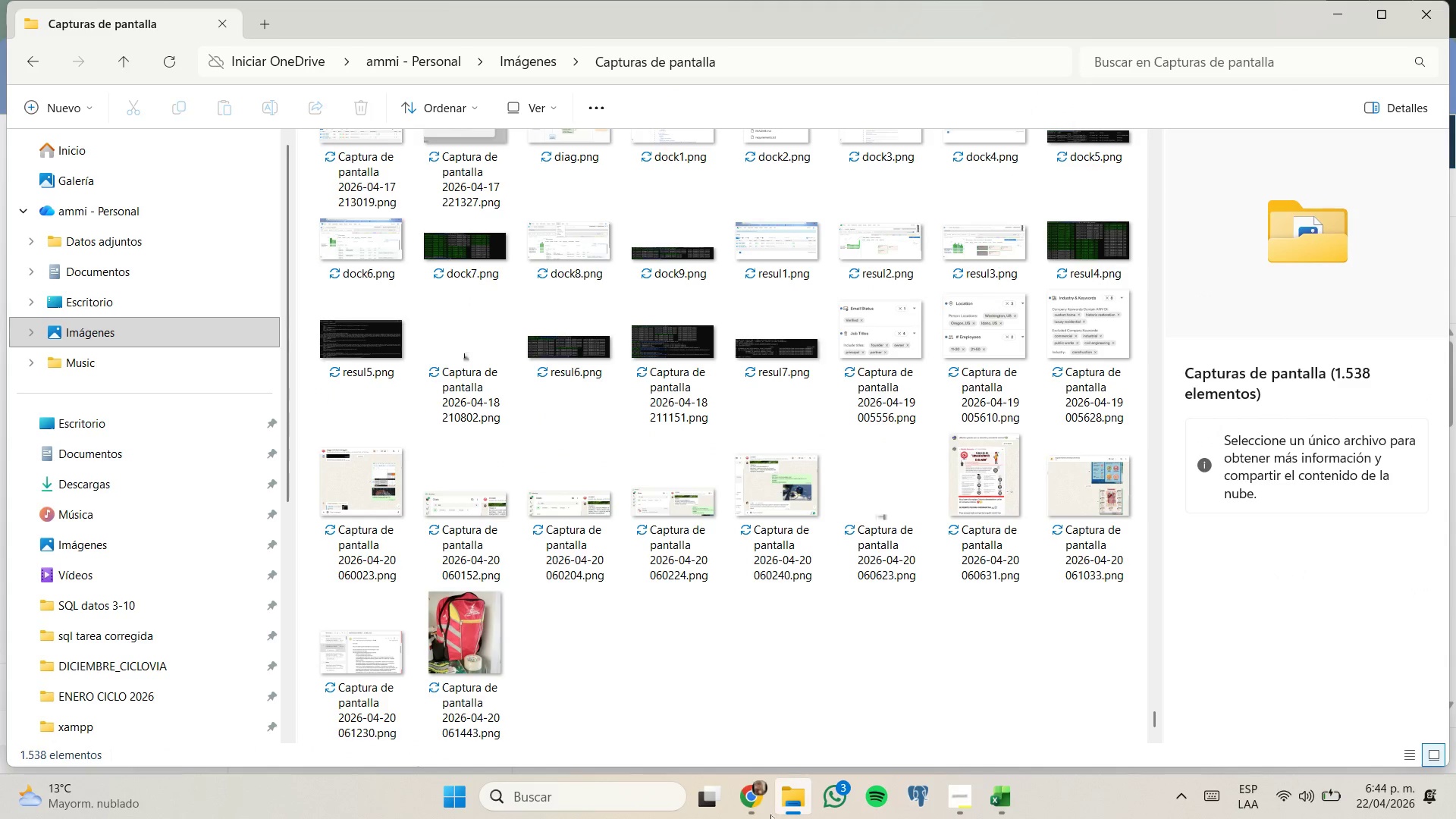 
key(Meta+Shift+ShiftLeft)
 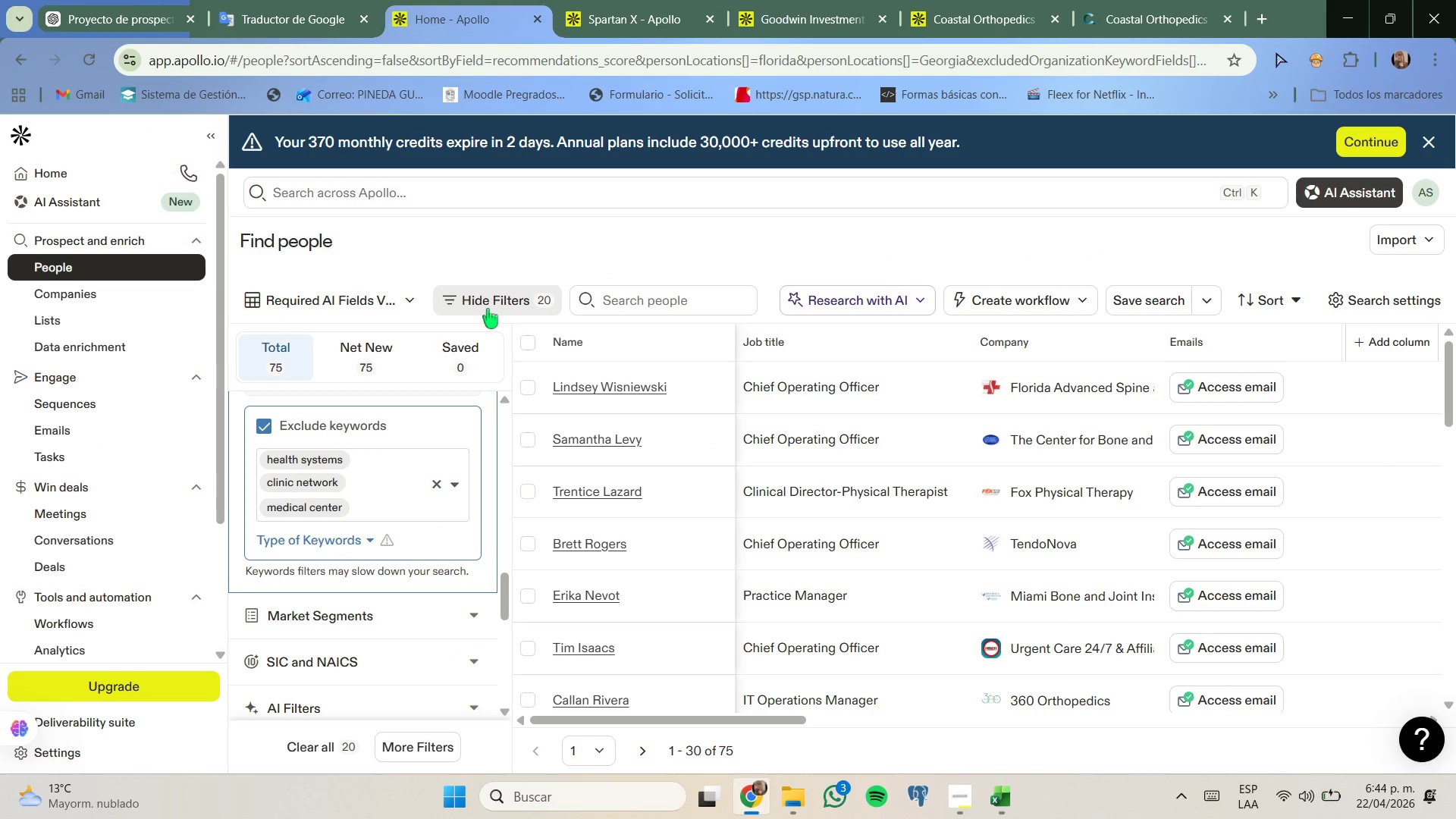 
key(Meta+MetaLeft)
 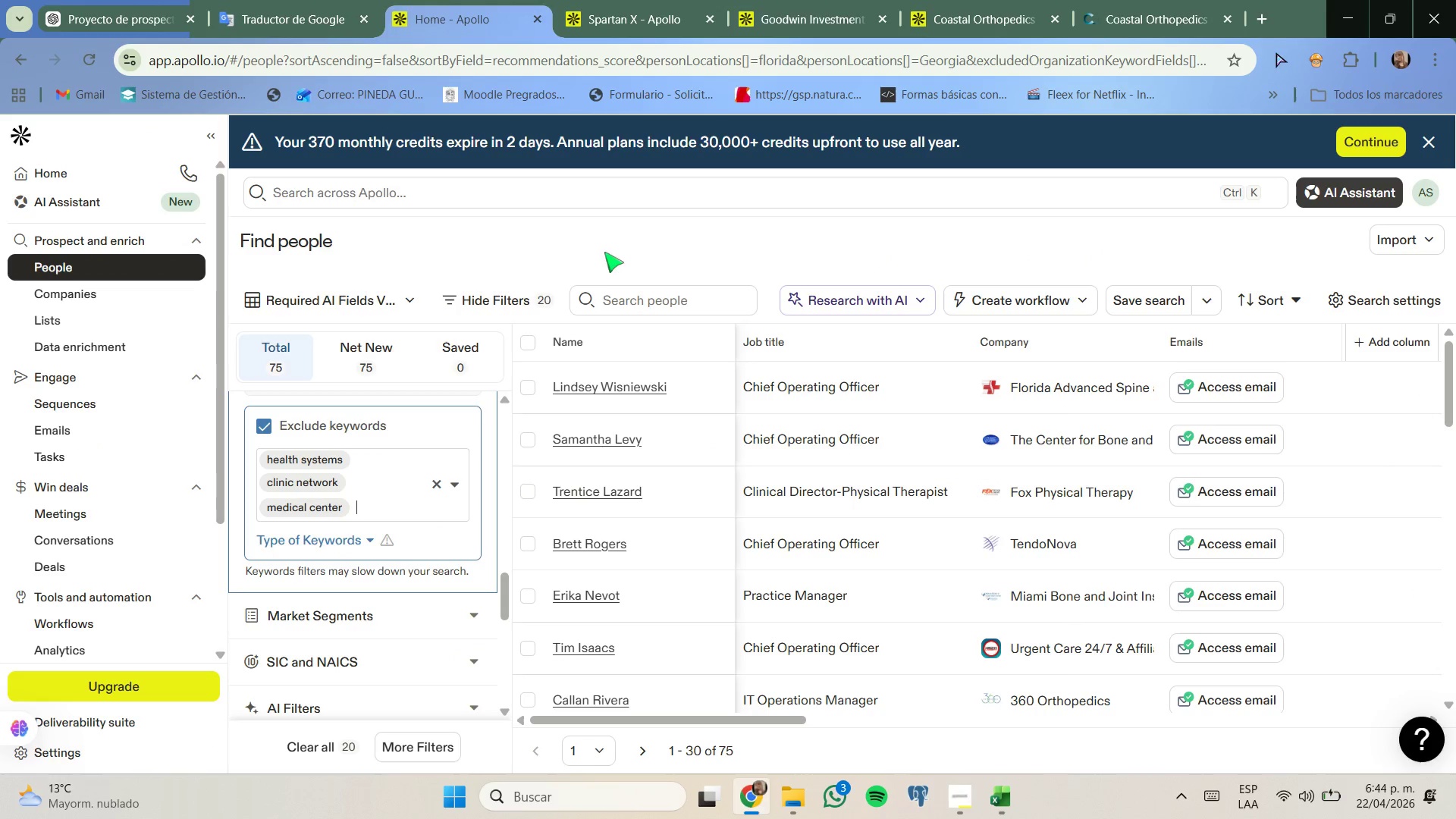 
key(Meta+Shift+S)
 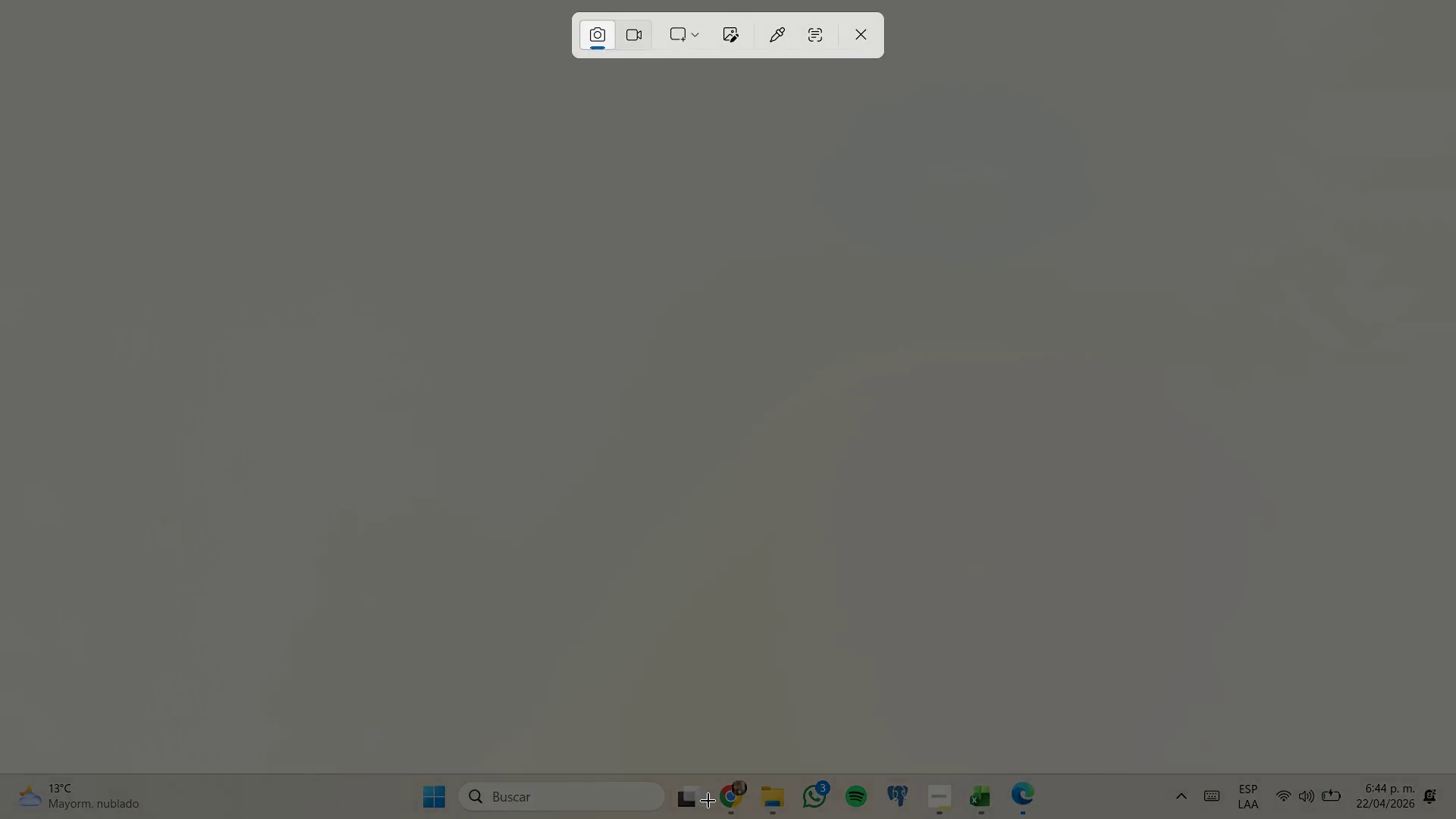 
left_click([868, 36])
 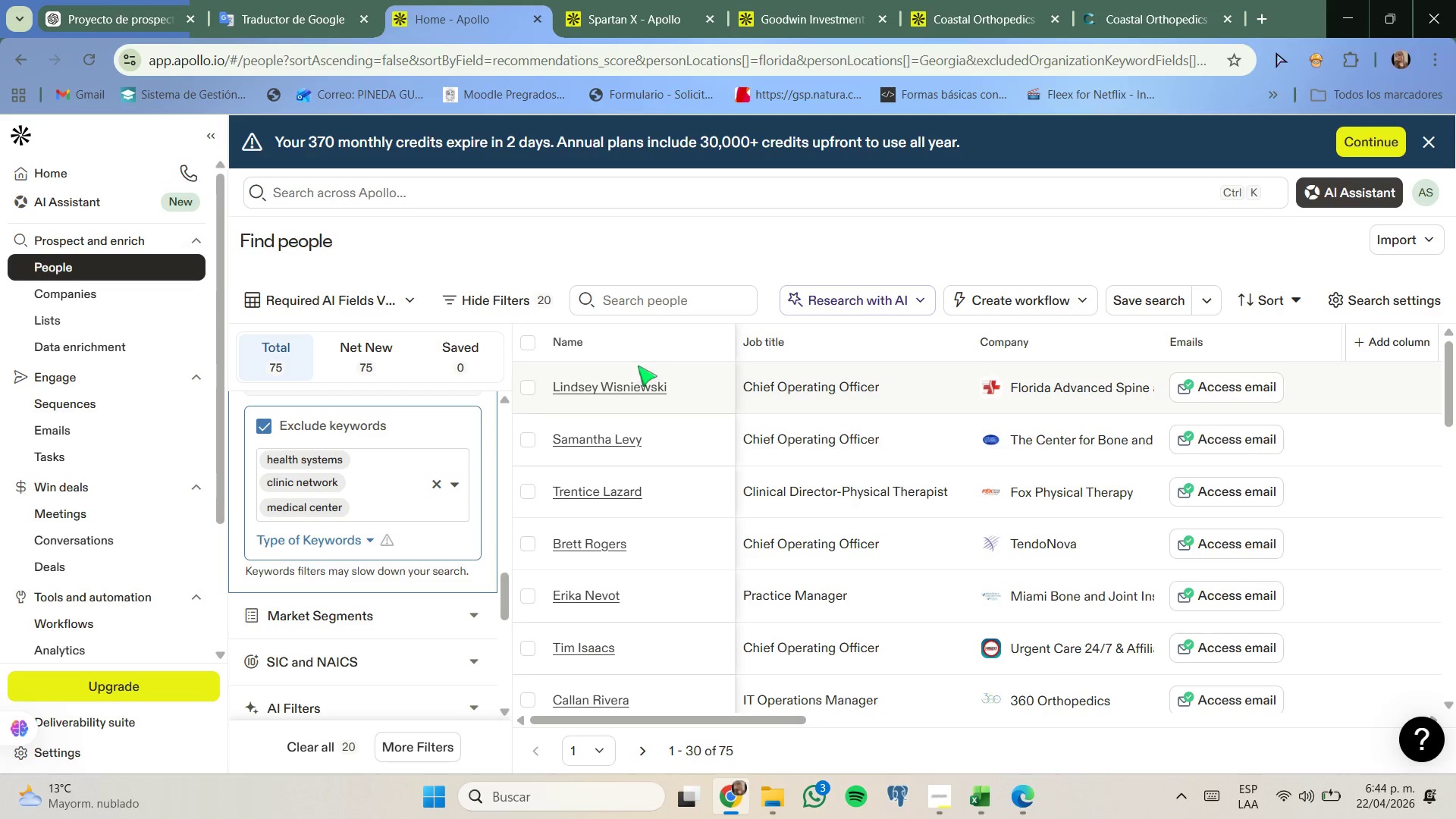 
key(Meta+MetaLeft)
 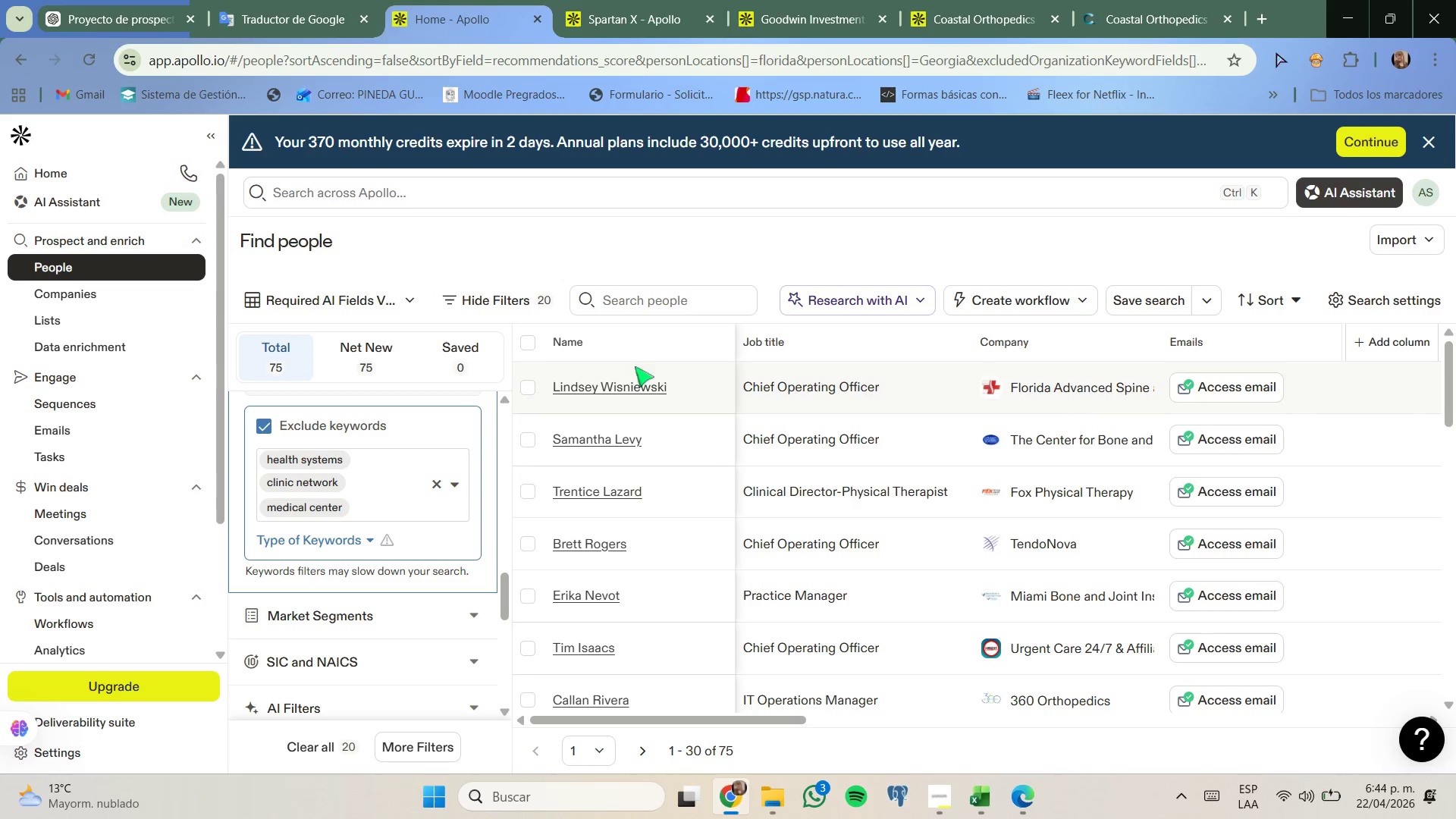 
key(Meta+Shift+ShiftLeft)
 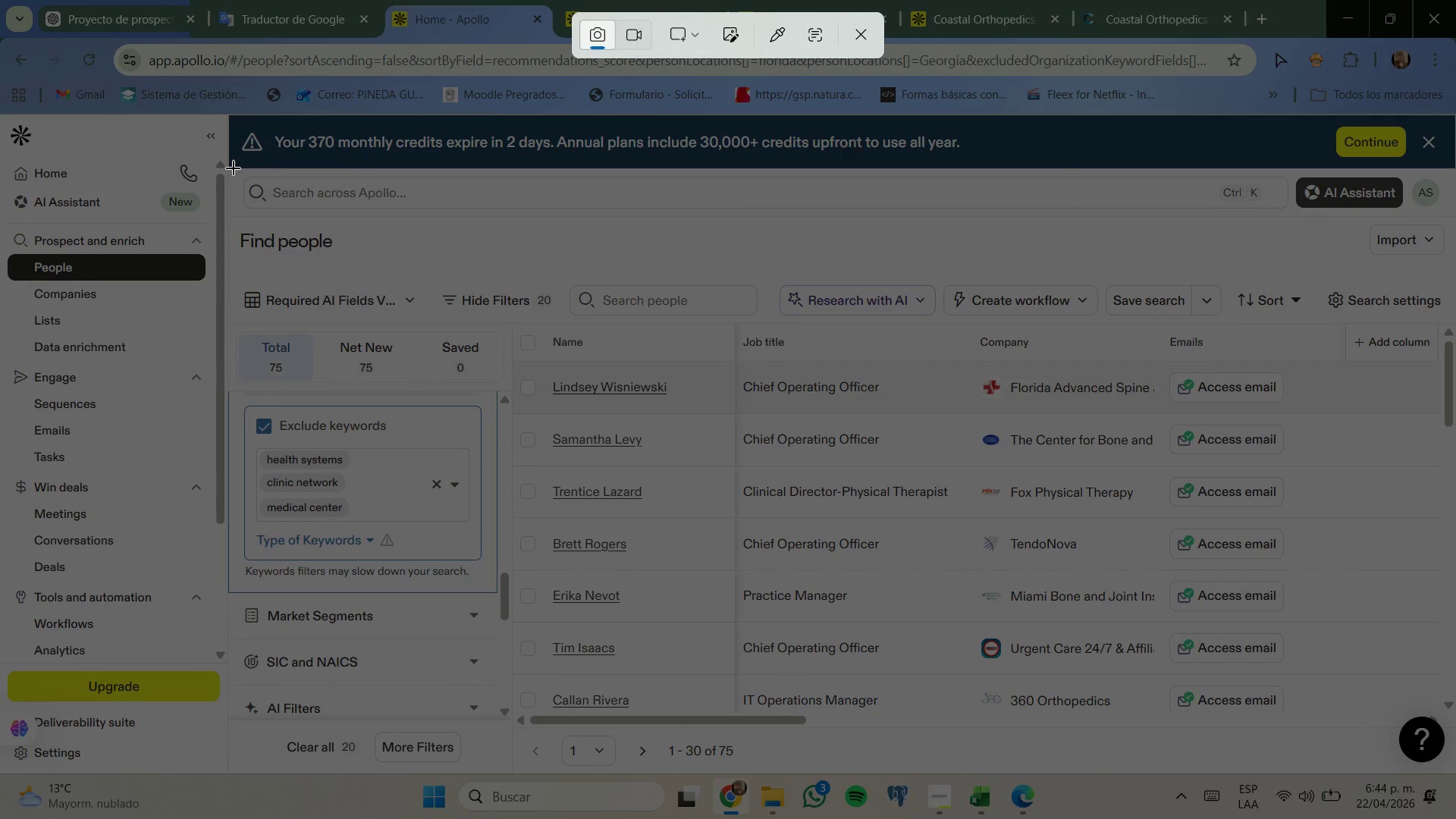 
key(Meta+Shift+S)
 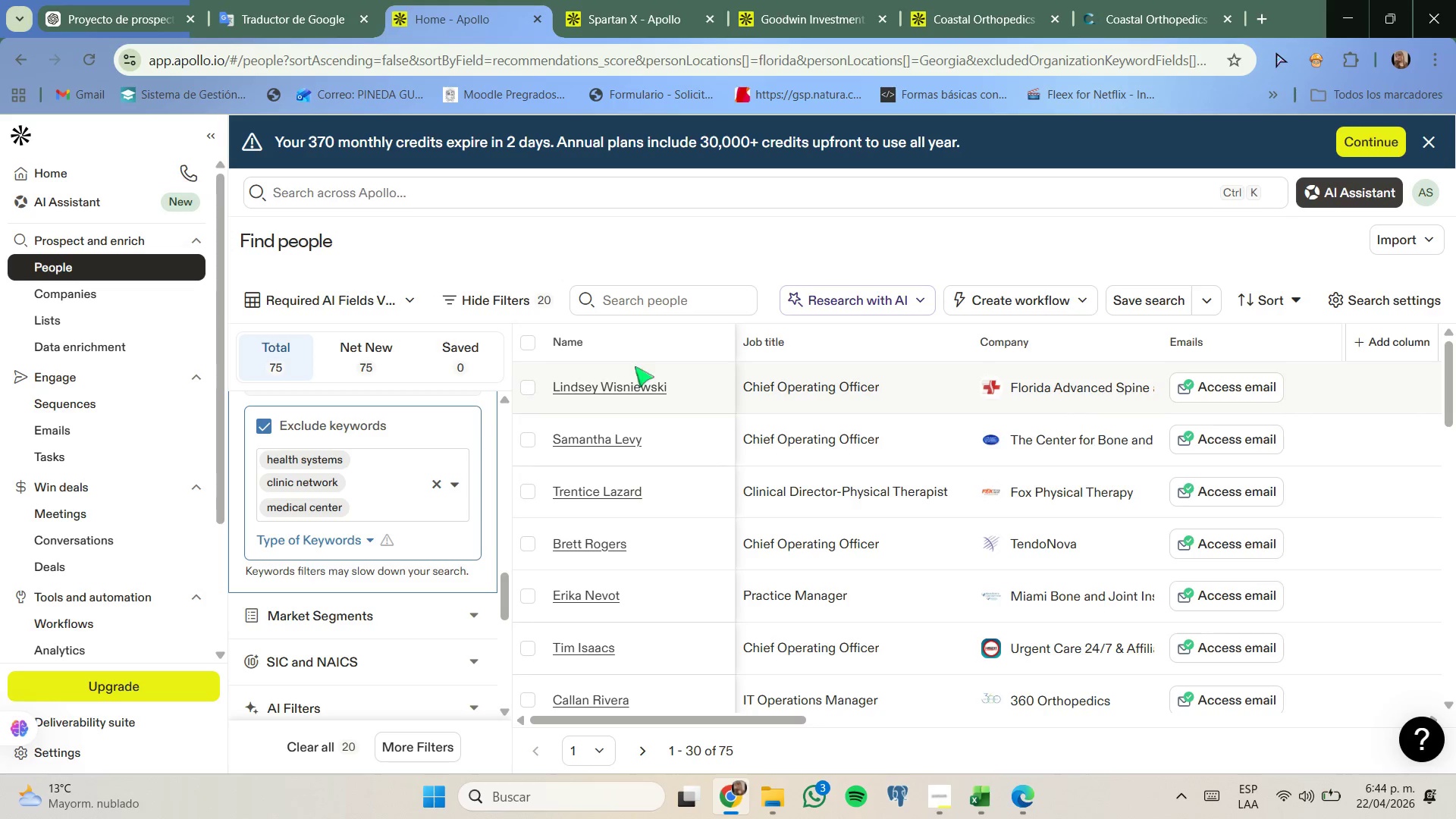 
left_click_drag(start_coordinate=[230, 162], to_coordinate=[1455, 777])
 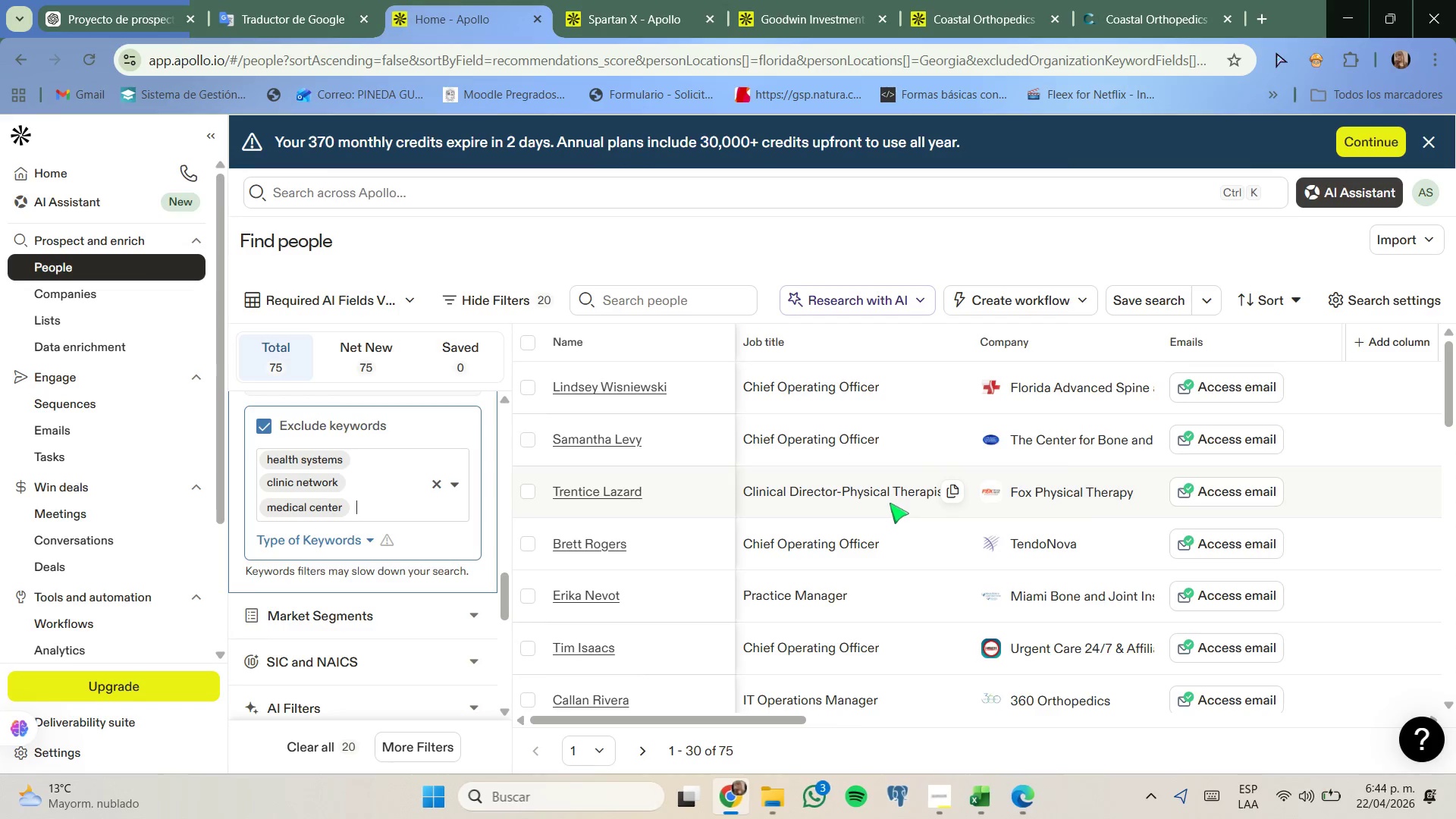 
scroll: coordinate [892, 509], scroll_direction: down, amount: 4.0
 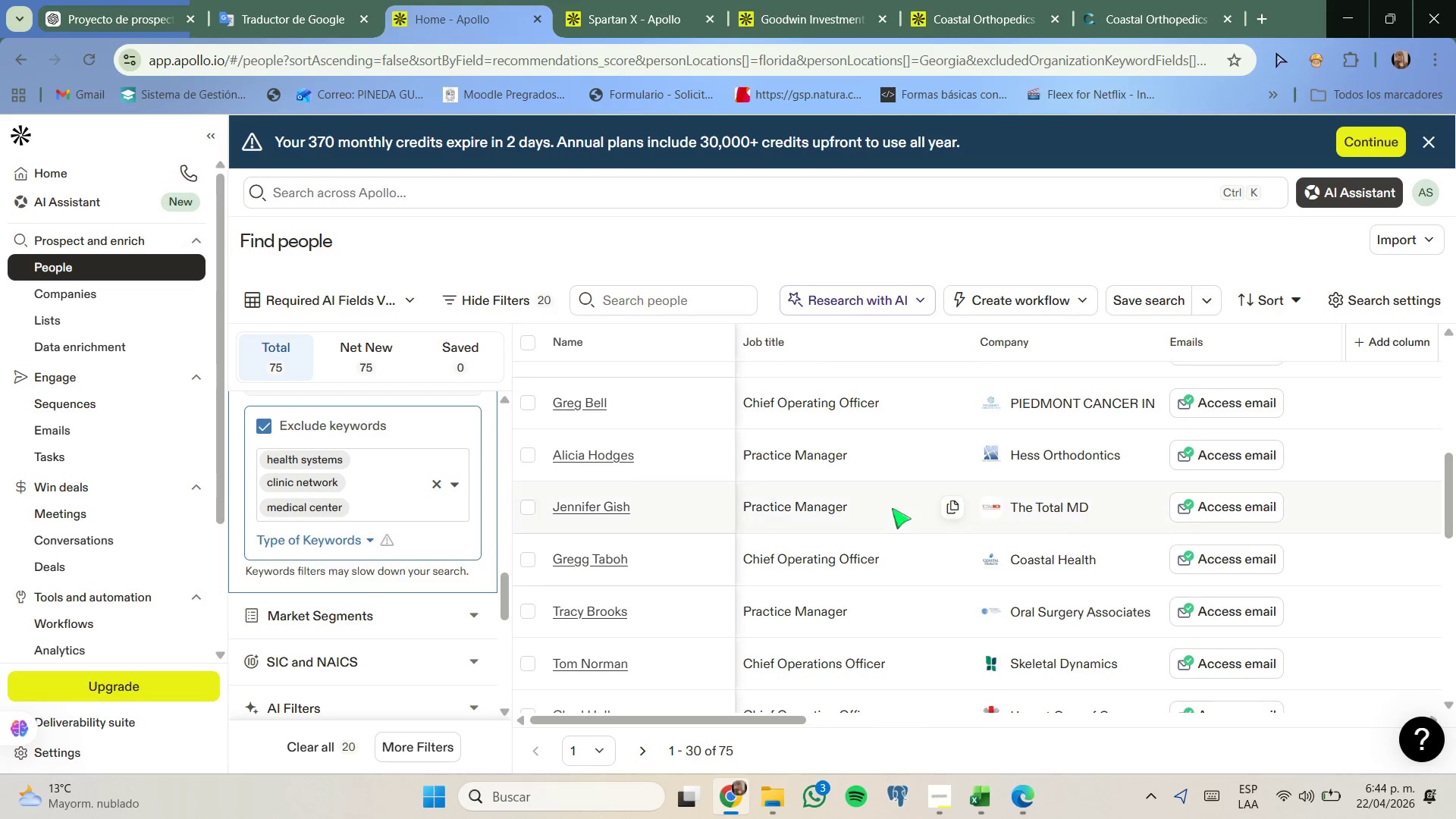 
scroll: coordinate [892, 508], scroll_direction: none, amount: 0.0
 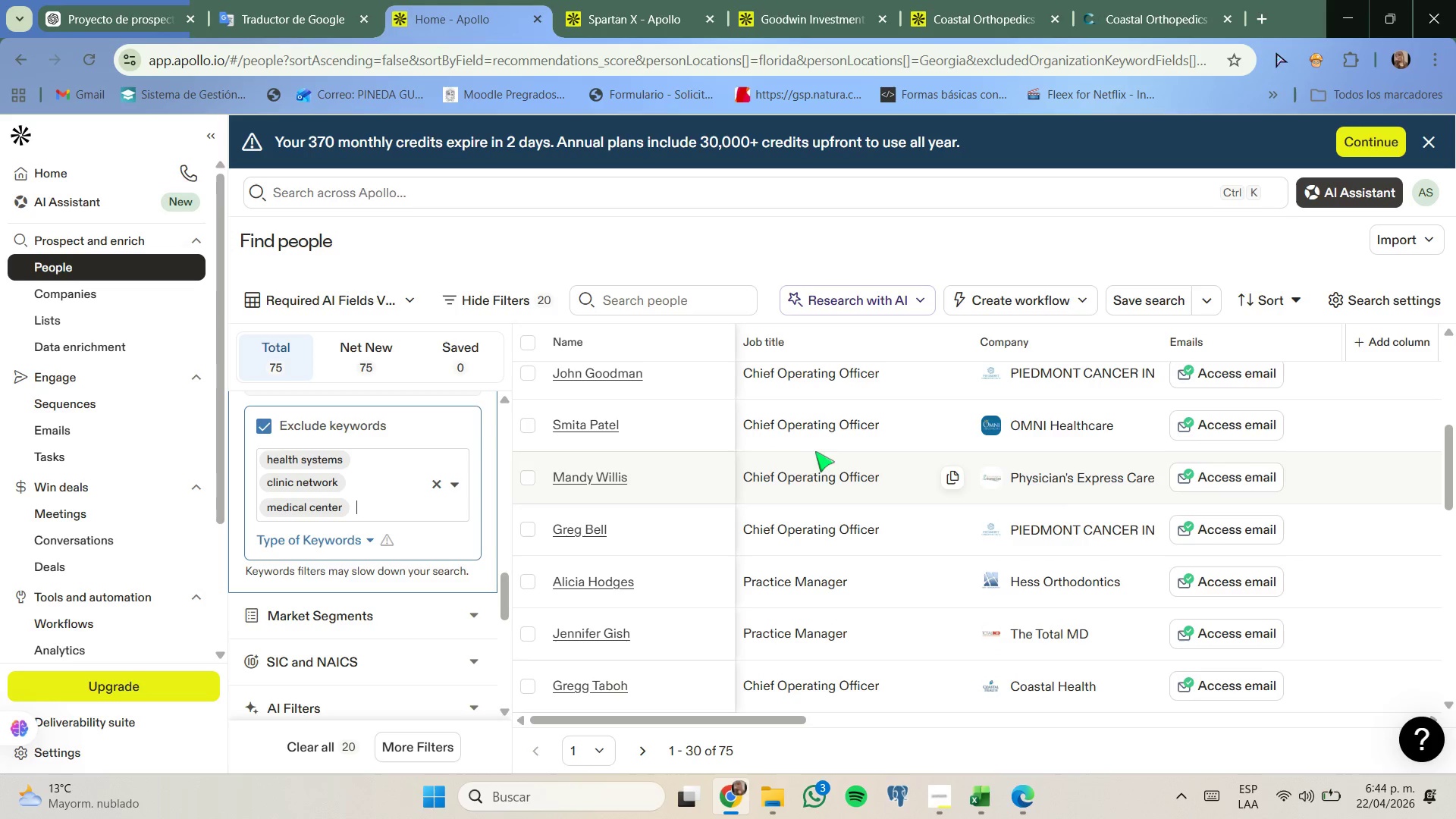 
key(Meta+Shift+S)
 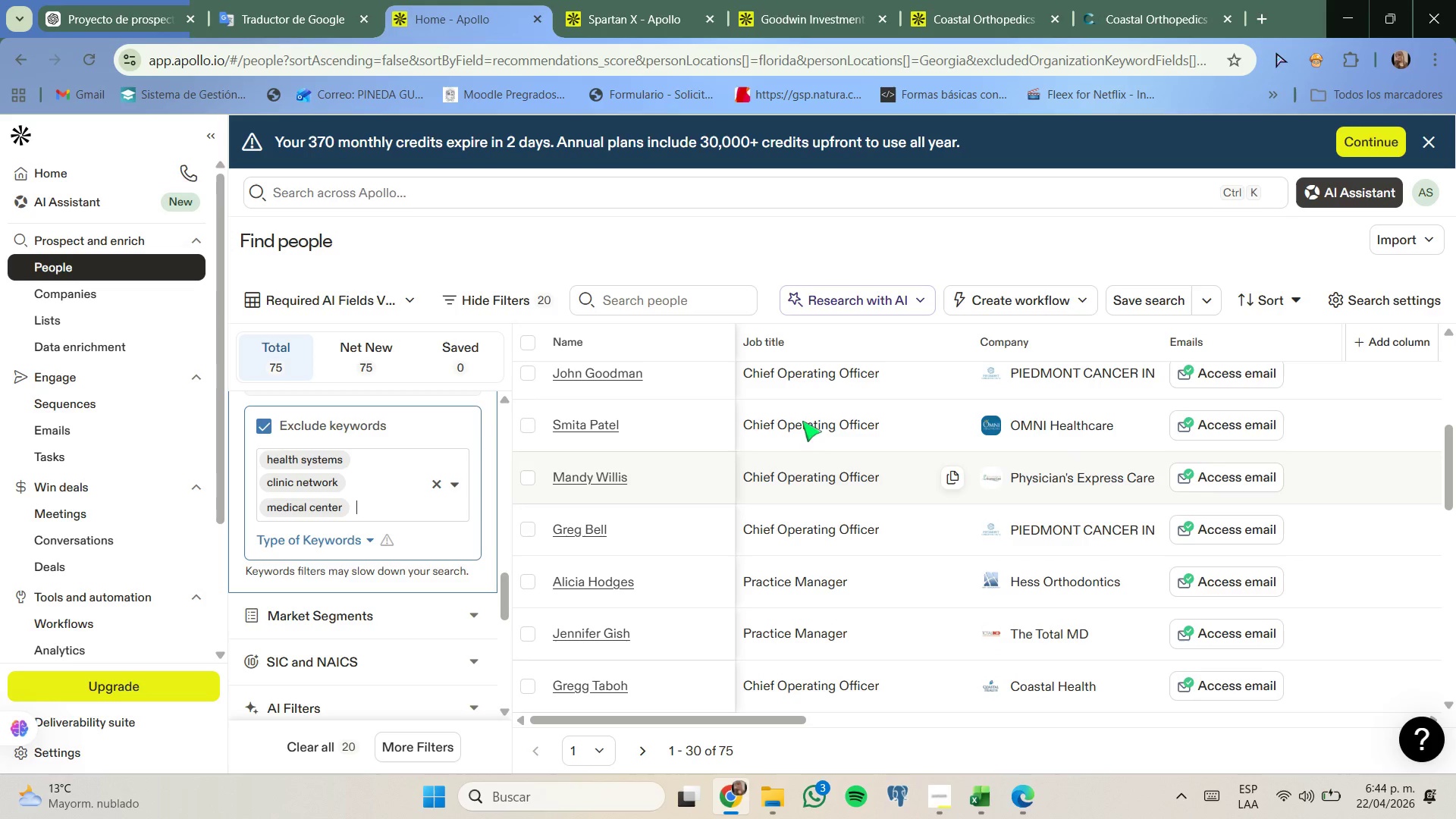 
key(Meta+MetaLeft)
 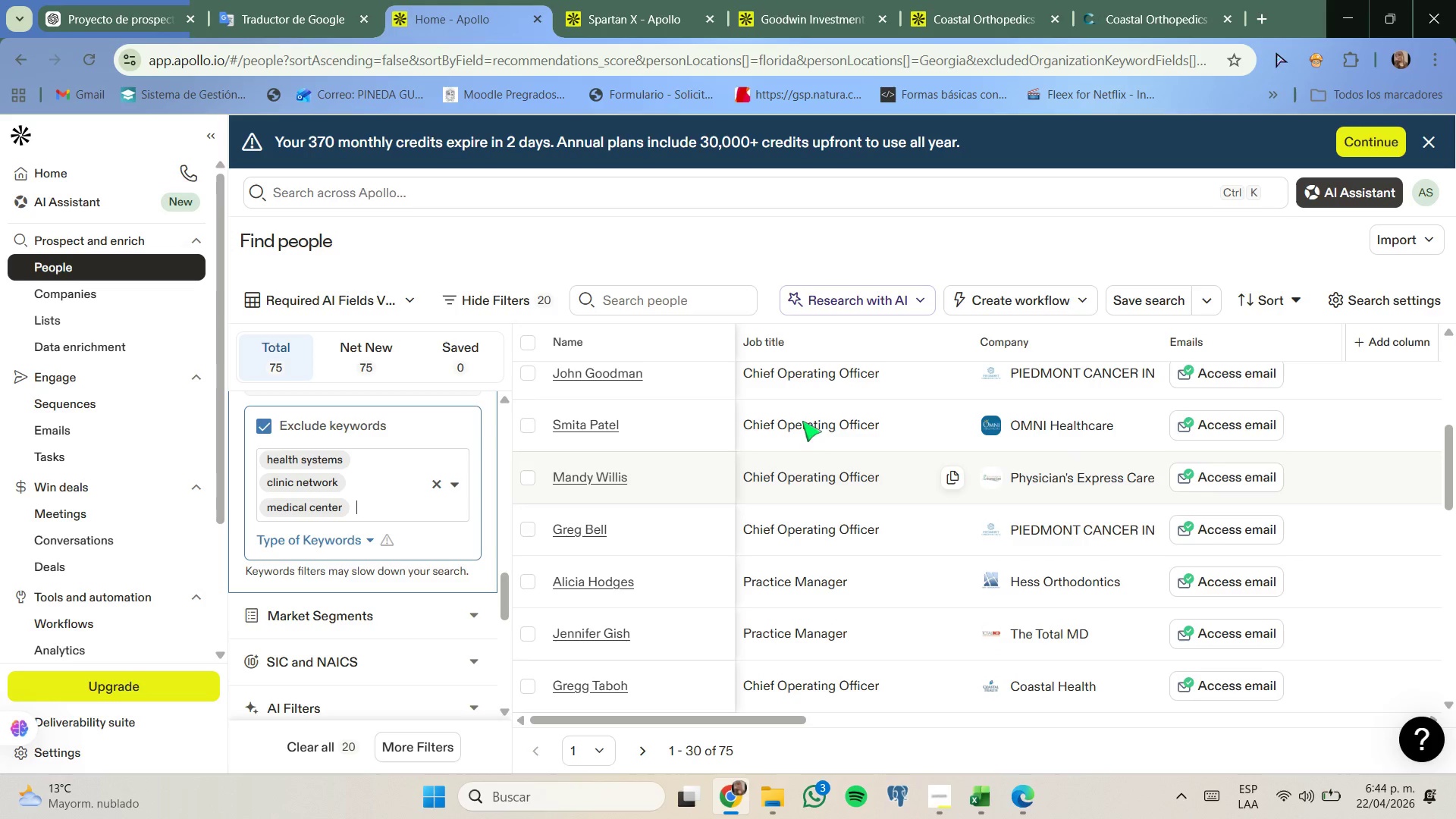 
key(Meta+Shift+ShiftLeft)
 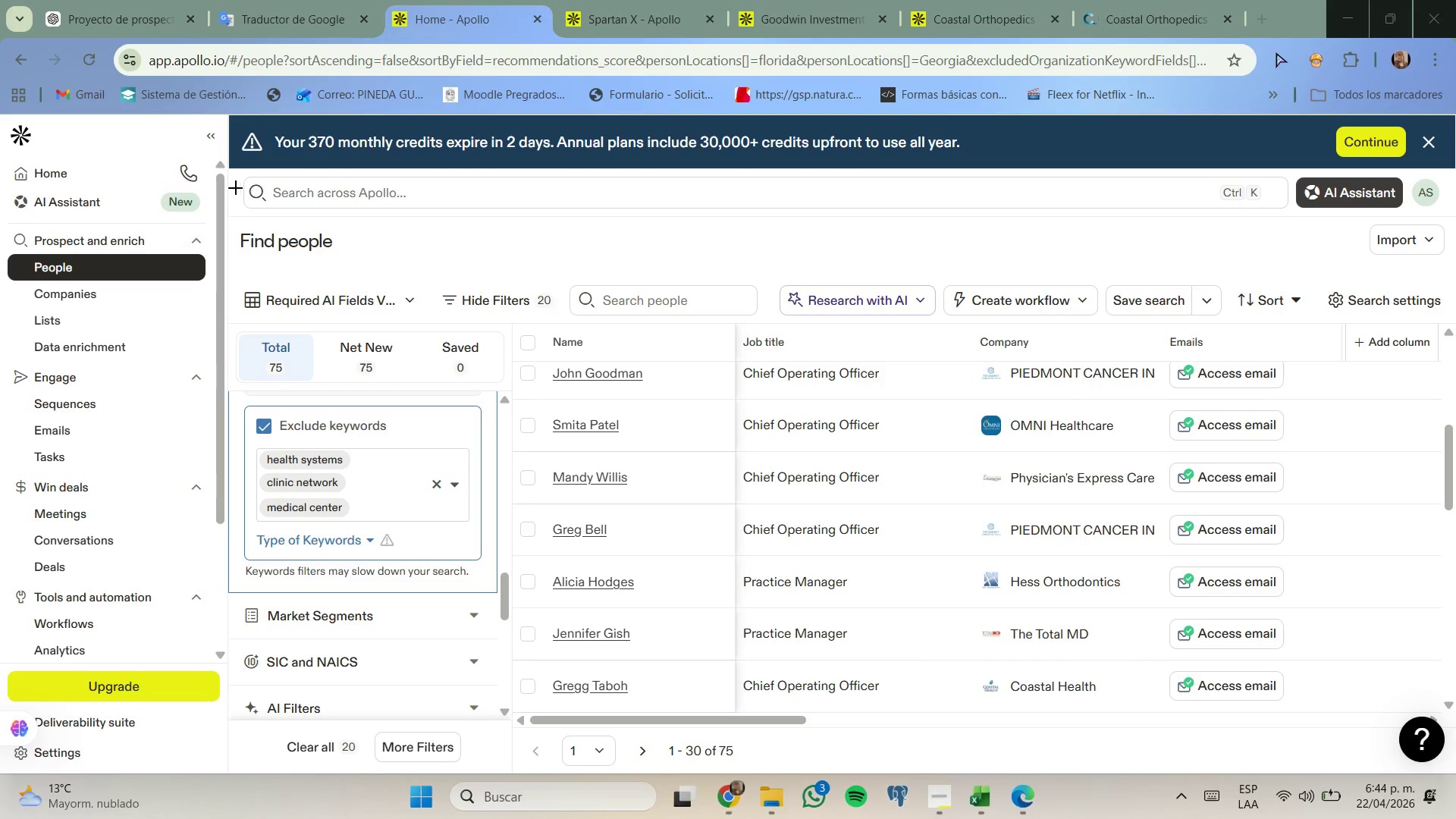 
left_click_drag(start_coordinate=[229, 174], to_coordinate=[1455, 777])
 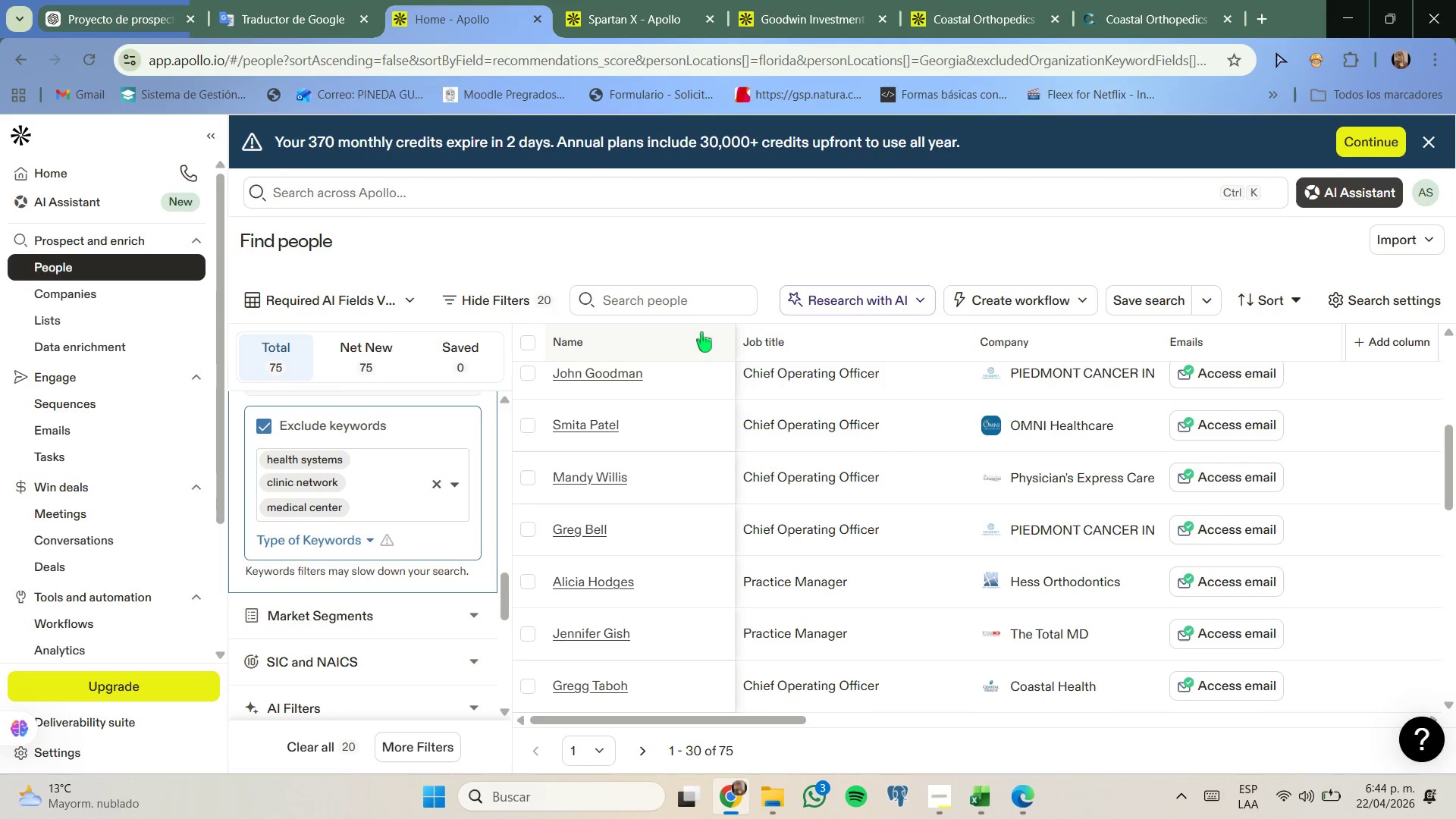 
scroll: coordinate [701, 332], scroll_direction: none, amount: 0.0
 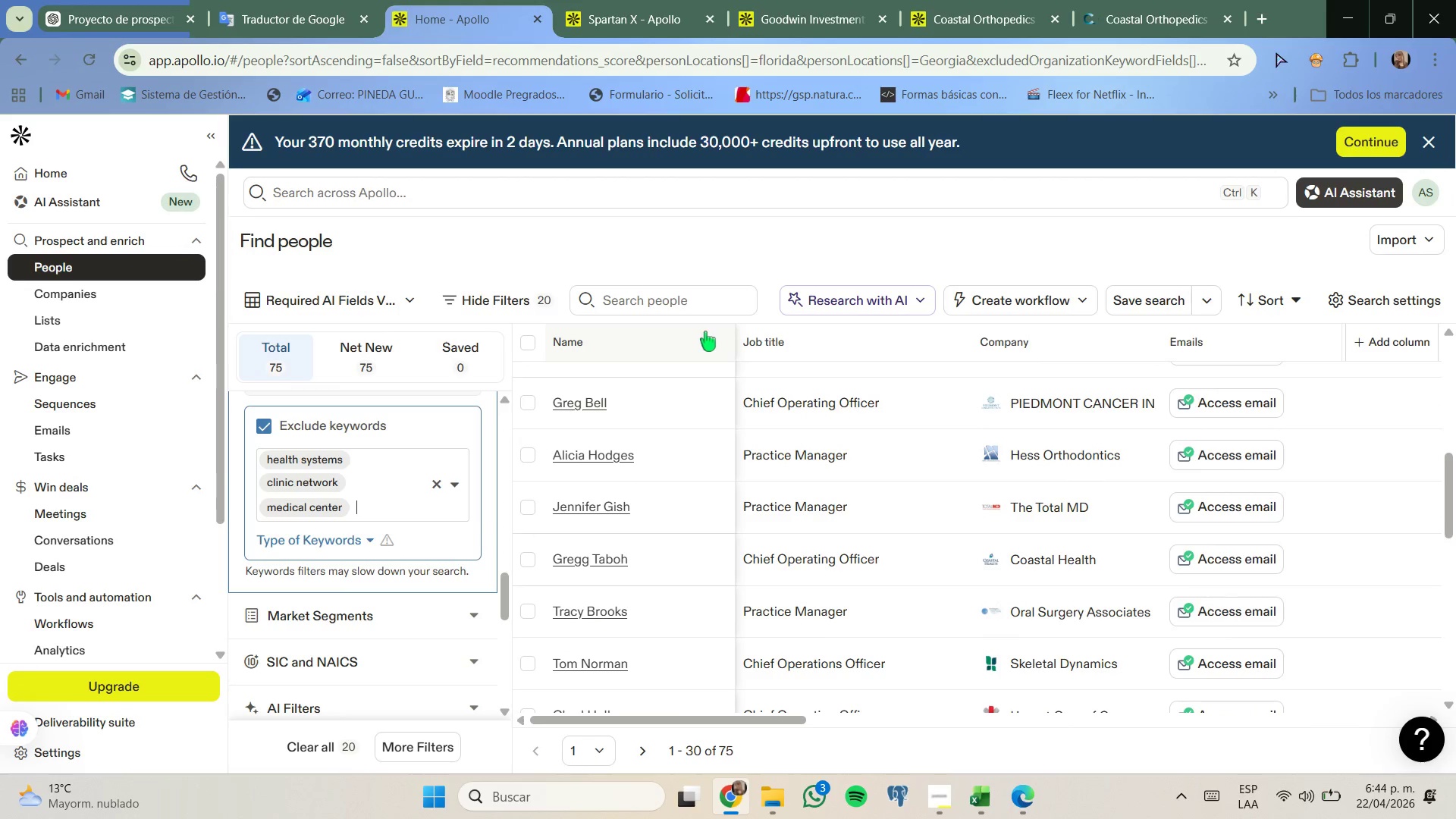 
scroll: coordinate [704, 343], scroll_direction: down, amount: 3.0
 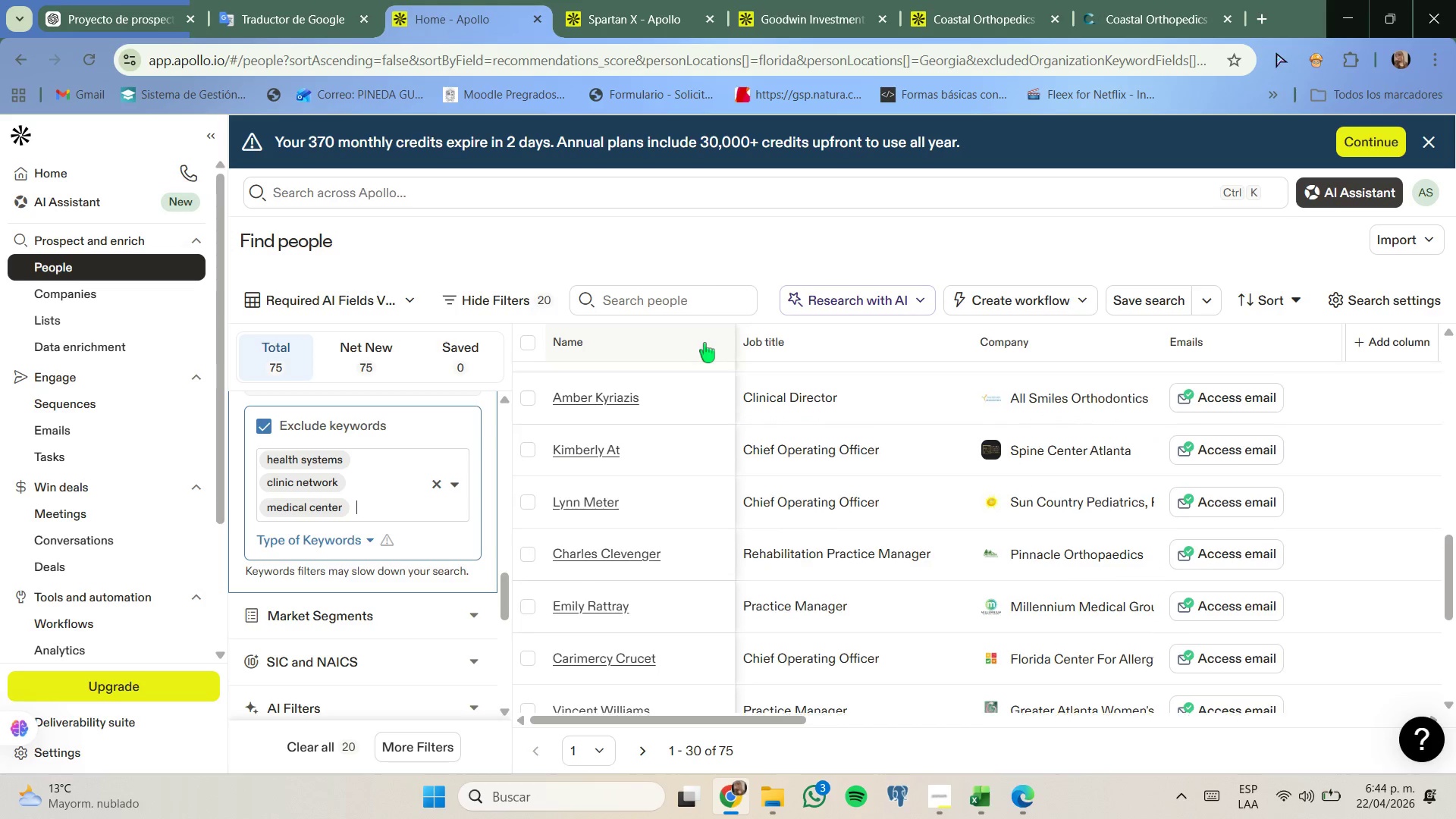 
scroll: coordinate [704, 343], scroll_direction: none, amount: 0.0
 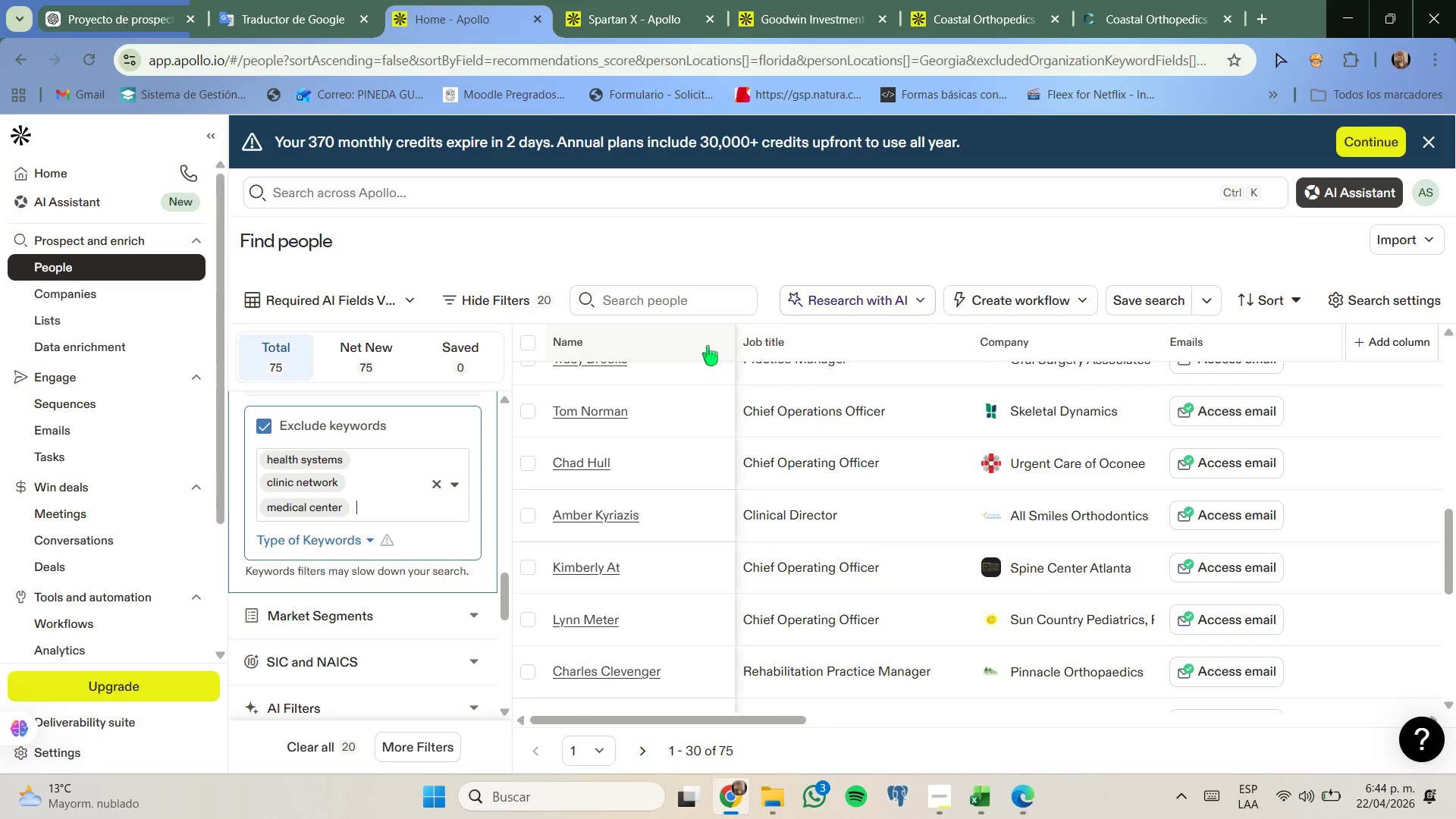 
key(Meta+Shift+S)
 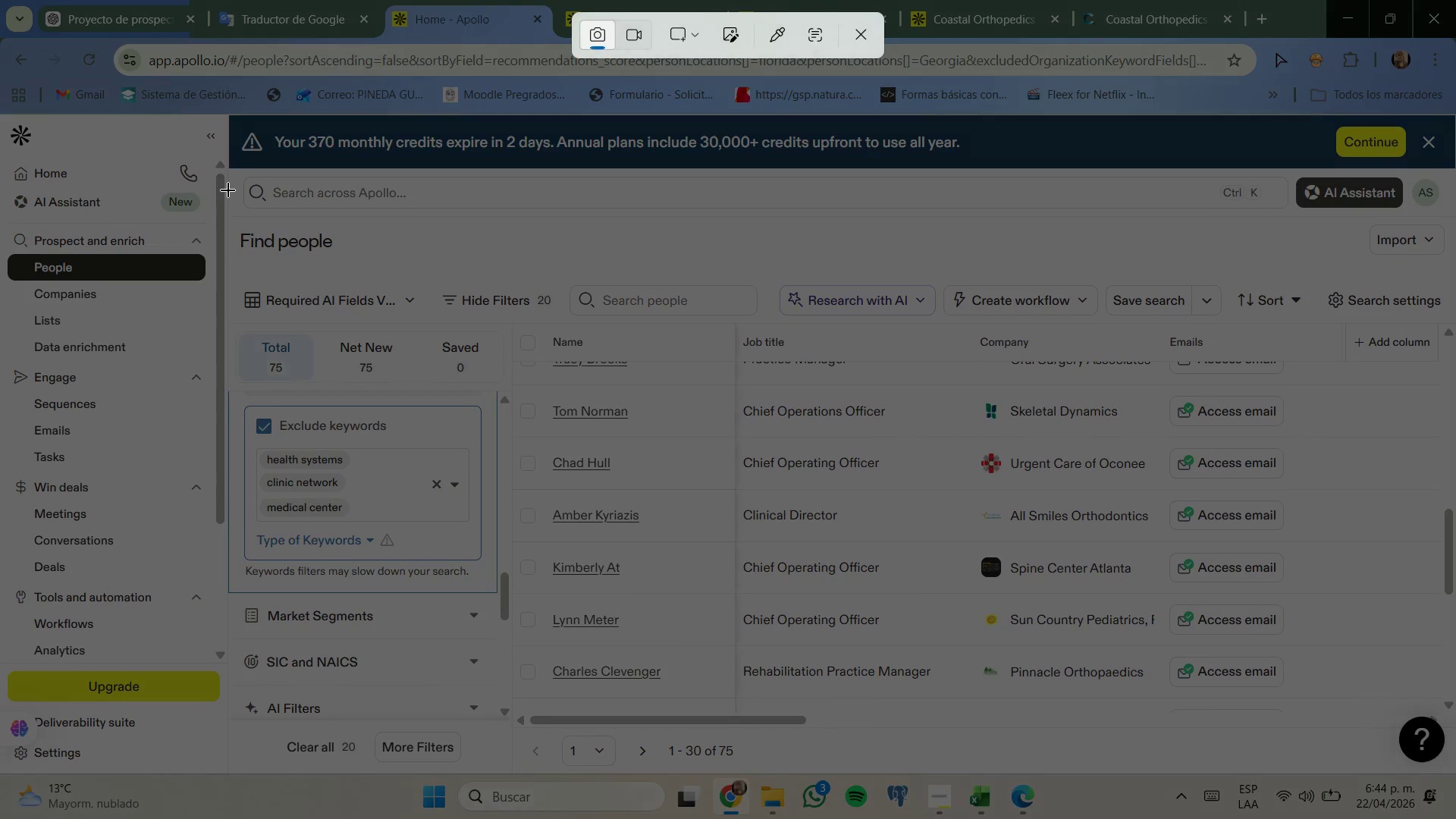 
key(Meta+Shift+ShiftLeft)
 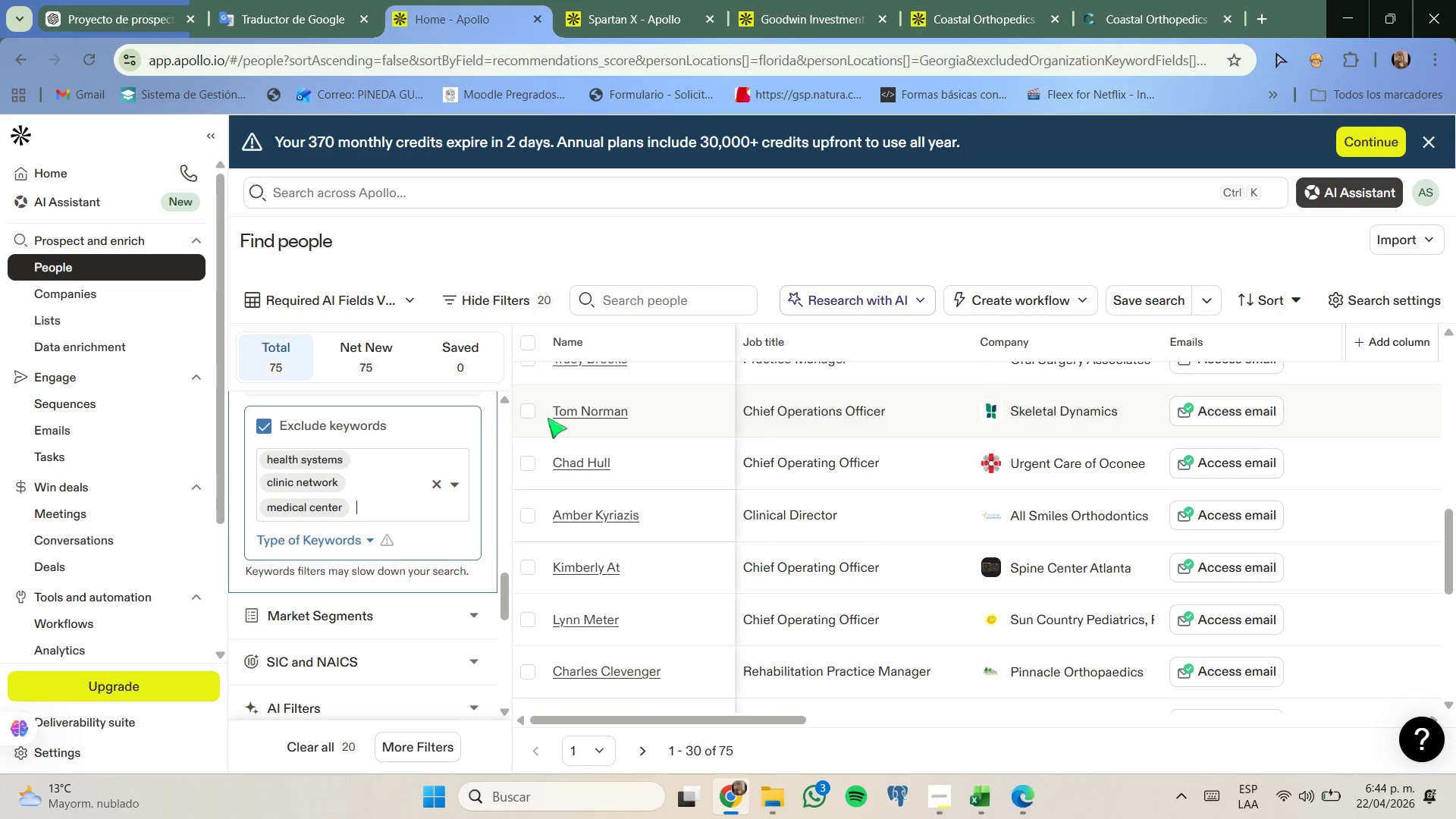 
key(Meta+MetaLeft)
 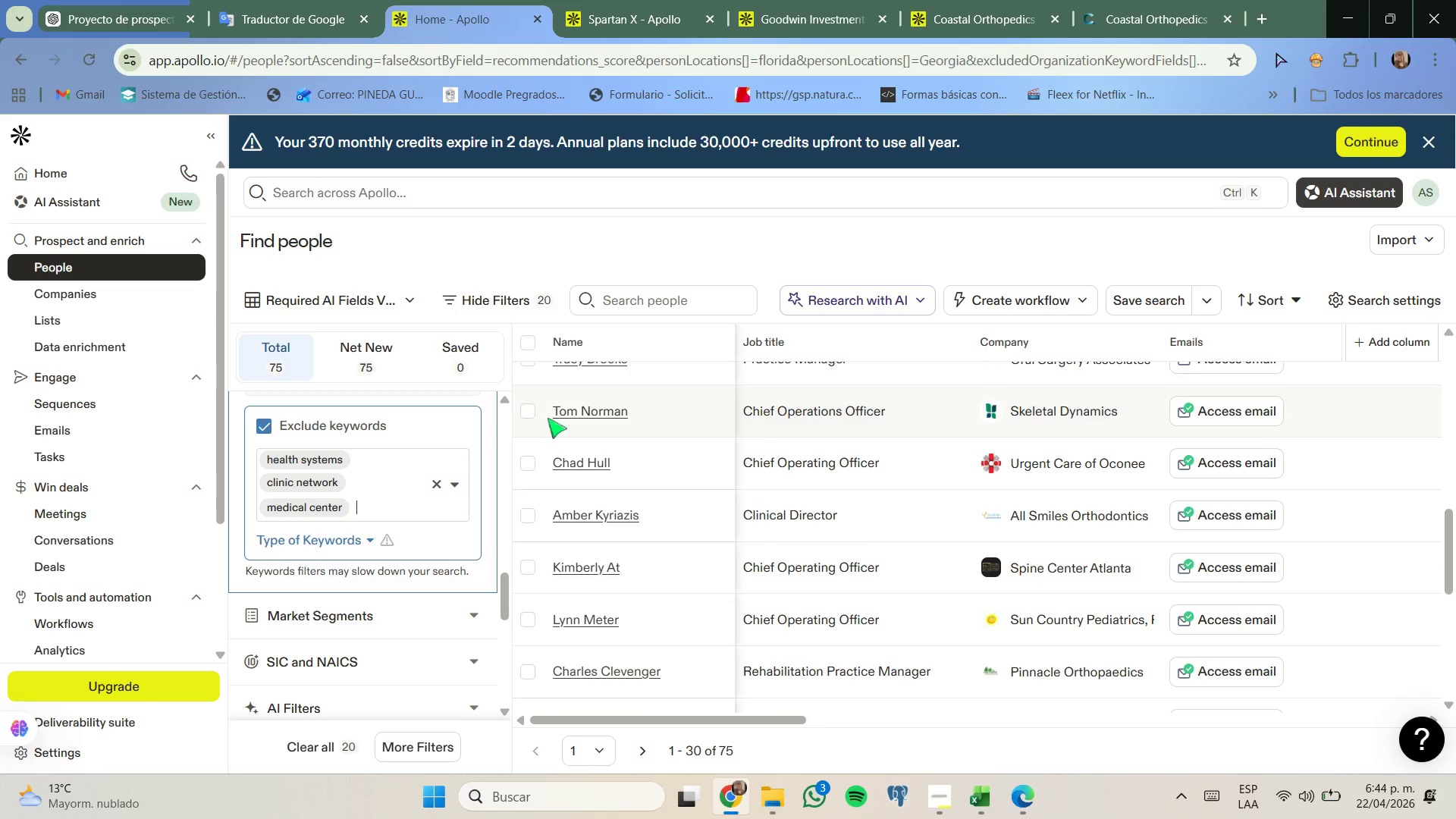 
left_click_drag(start_coordinate=[234, 168], to_coordinate=[1450, 772])
 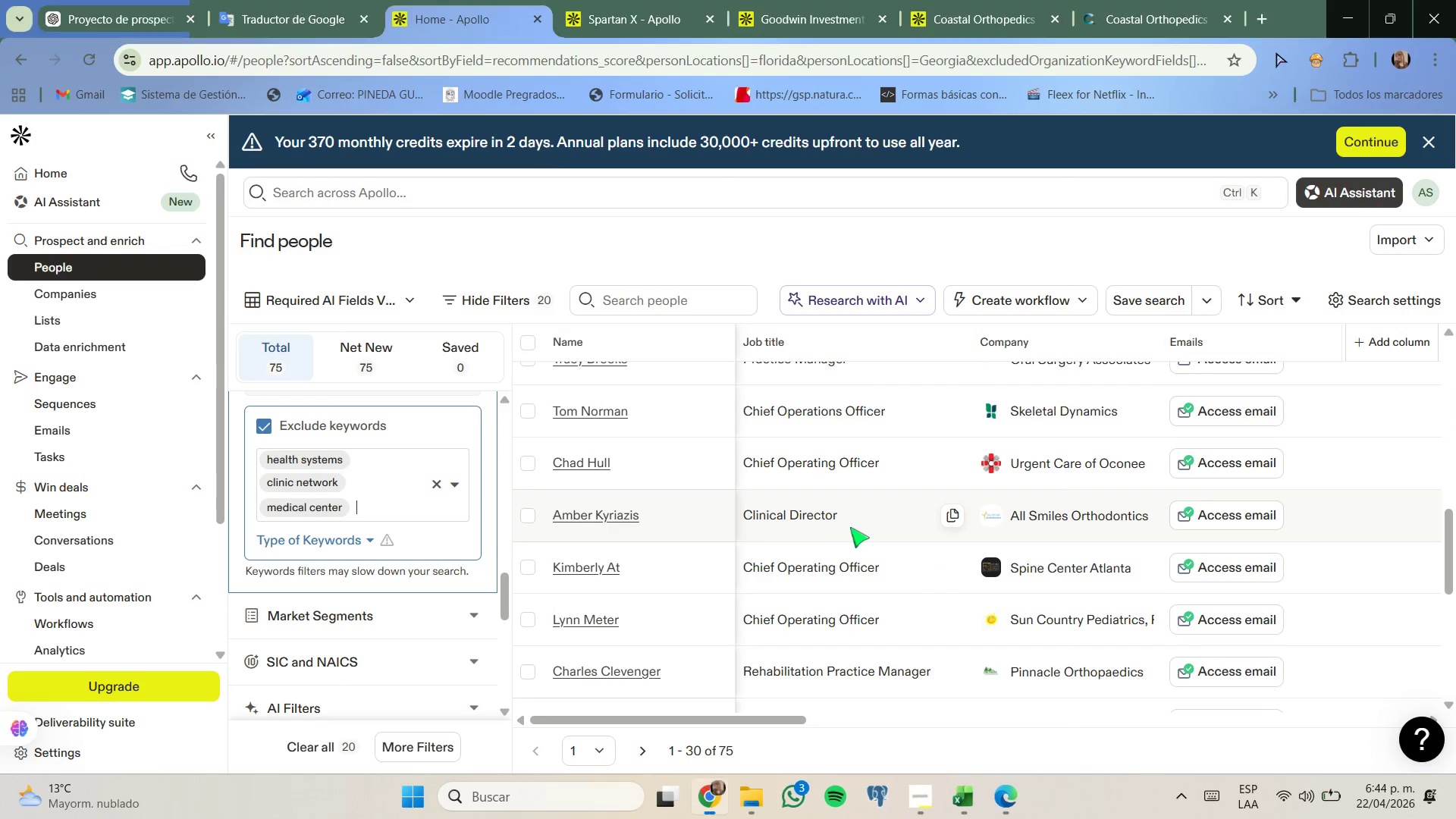 
scroll: coordinate [850, 527], scroll_direction: none, amount: 0.0
 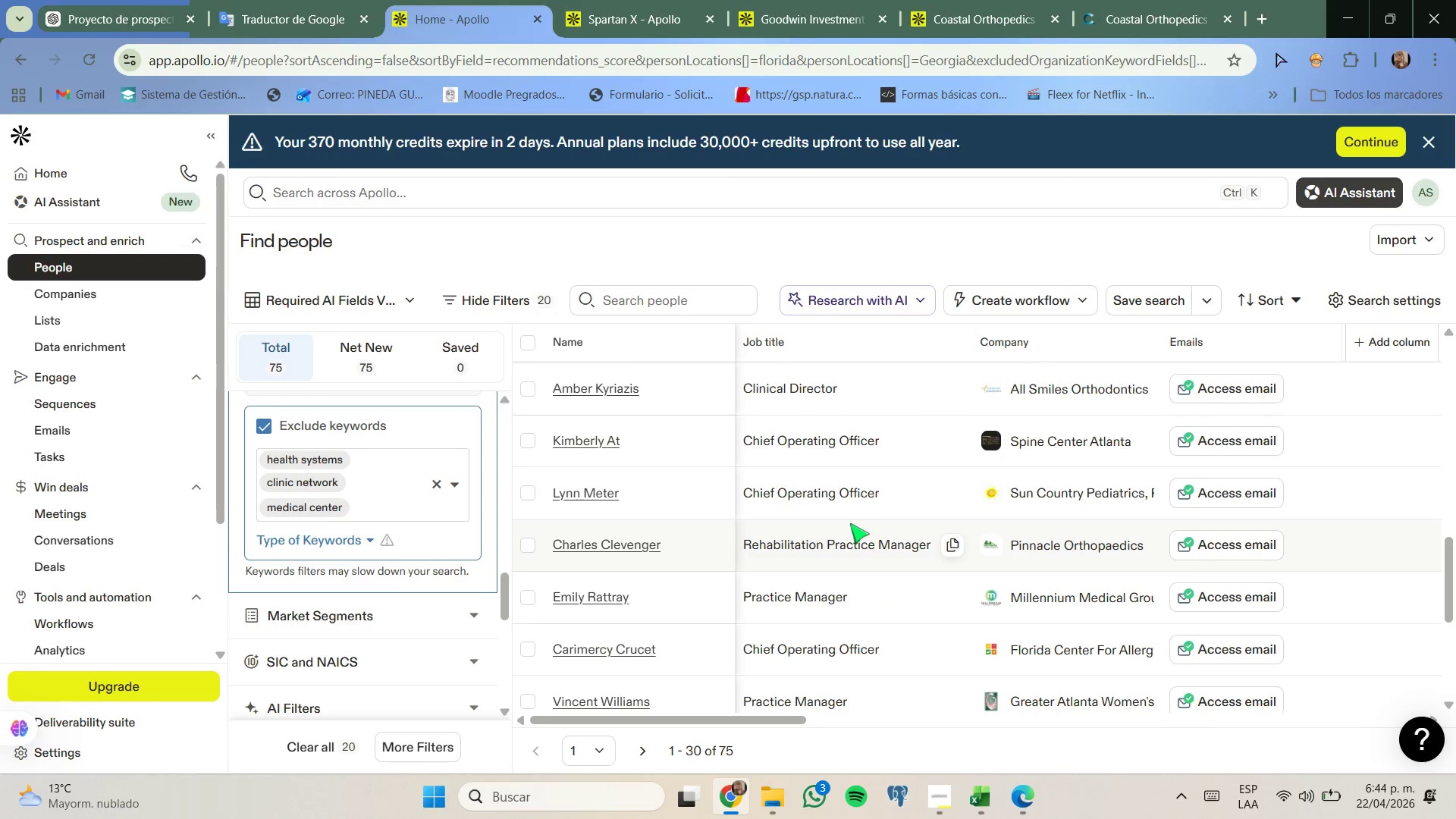 
scroll: coordinate [852, 524], scroll_direction: down, amount: 2.0
 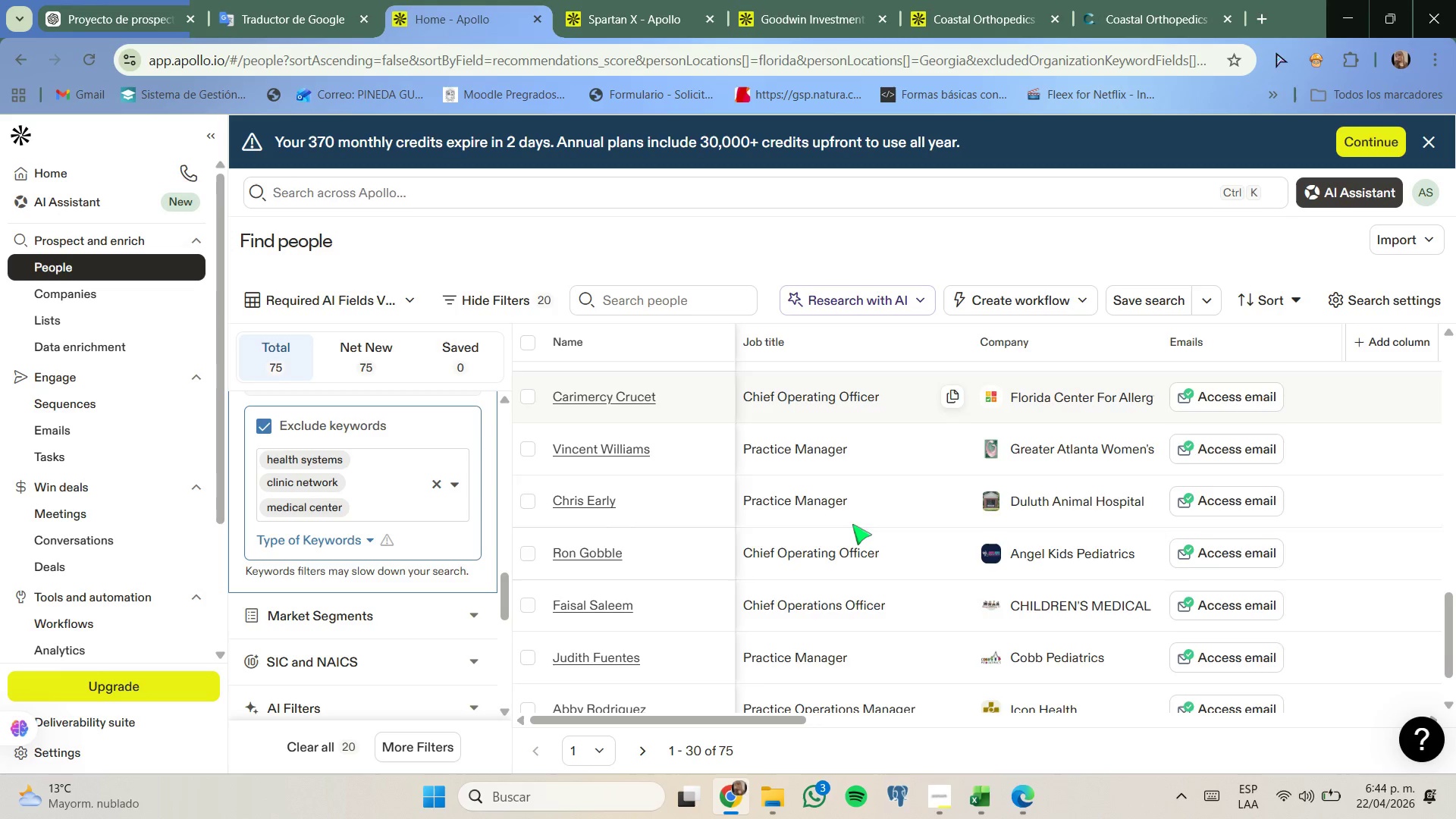 
scroll: coordinate [852, 524], scroll_direction: none, amount: 0.0
 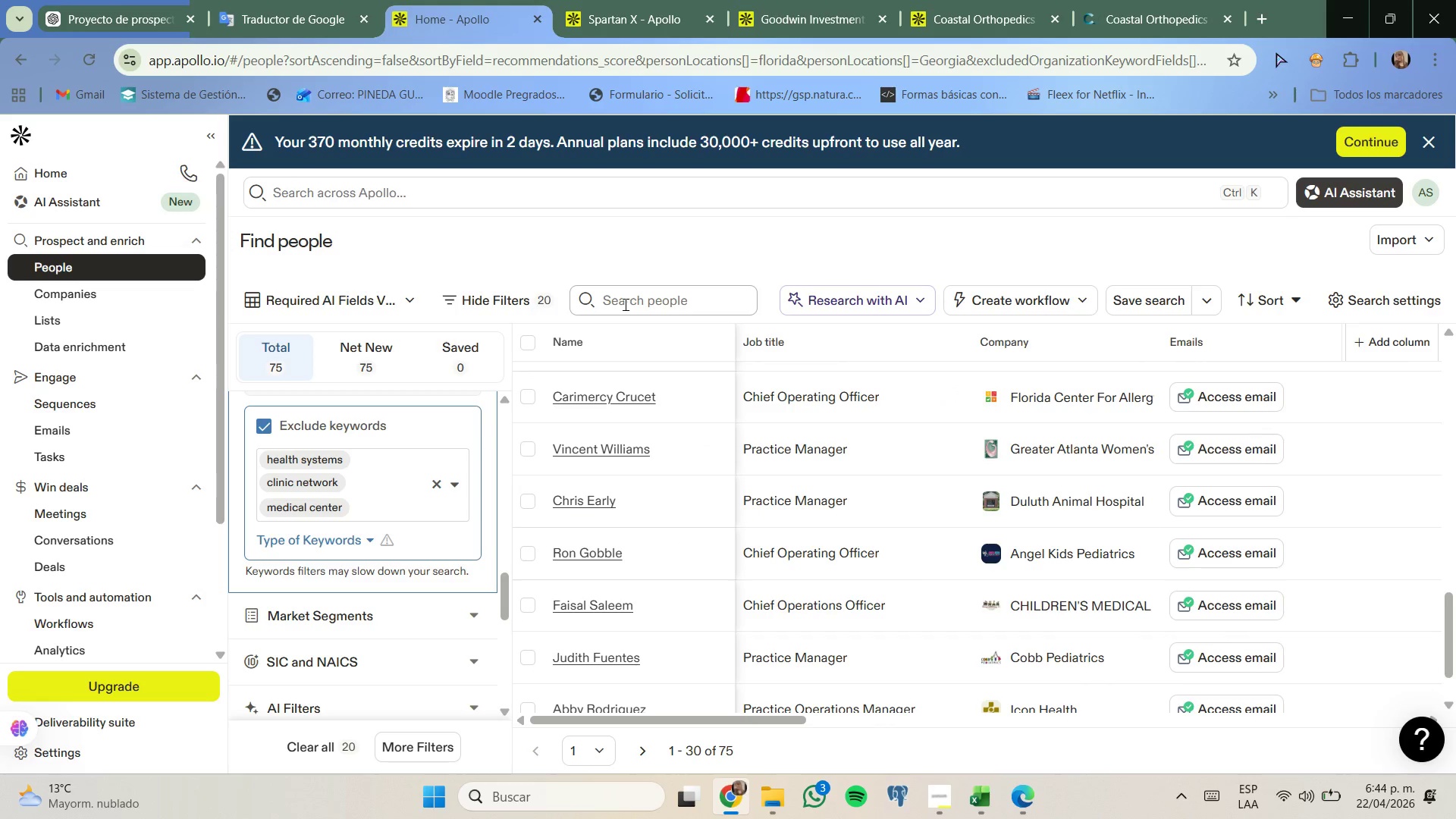 
key(Meta+MetaLeft)
 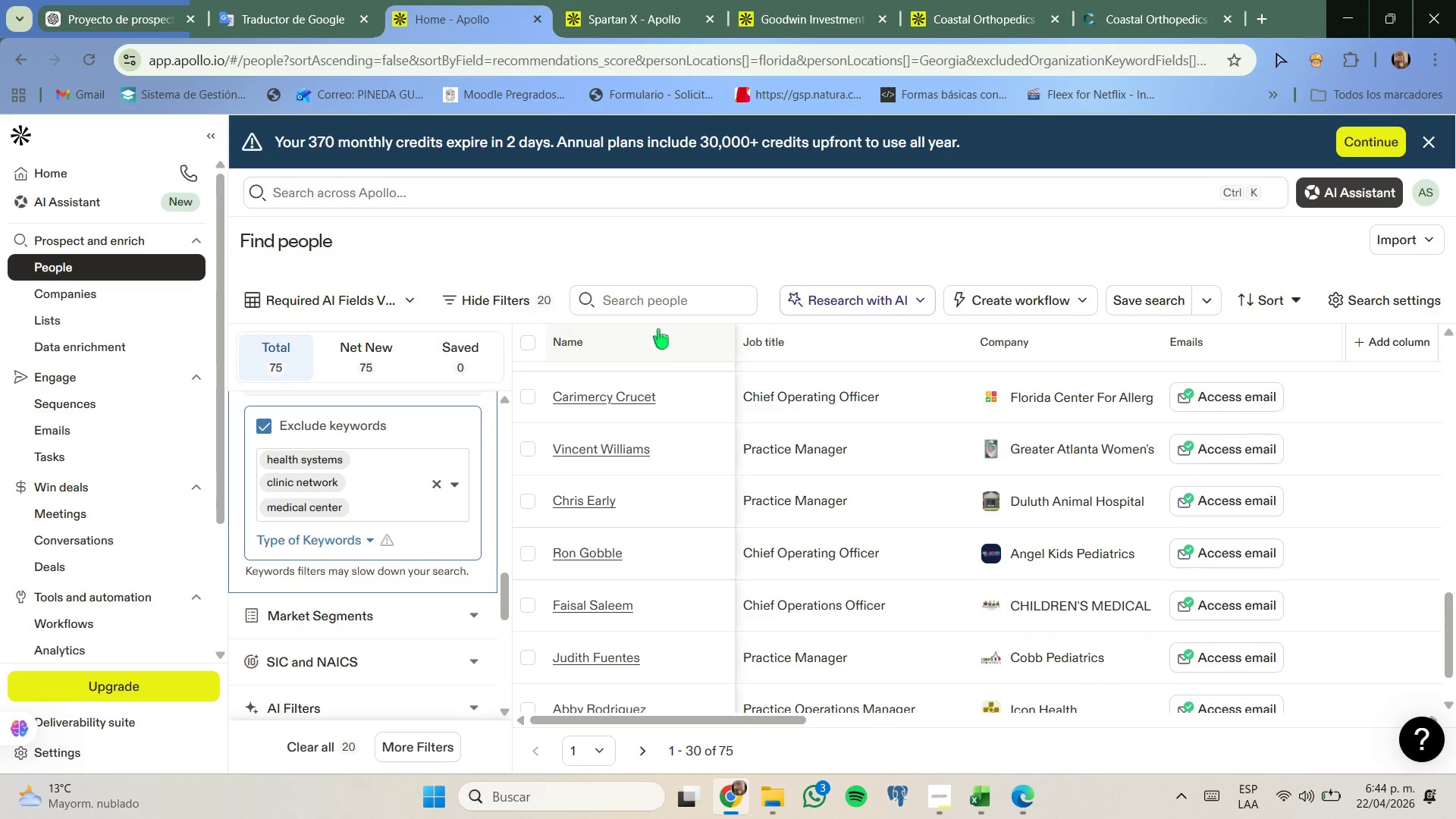 
key(Meta+Shift+ShiftLeft)
 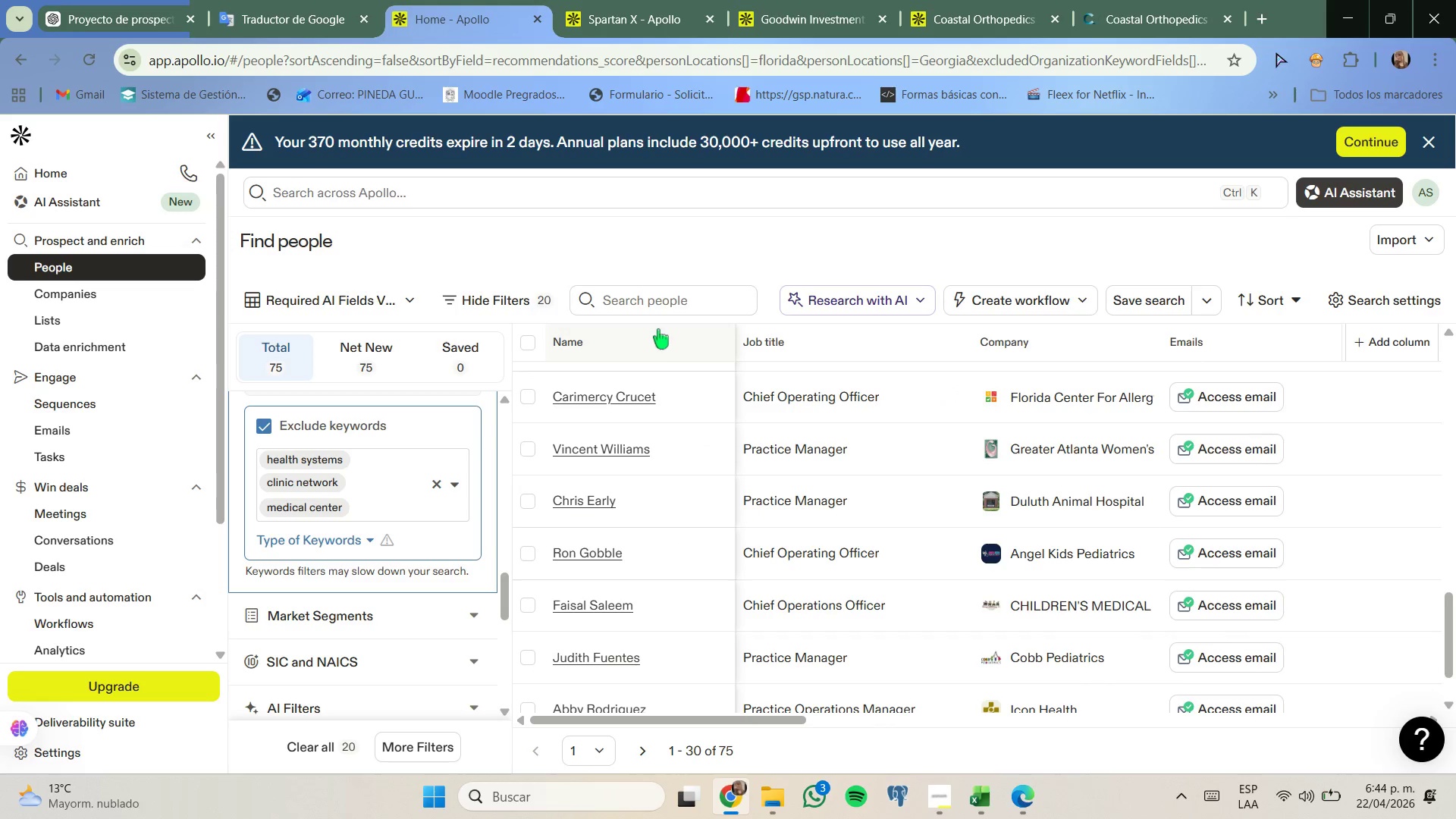 
key(Meta+Shift+S)
 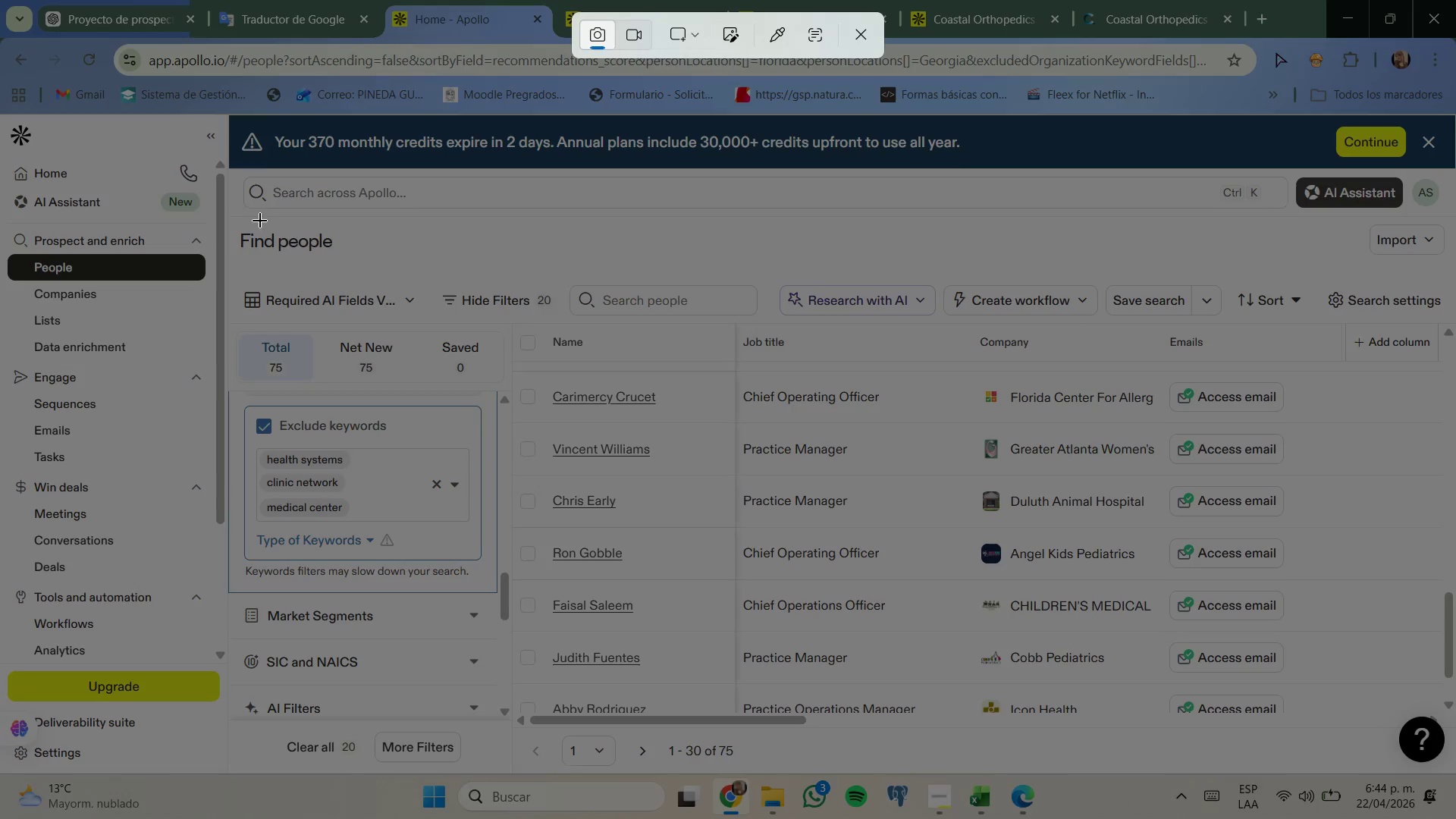 
left_click_drag(start_coordinate=[231, 212], to_coordinate=[1455, 777])
 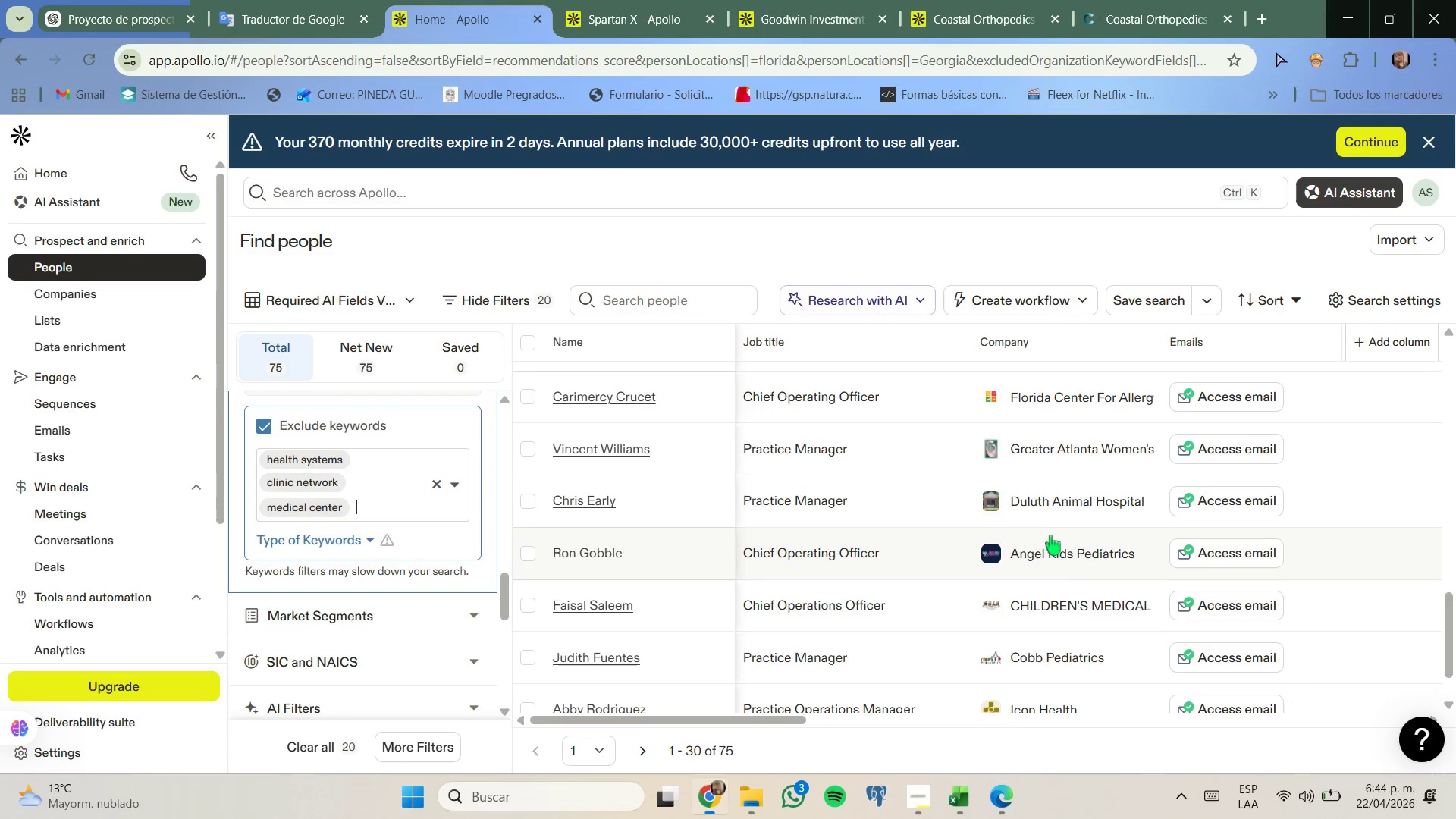 
scroll: coordinate [1043, 519], scroll_direction: down, amount: 5.0
 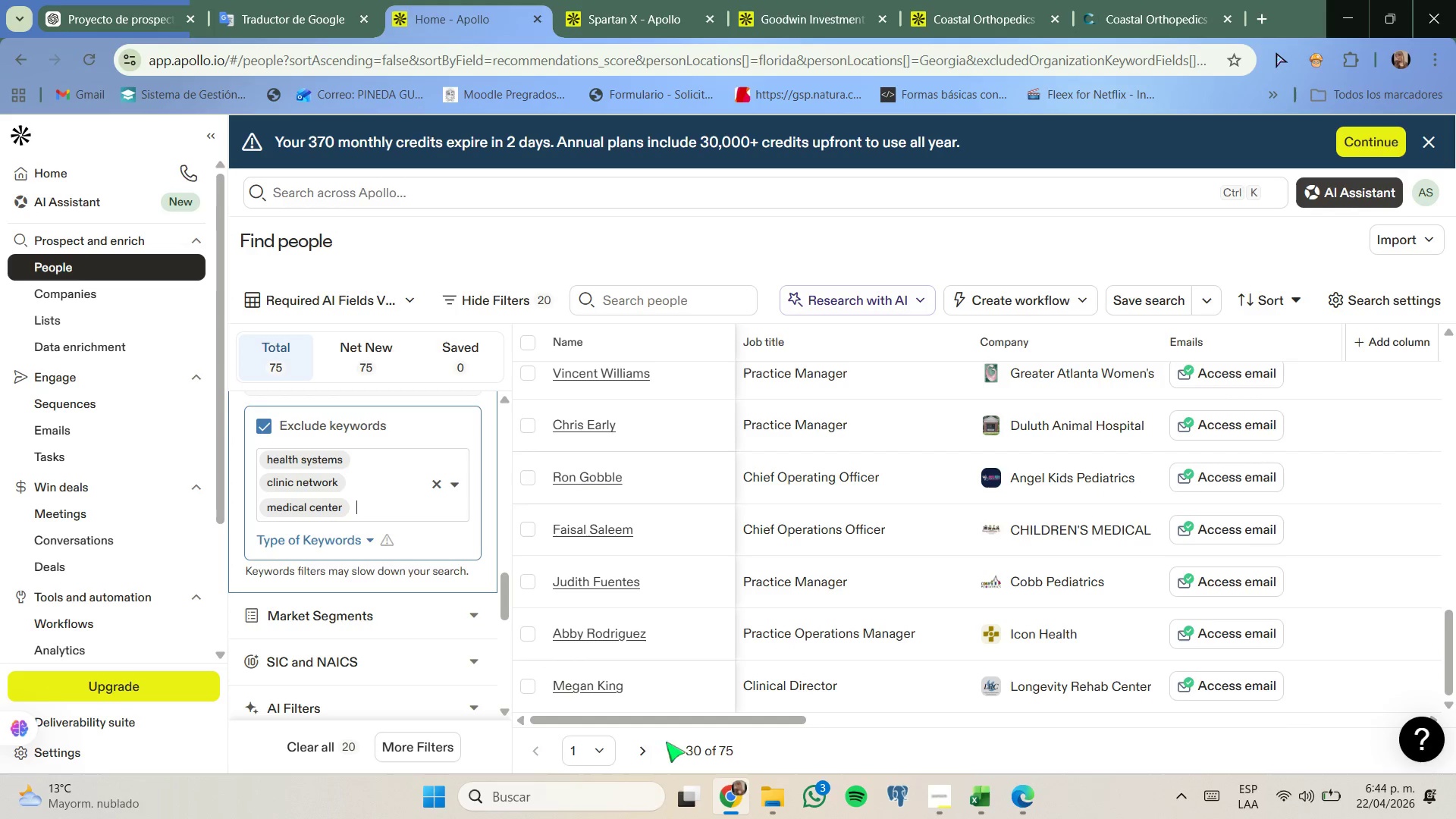 
left_click([648, 745])
 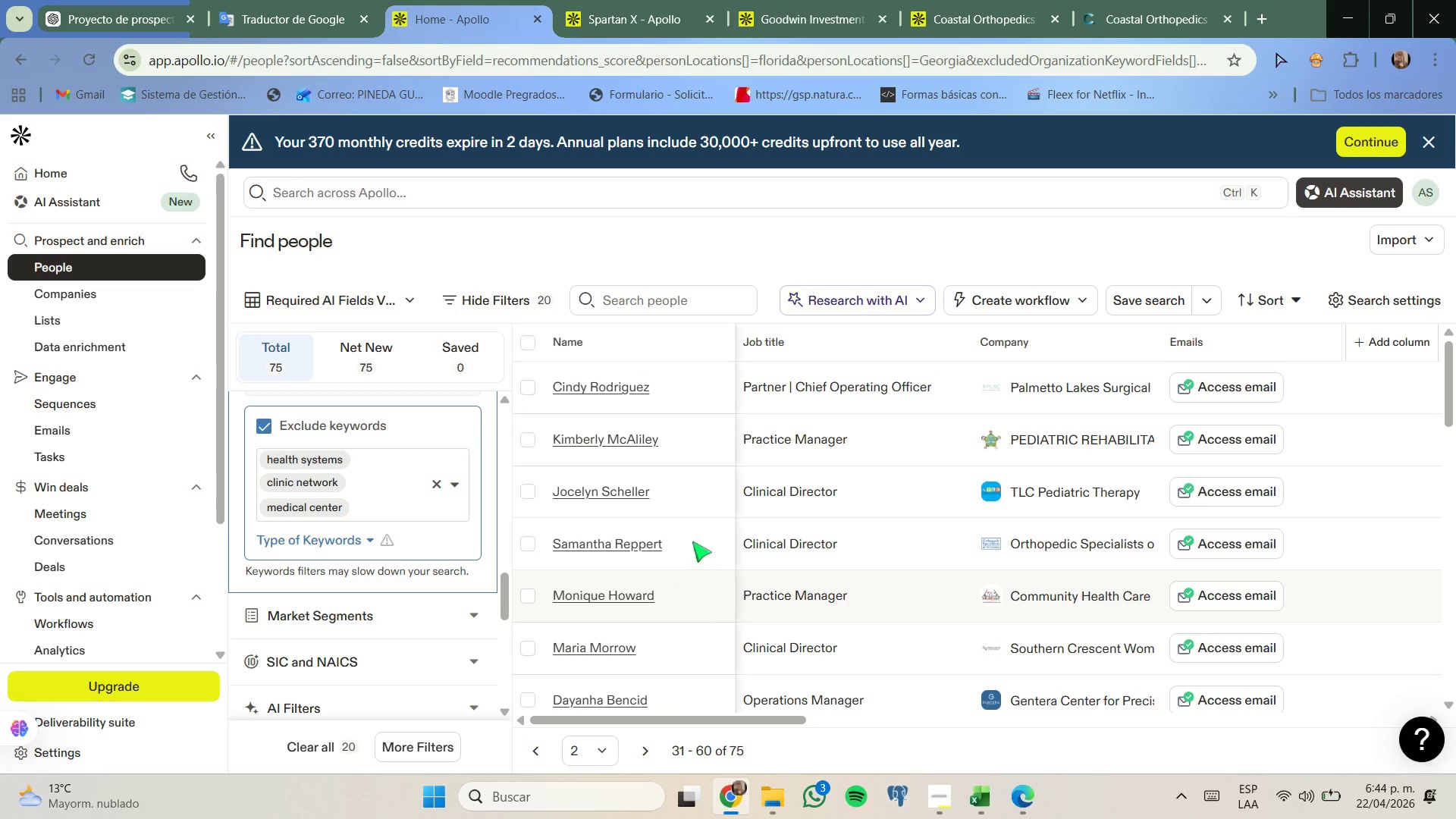 
wait(5.8)
 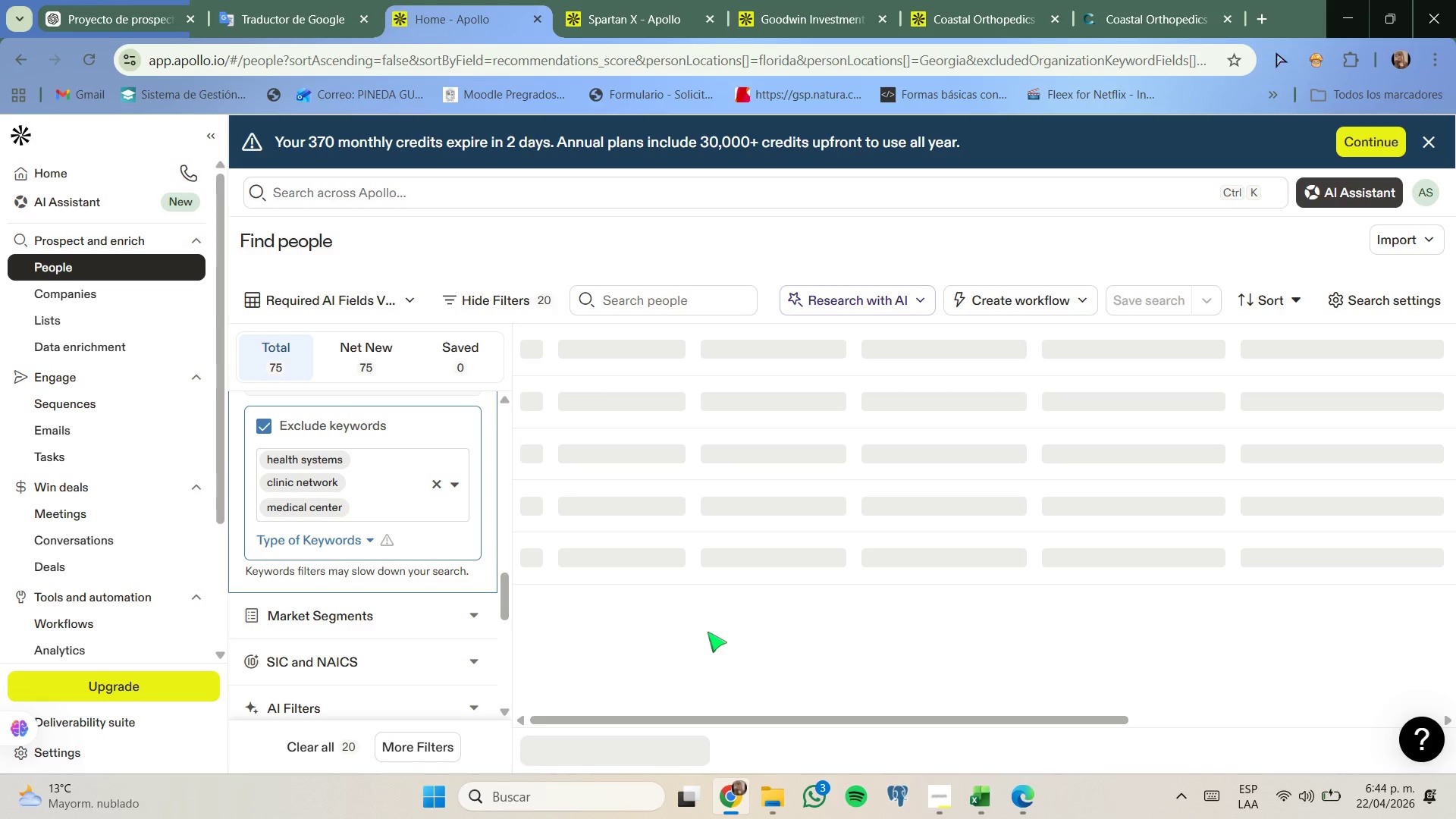 
key(Shift+ShiftLeft)
 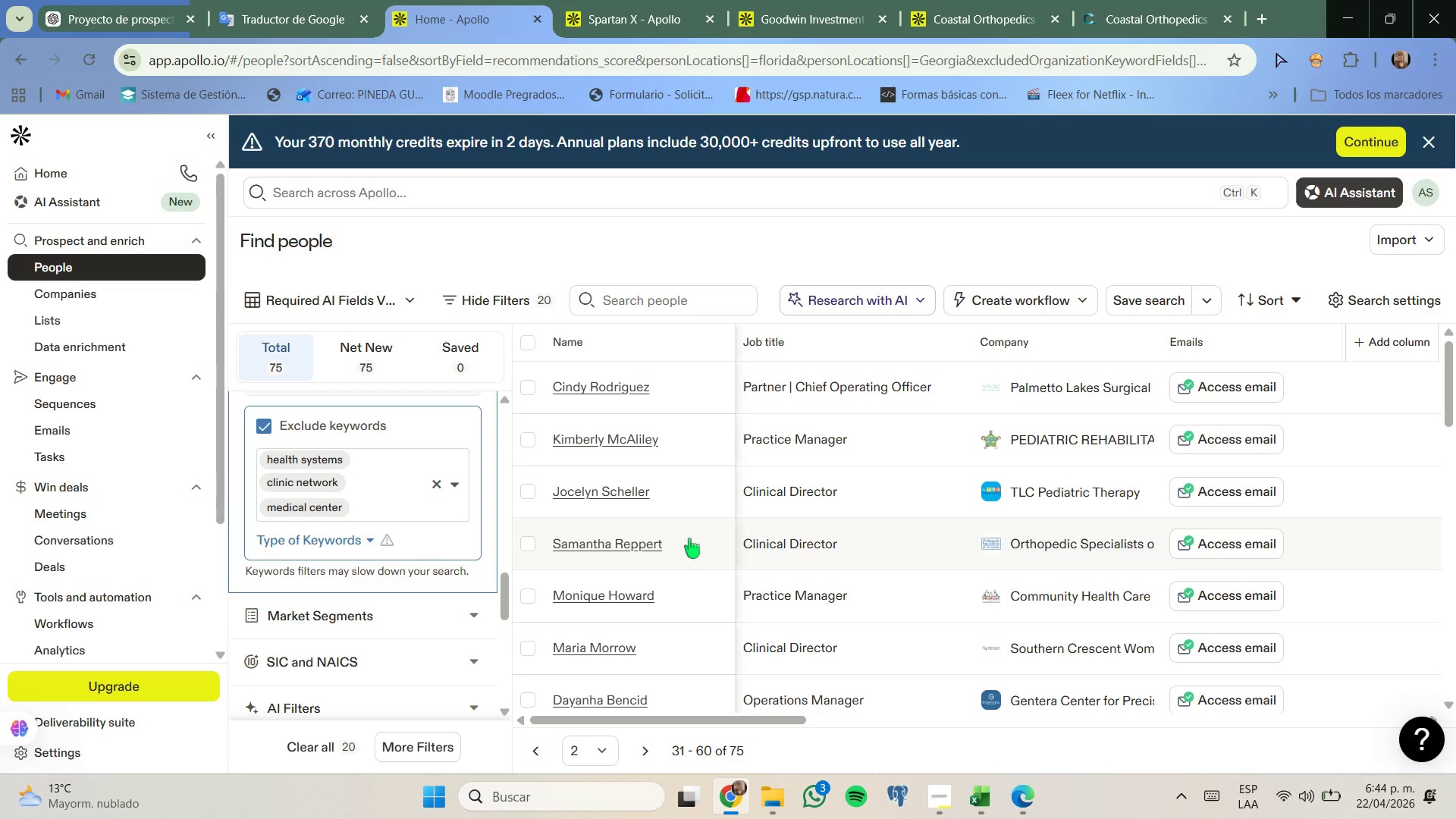 
hold_key(key=S, duration=12.23)
 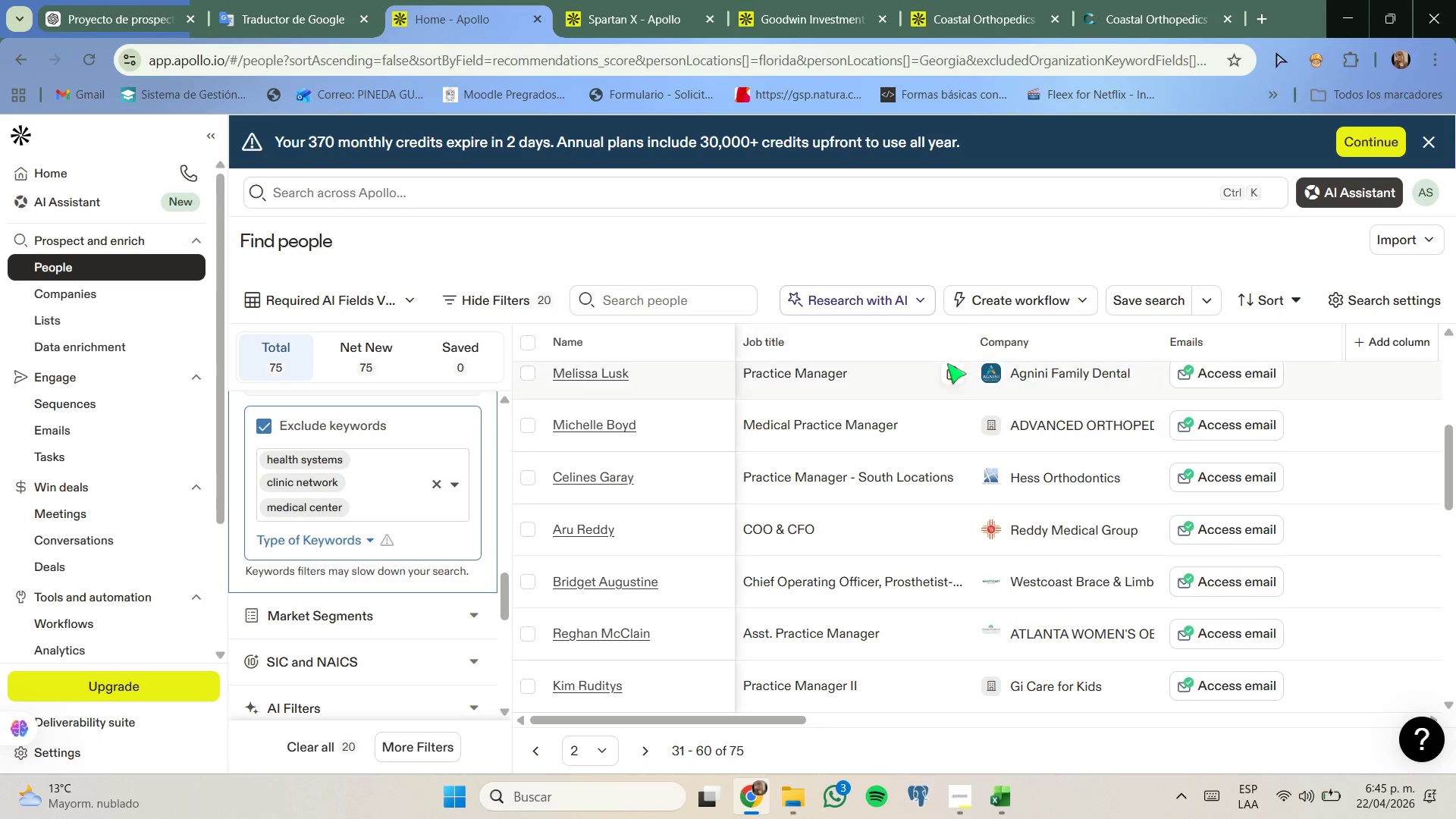 
left_click_drag(start_coordinate=[234, 170], to_coordinate=[1455, 774])
 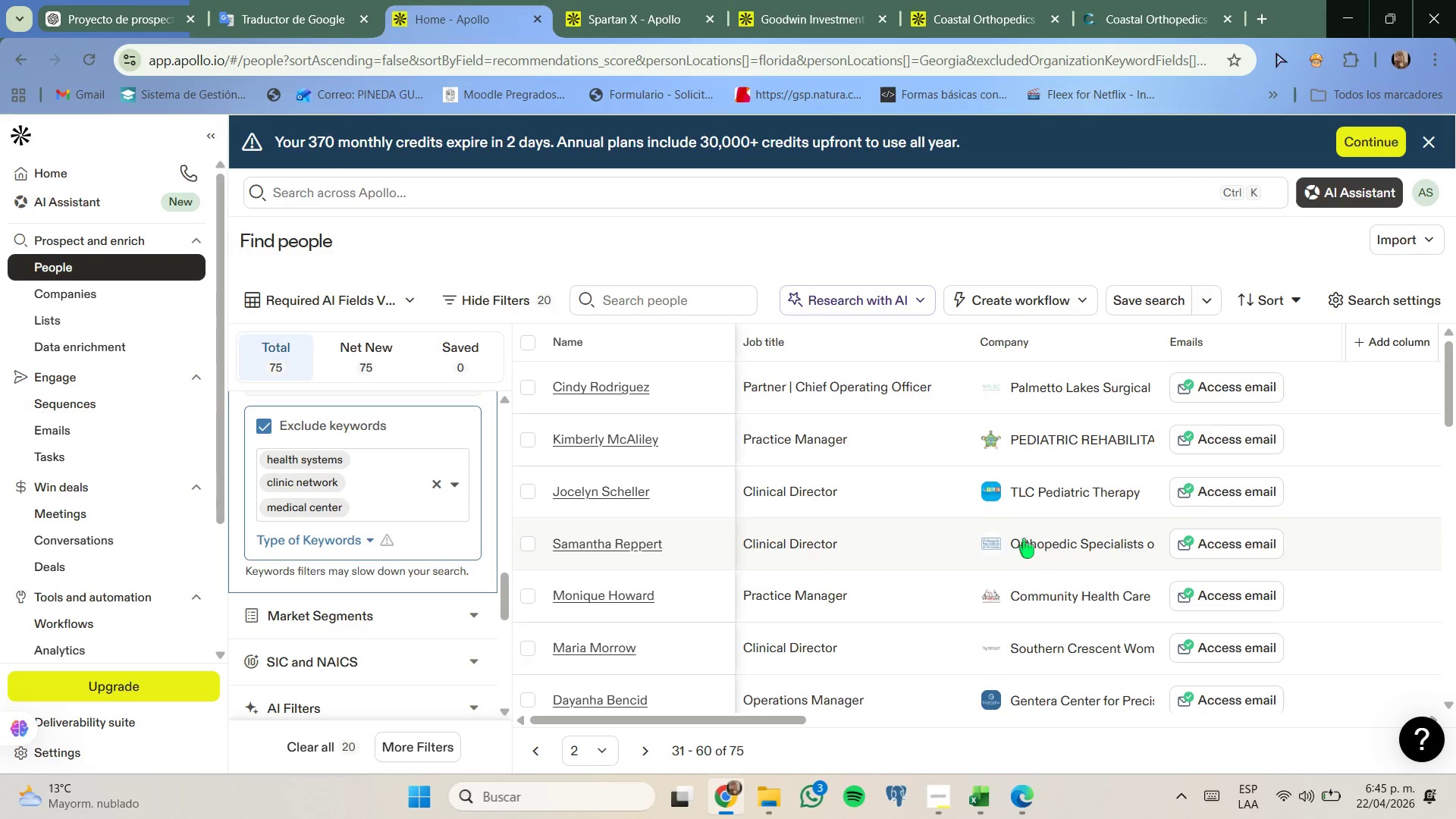 
scroll: coordinate [1018, 534], scroll_direction: down, amount: 3.0
 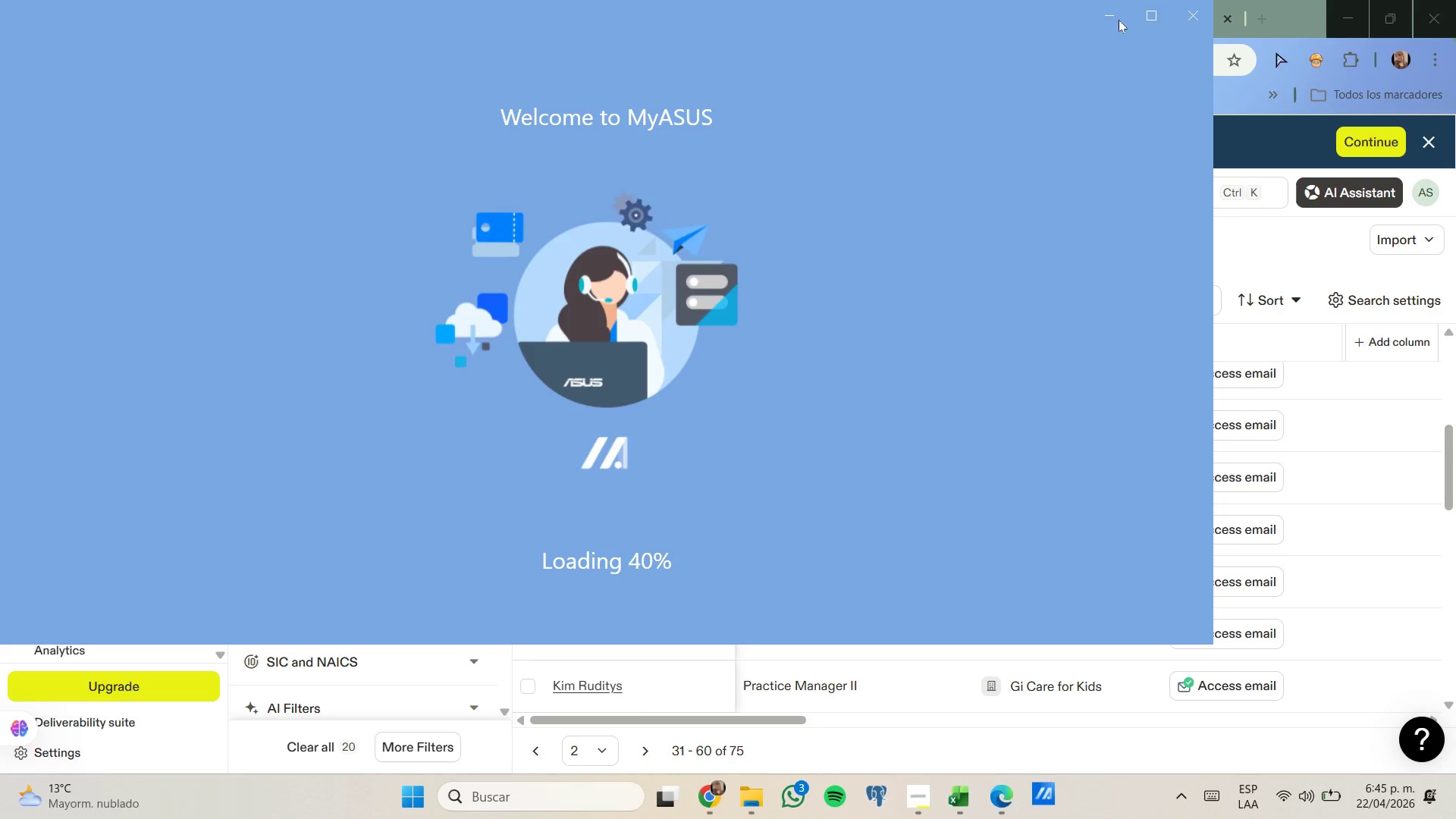 
key(Meta+Shift+ShiftLeft)
 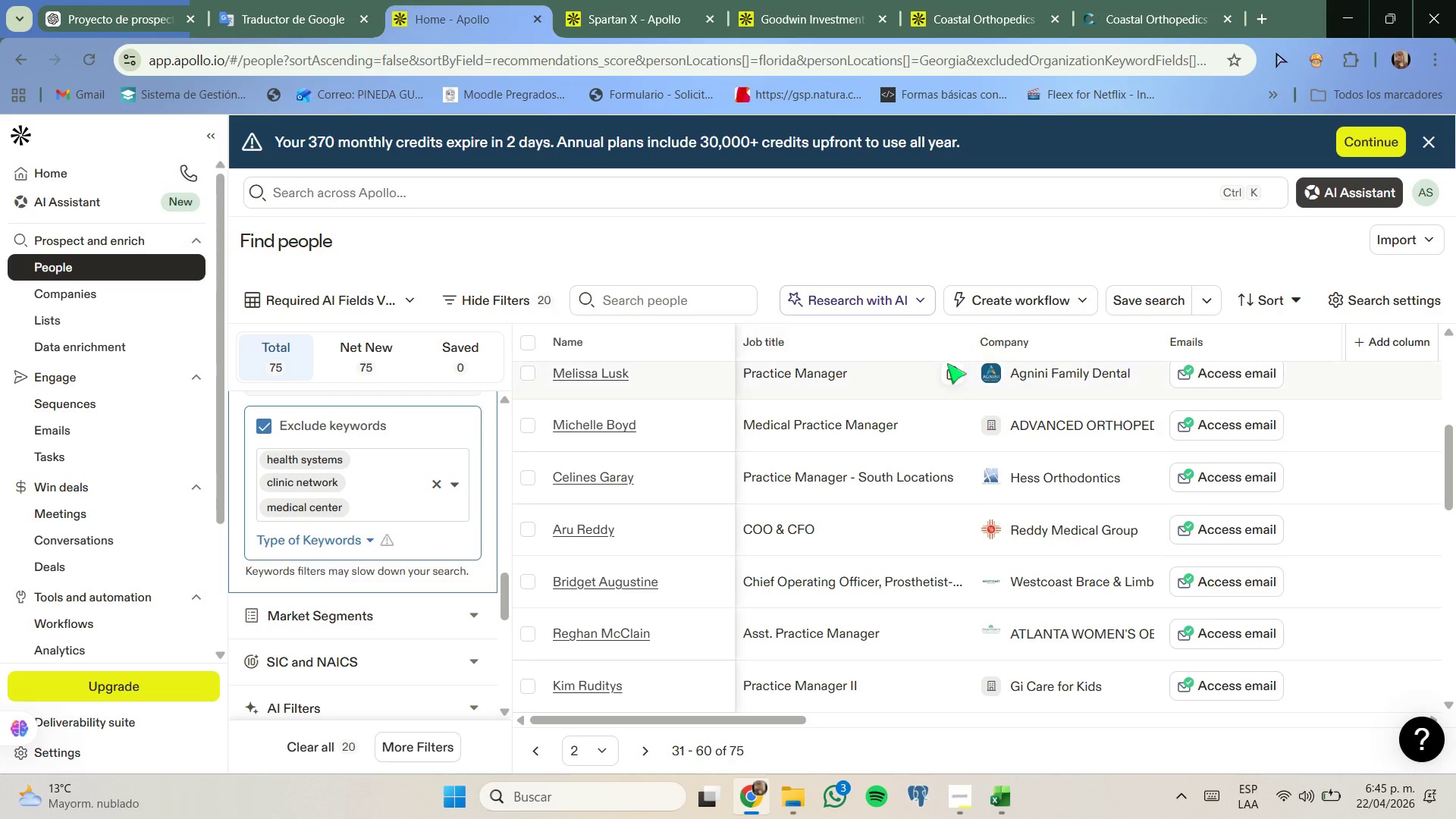 
key(Meta+MetaLeft)
 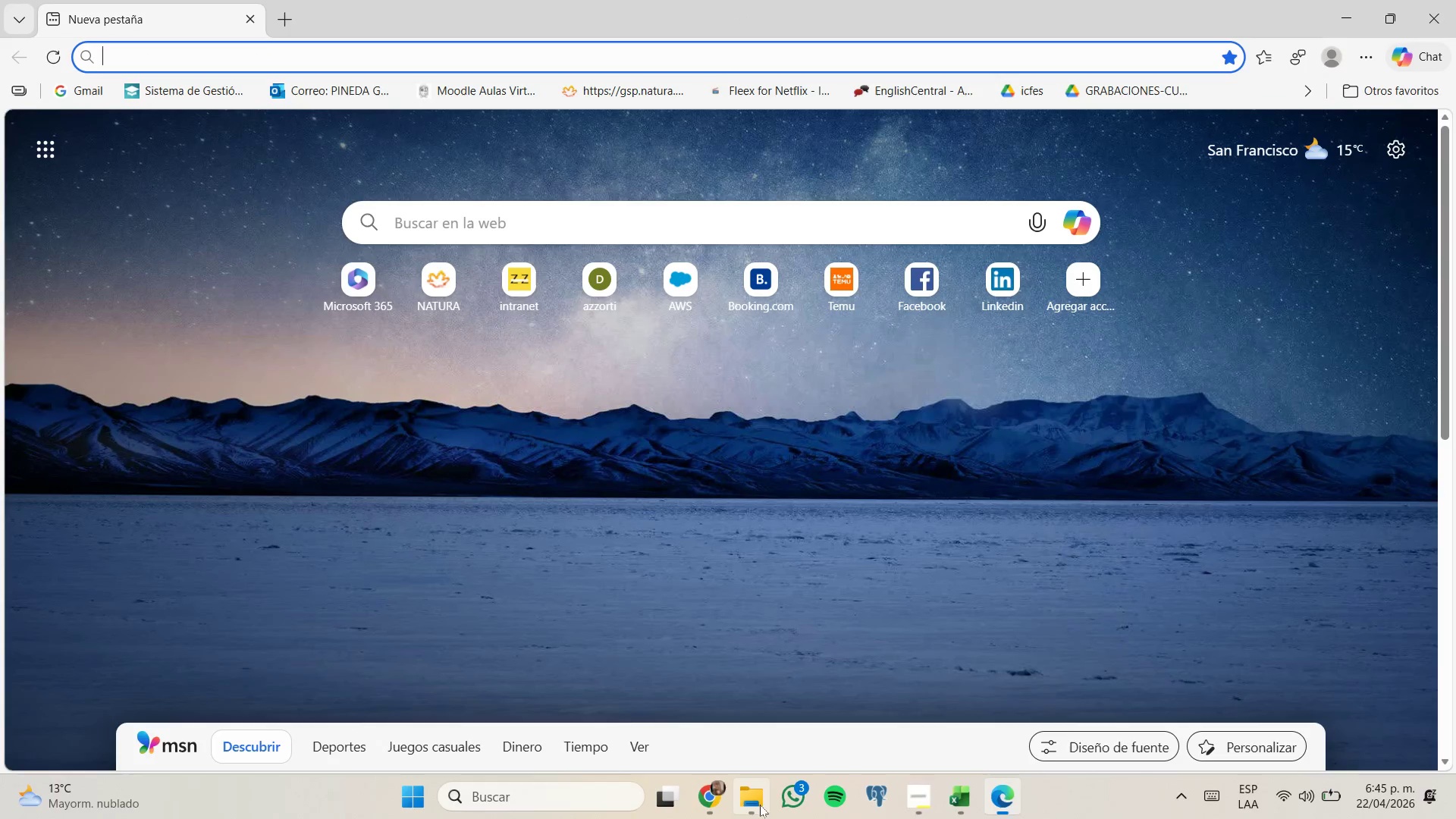 
wait(7.69)
 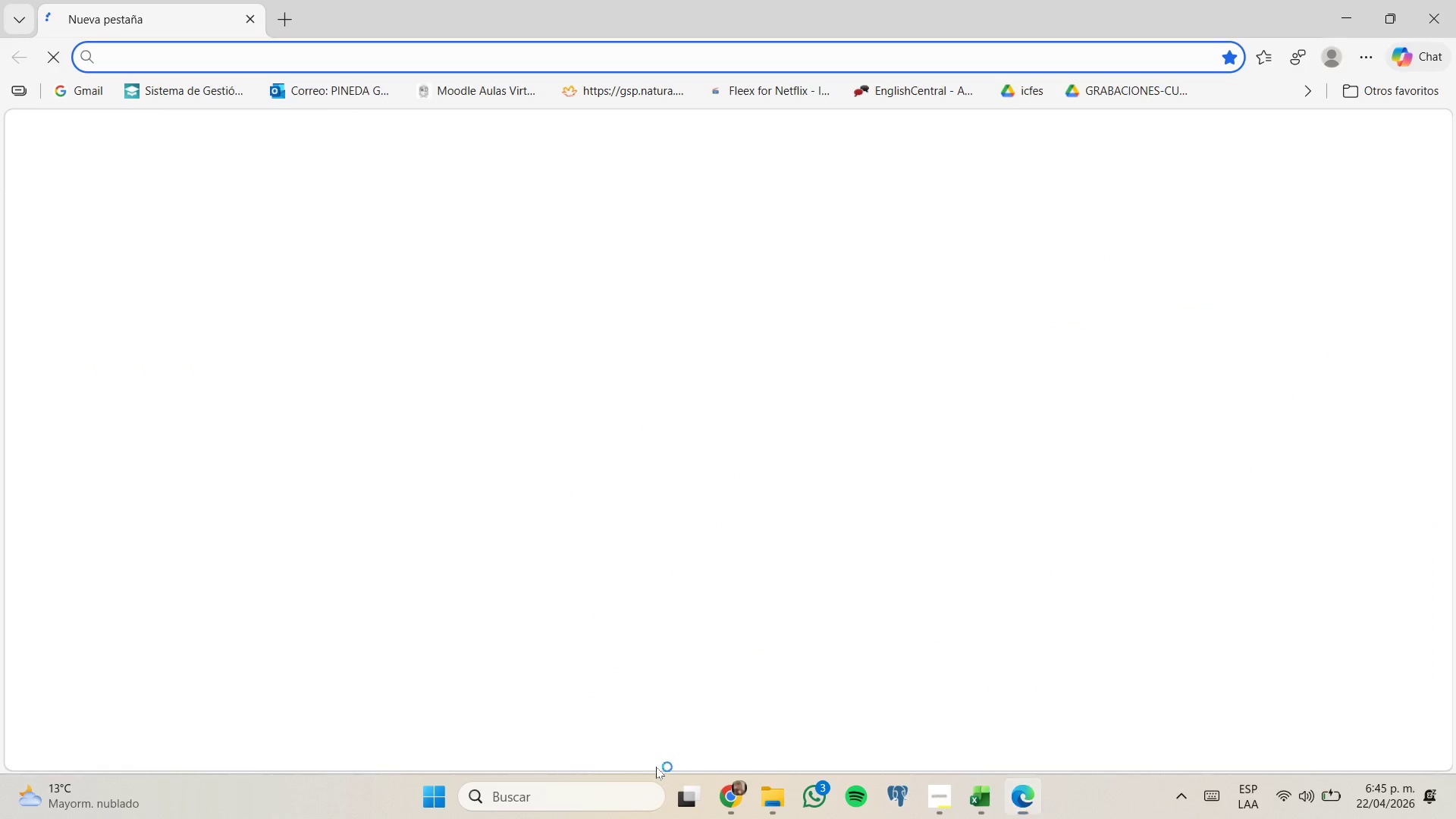 
key(Meta+MetaLeft)
 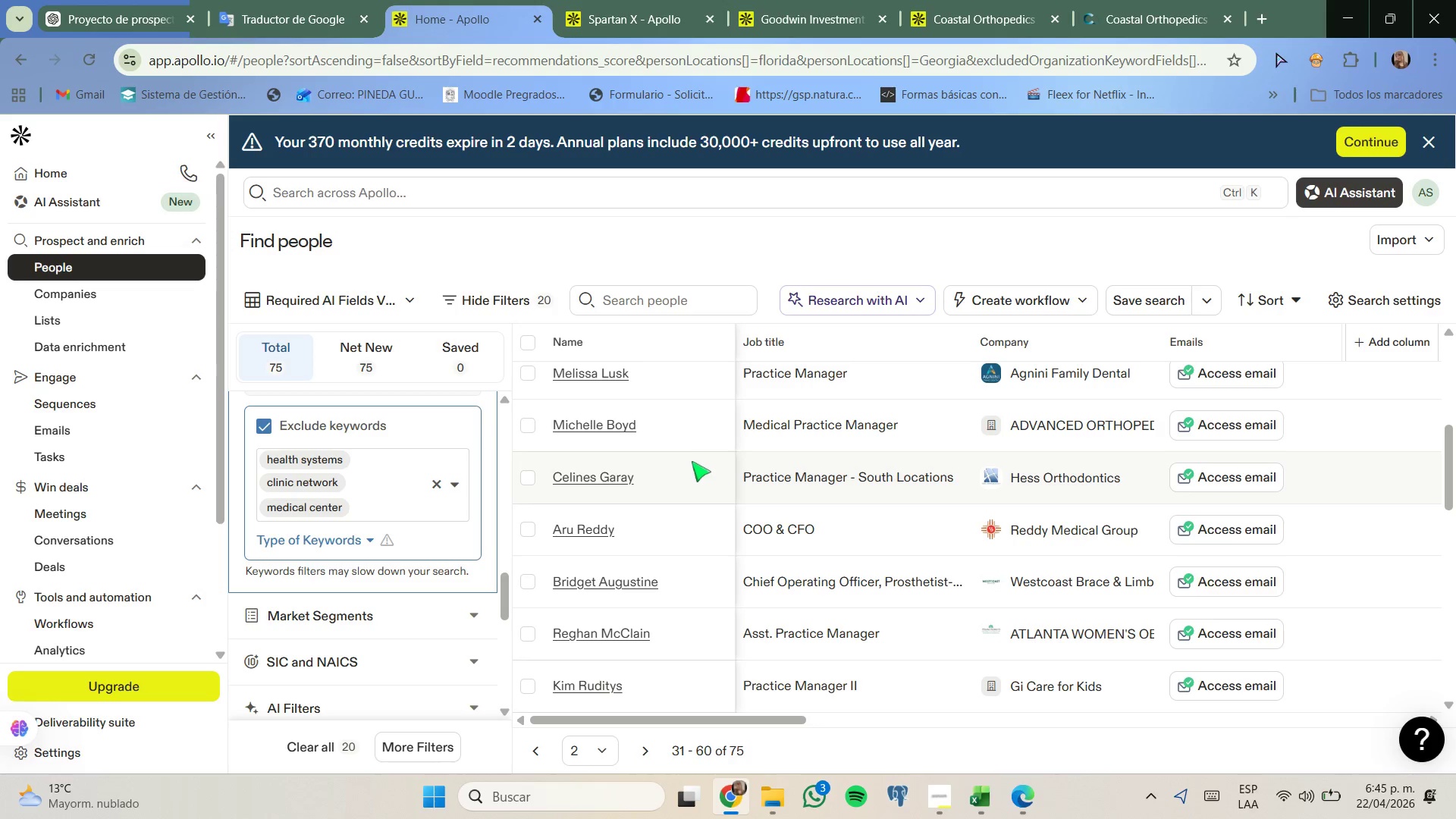 
key(Meta+Shift+ShiftLeft)
 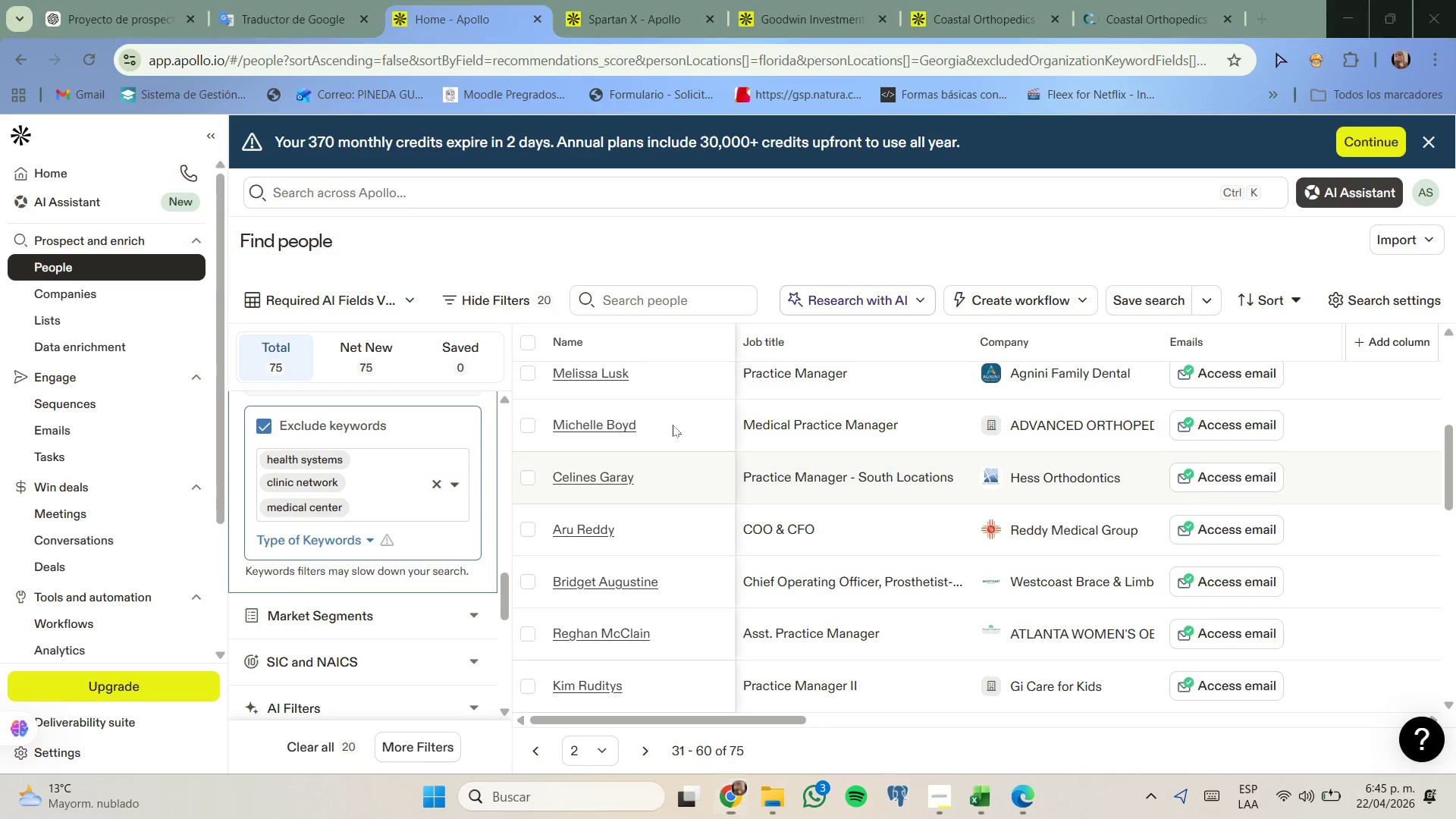 
key(Meta+Shift+S)
 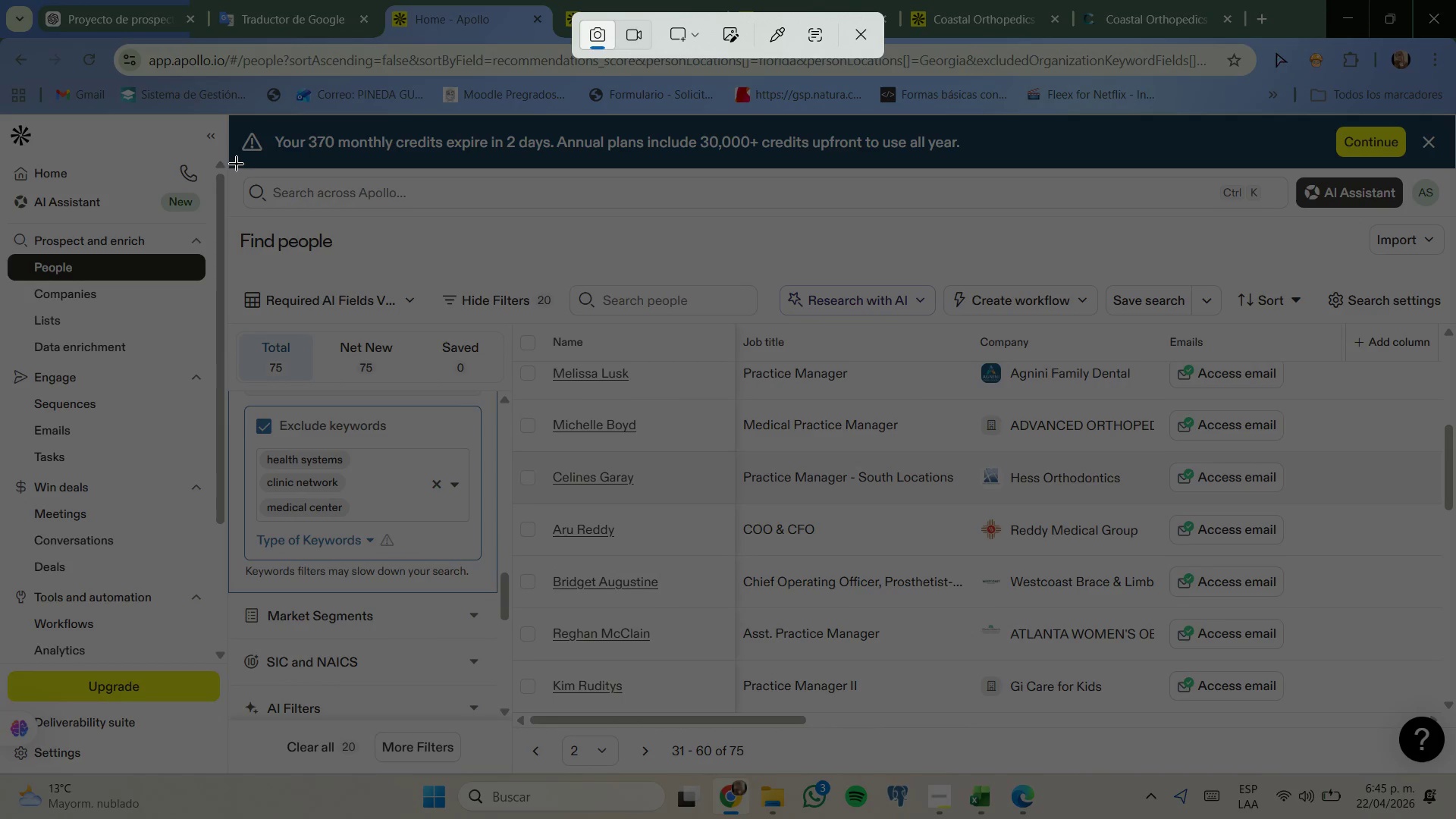 
left_click_drag(start_coordinate=[231, 163], to_coordinate=[1455, 777])
 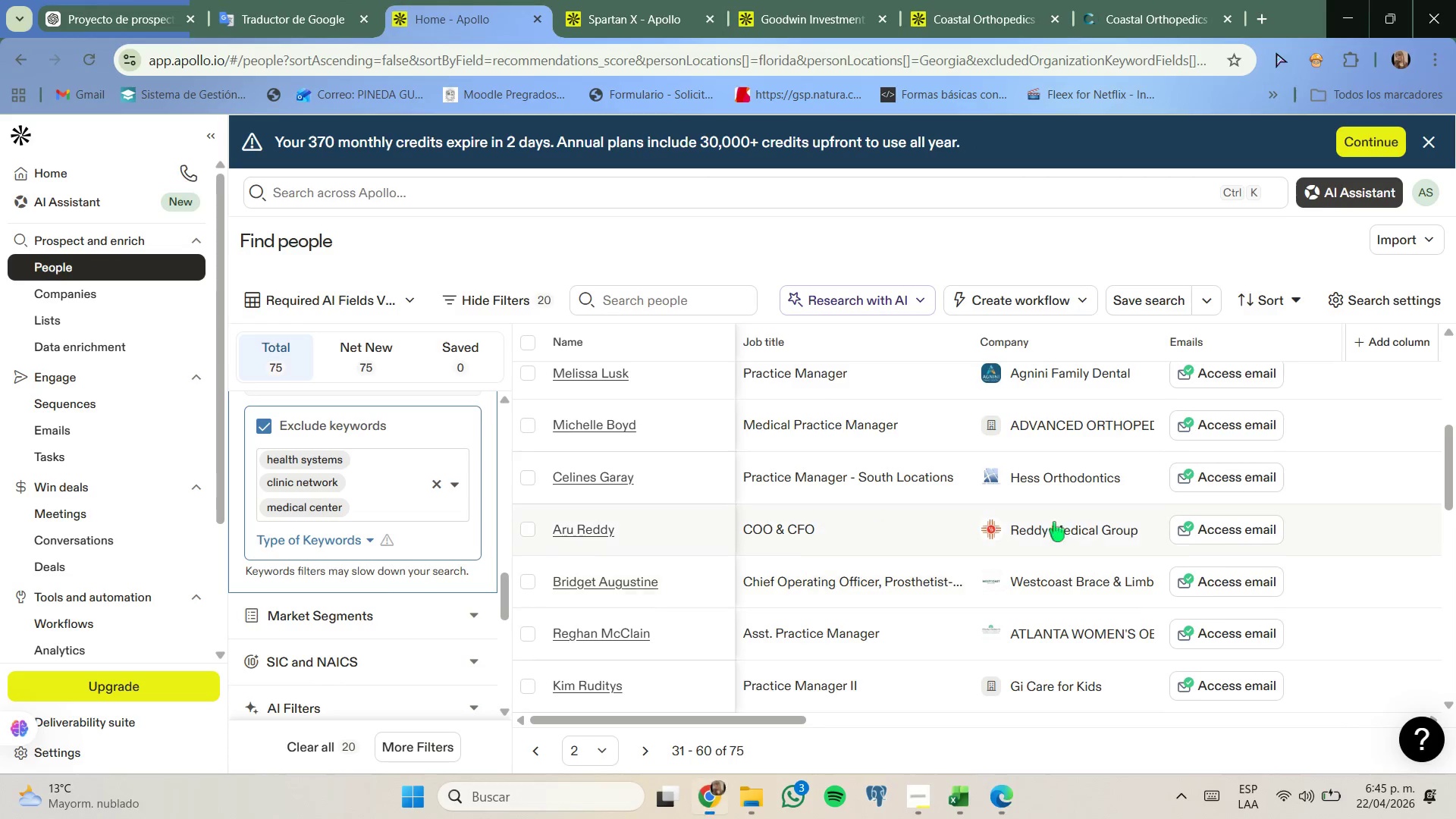 
scroll: coordinate [1053, 519], scroll_direction: down, amount: 3.0
 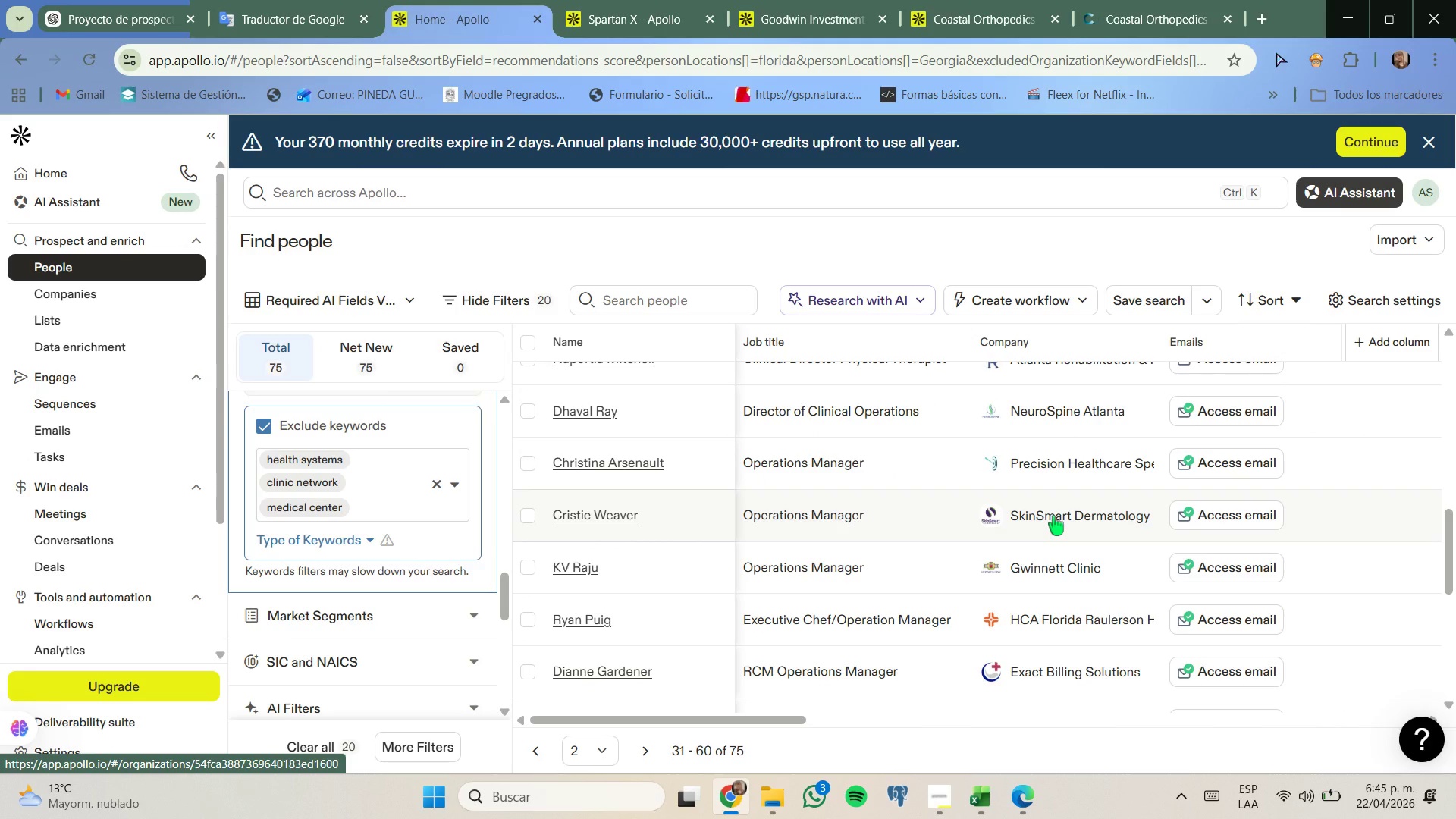 
key(Meta+MetaLeft)
 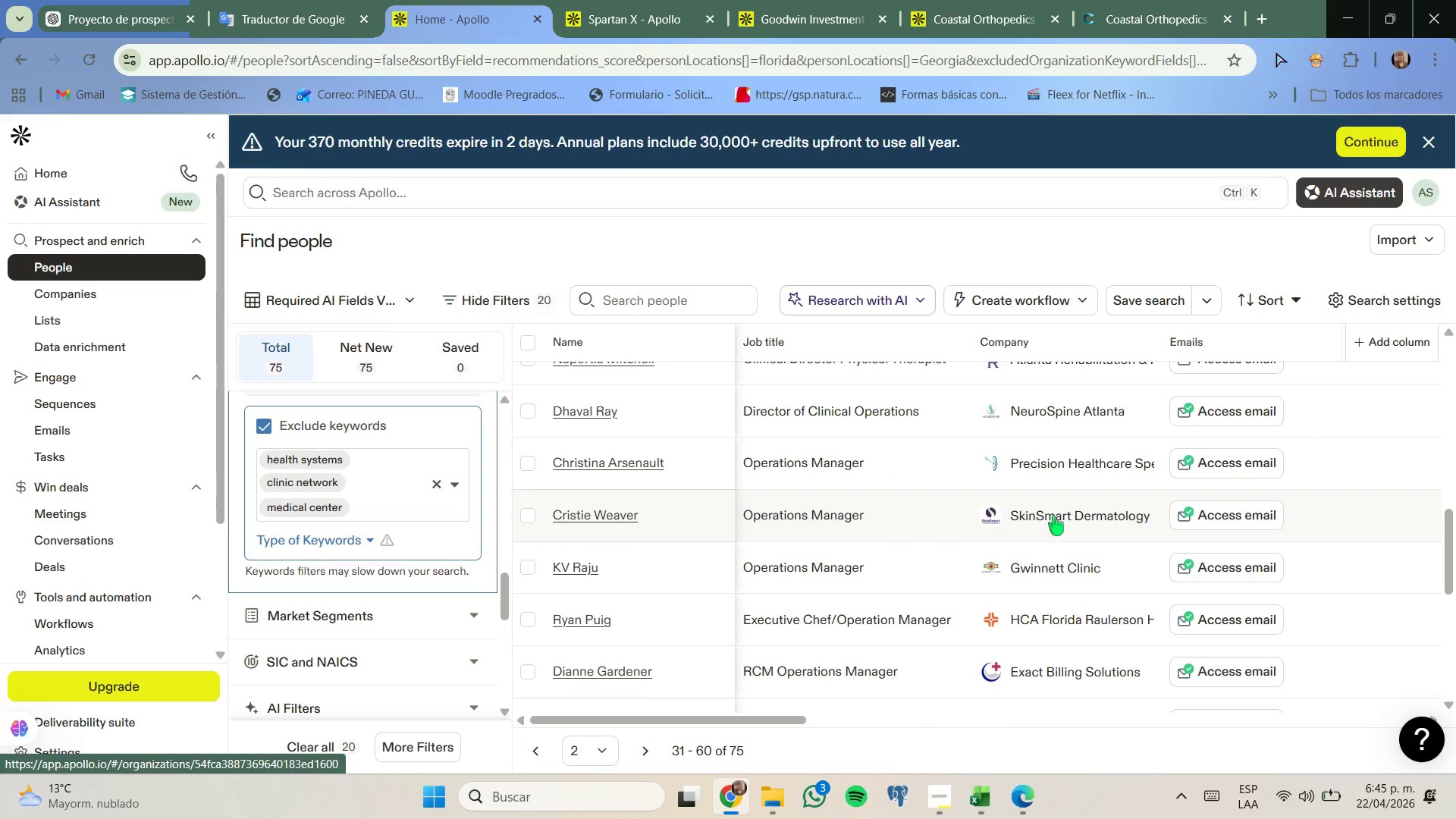 
key(Meta+Shift+S)
 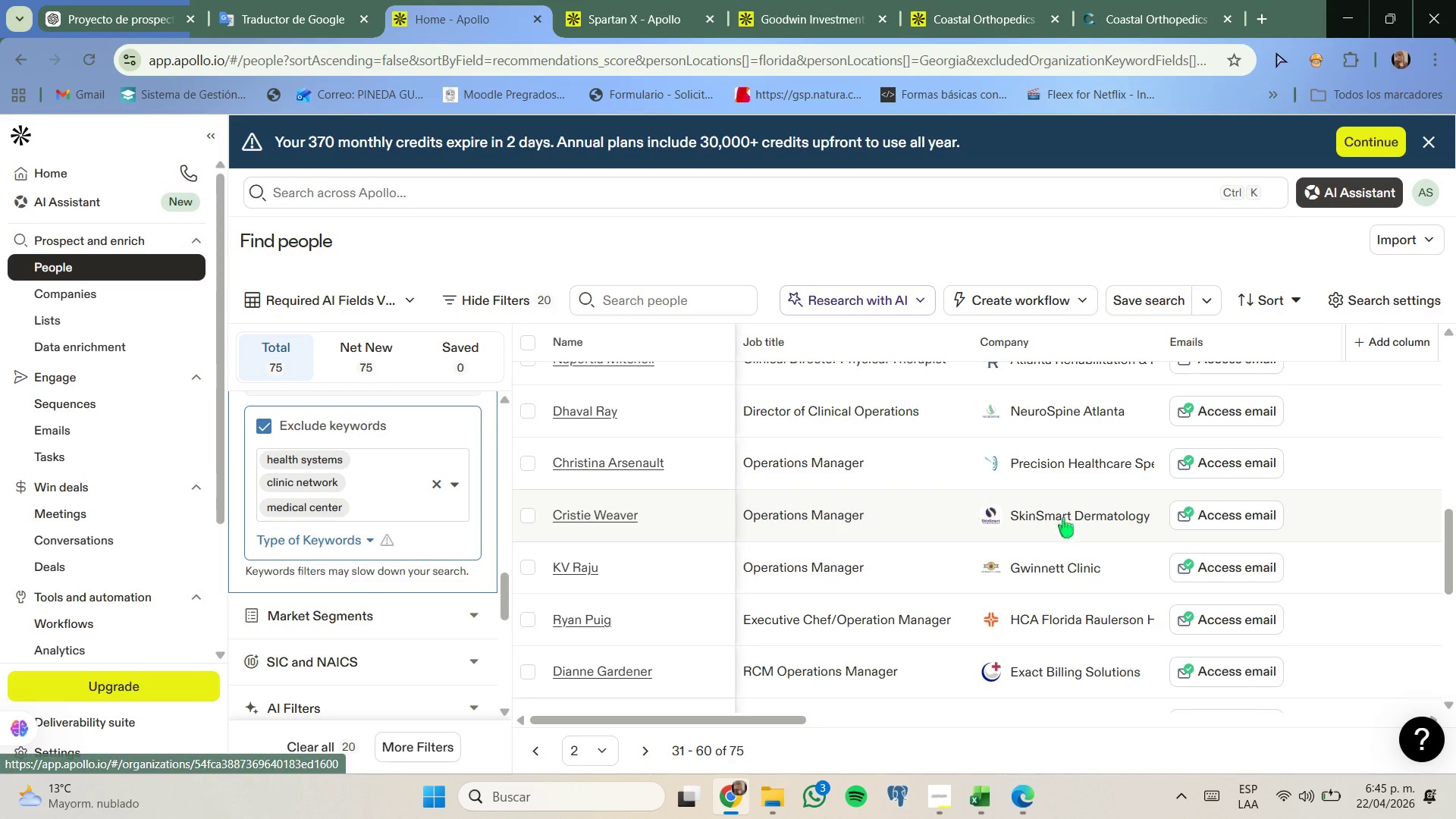 
key(Meta+Shift+ShiftLeft)
 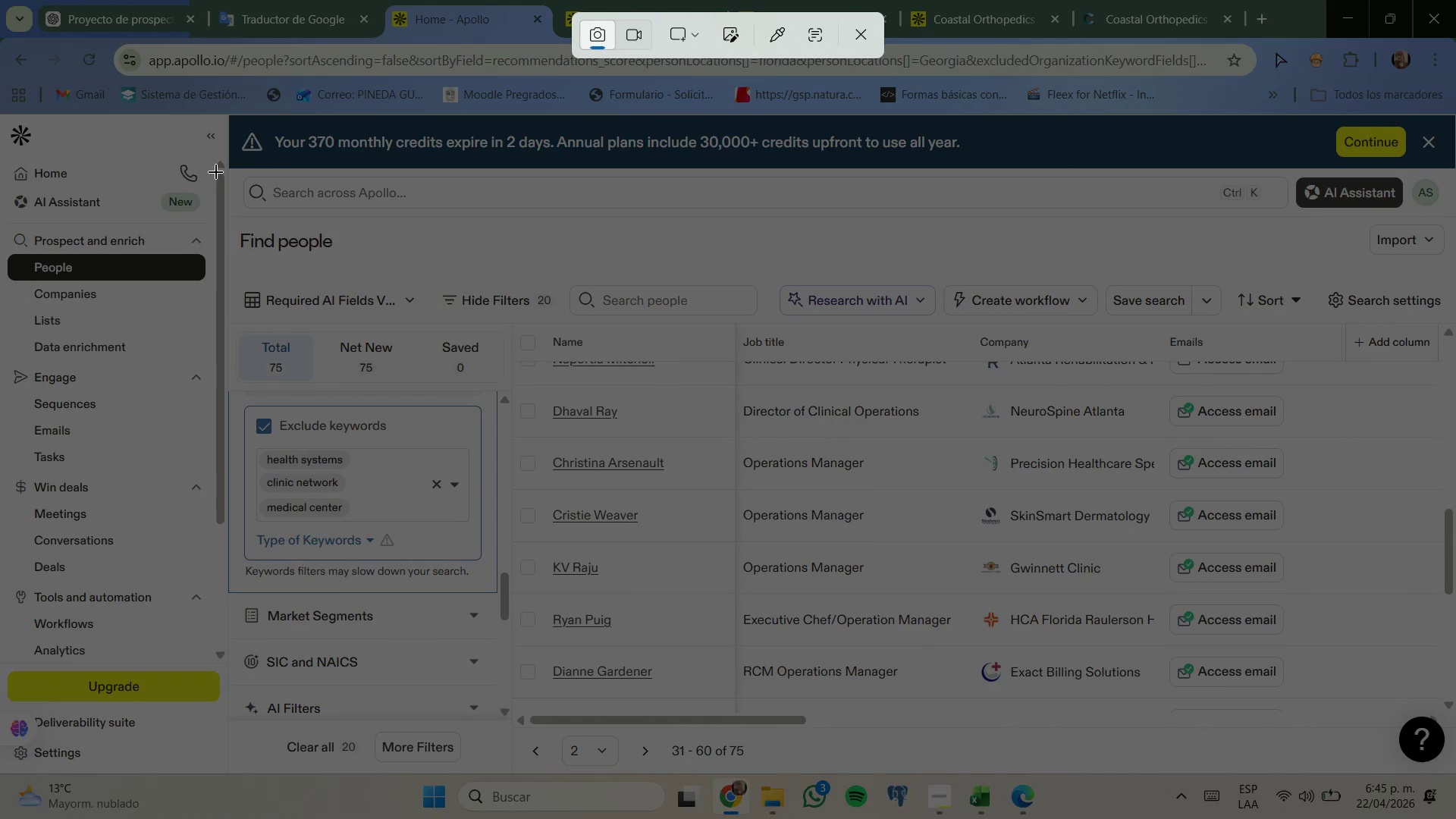 
left_click_drag(start_coordinate=[228, 167], to_coordinate=[1455, 777])
 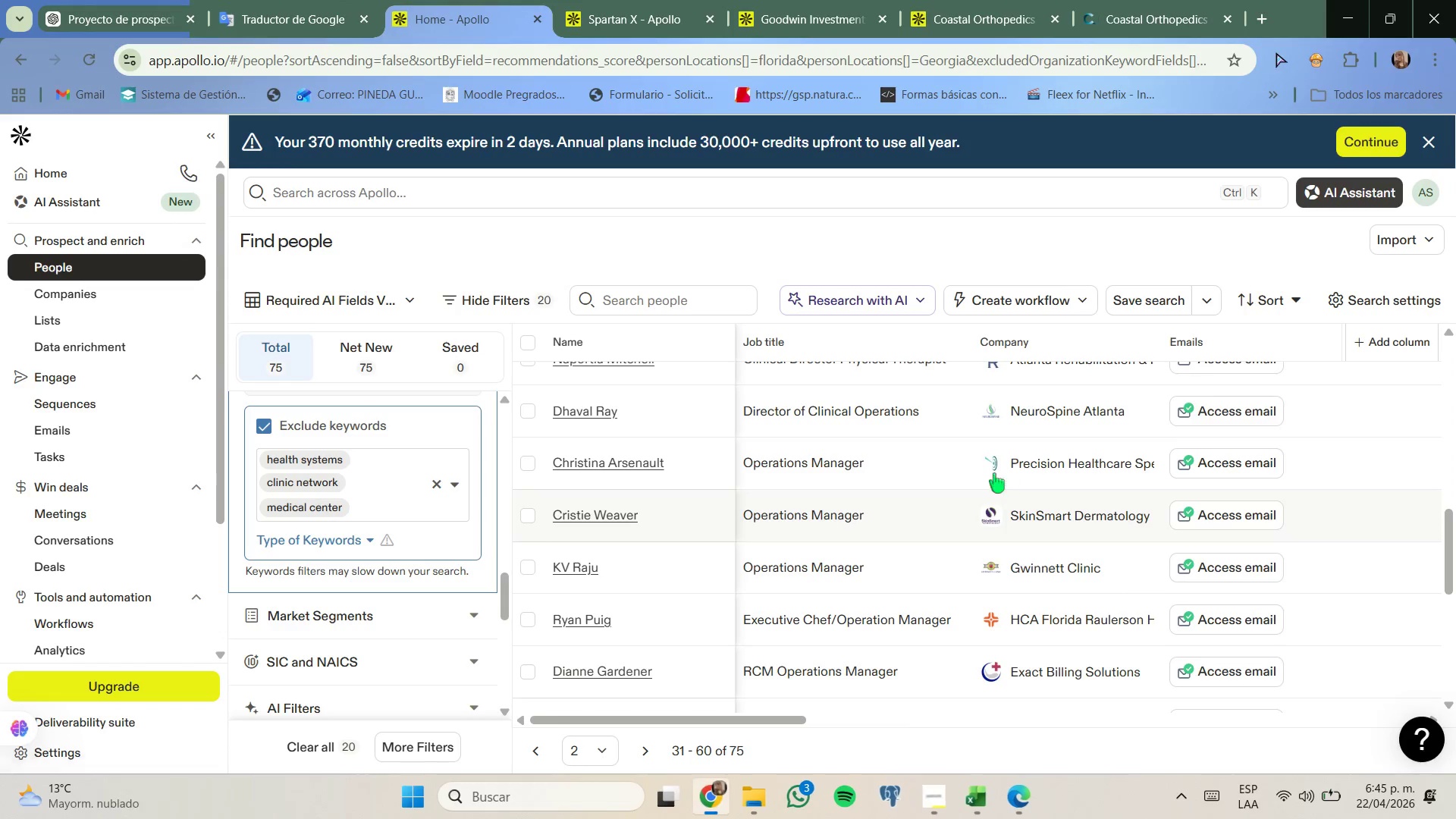 
scroll: coordinate [991, 467], scroll_direction: down, amount: 3.0
 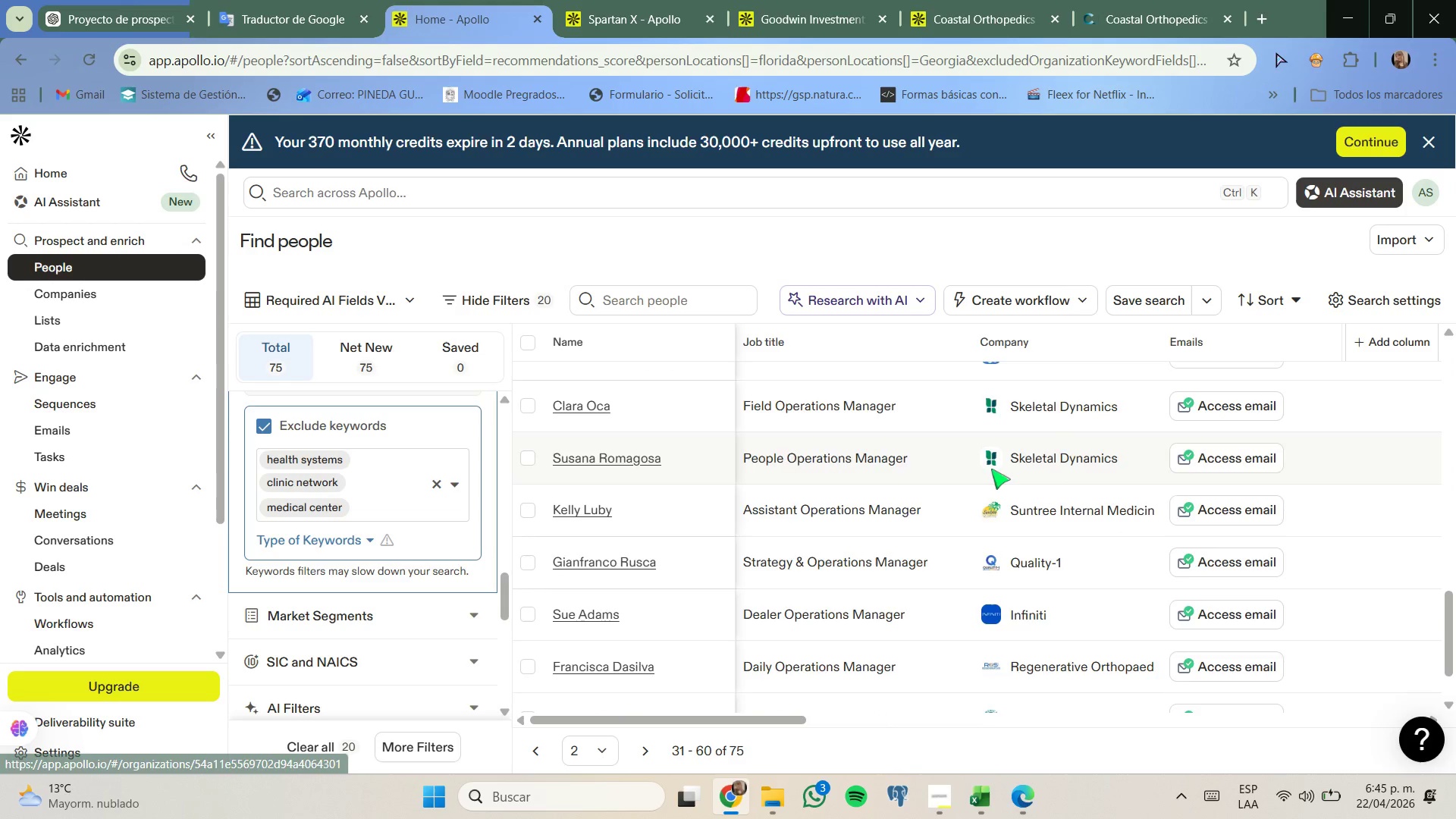 
scroll: coordinate [992, 469], scroll_direction: none, amount: 0.0
 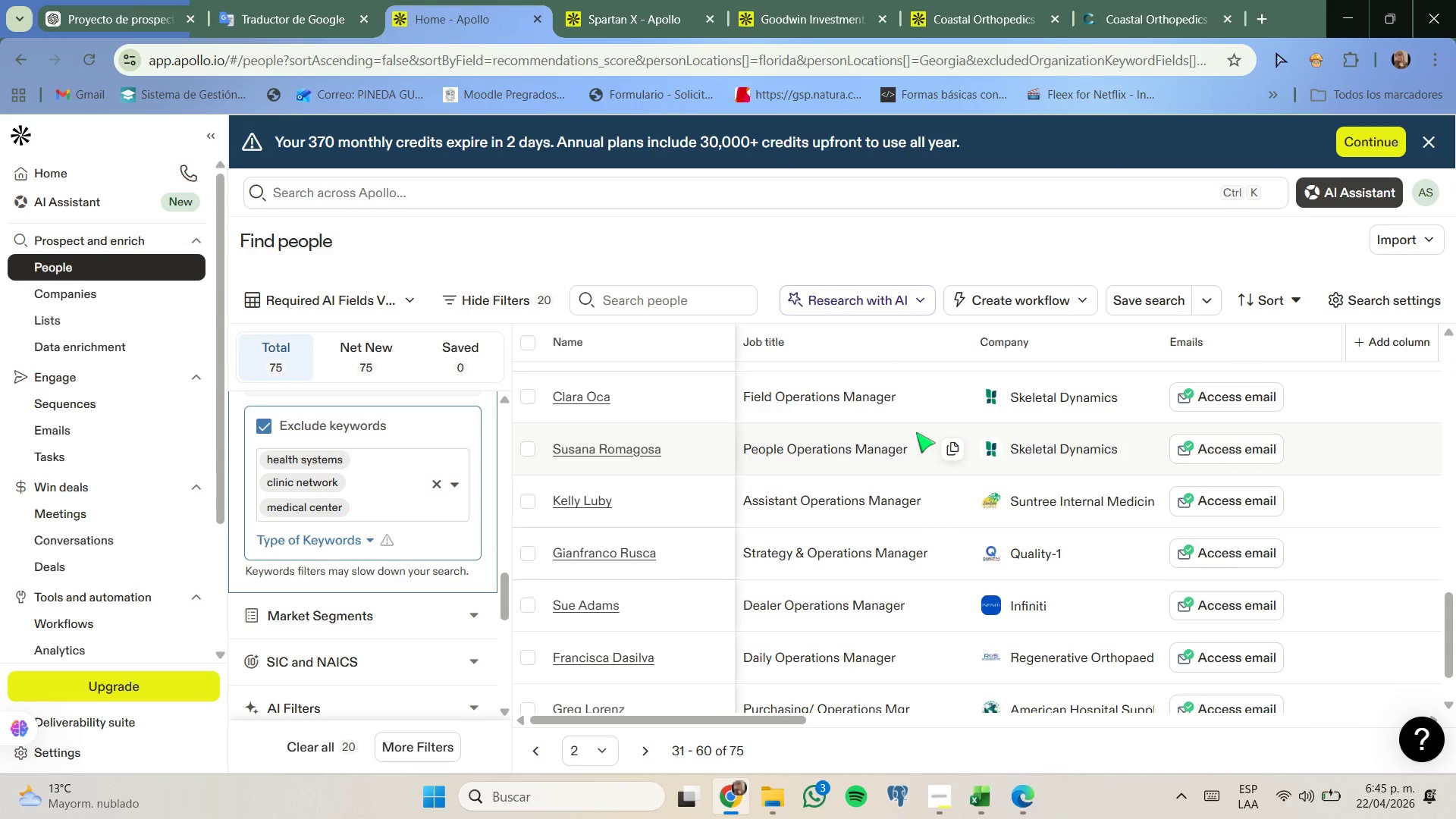 
key(Meta+MetaLeft)
 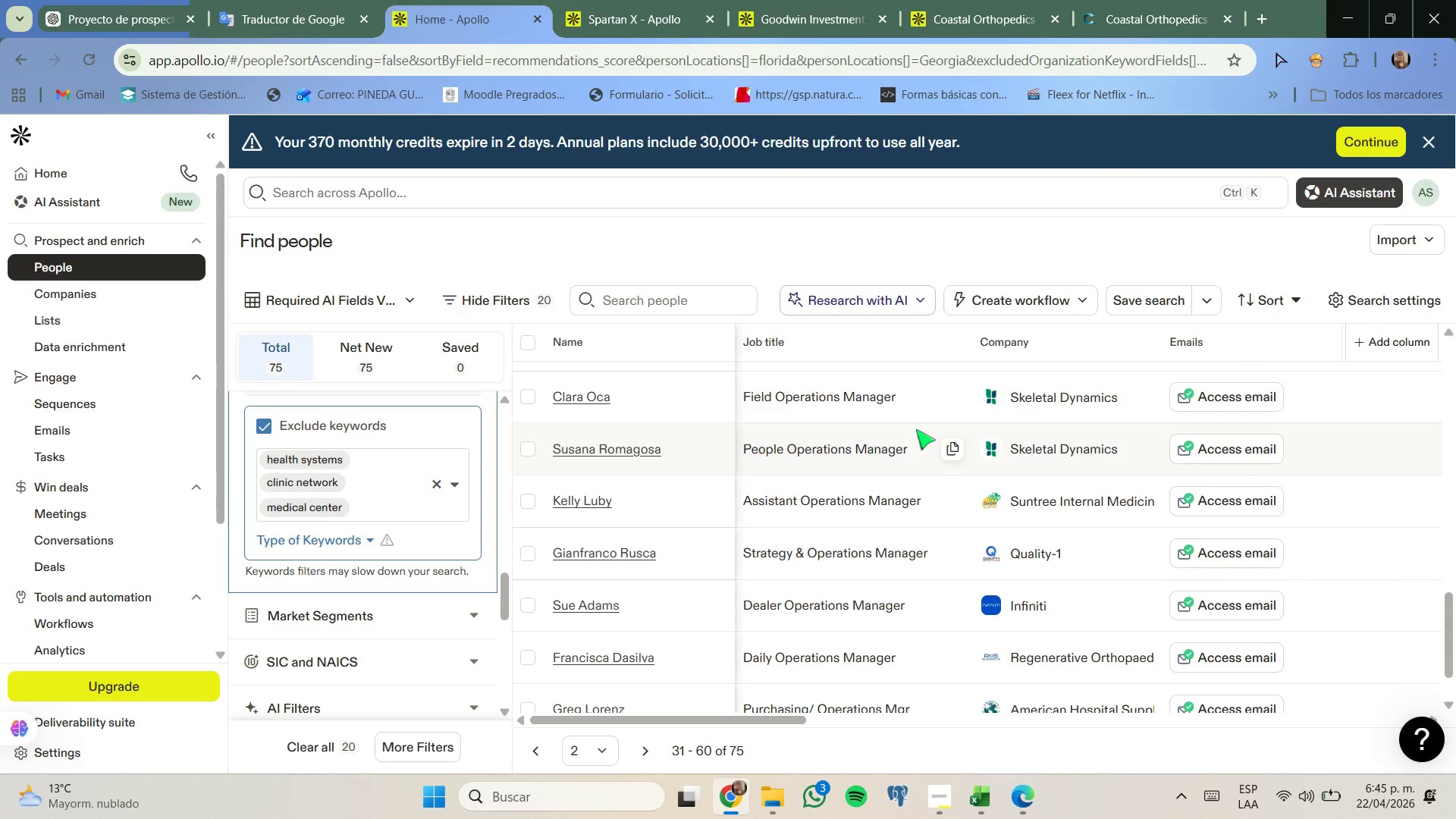 
key(Meta+Shift+ShiftLeft)
 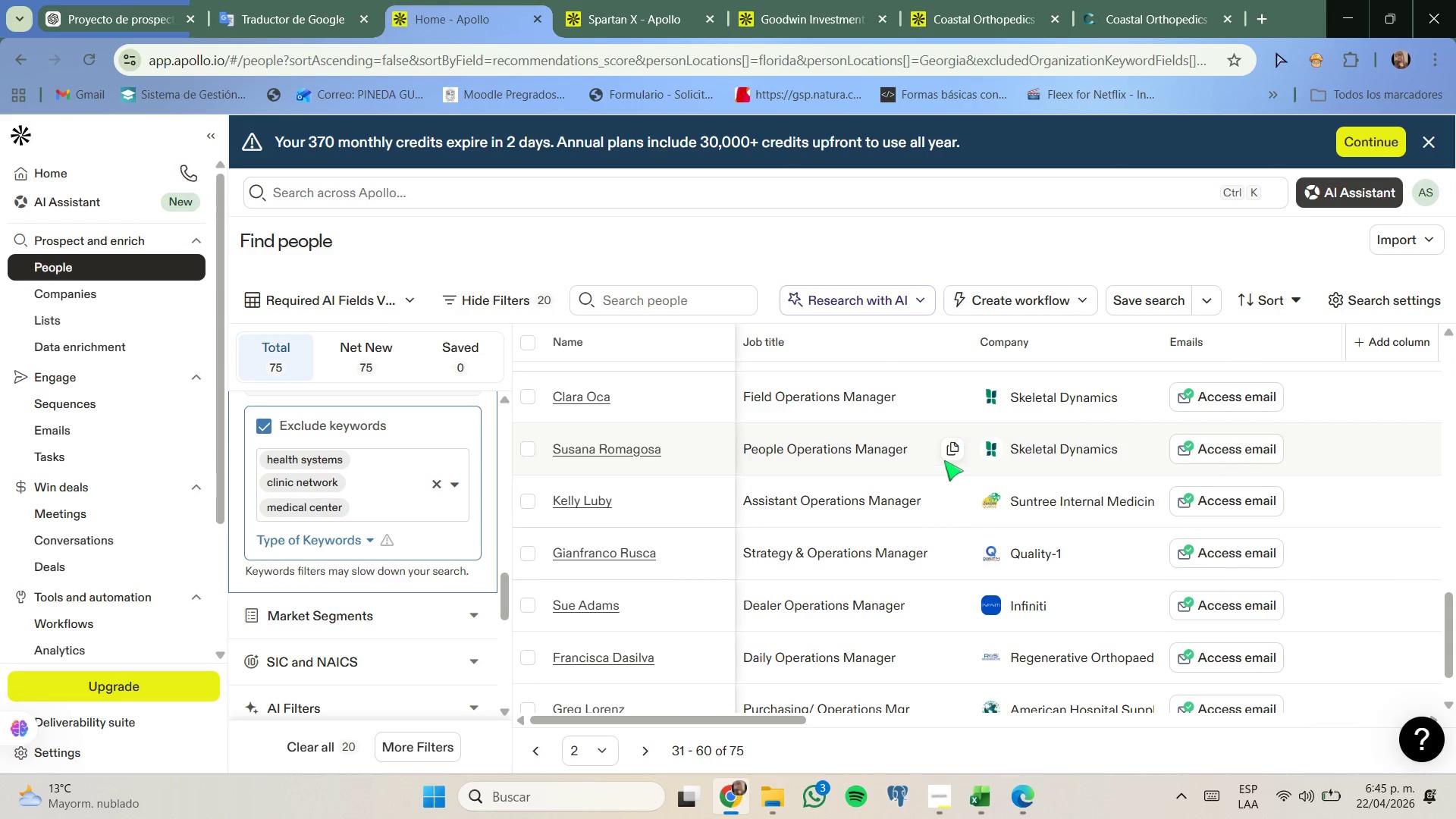 
key(Meta+Shift+S)
 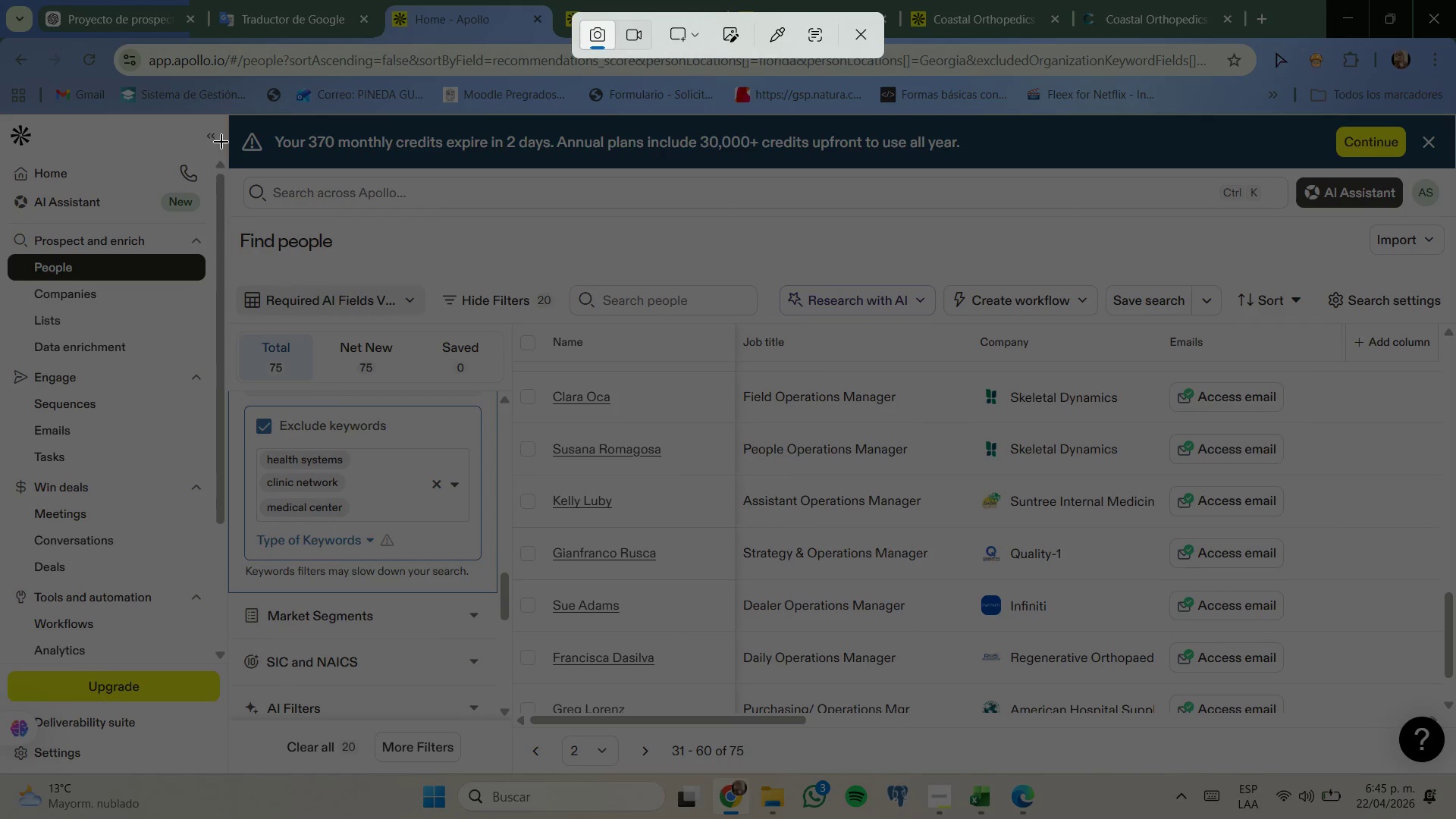 
left_click_drag(start_coordinate=[227, 117], to_coordinate=[1451, 778])
 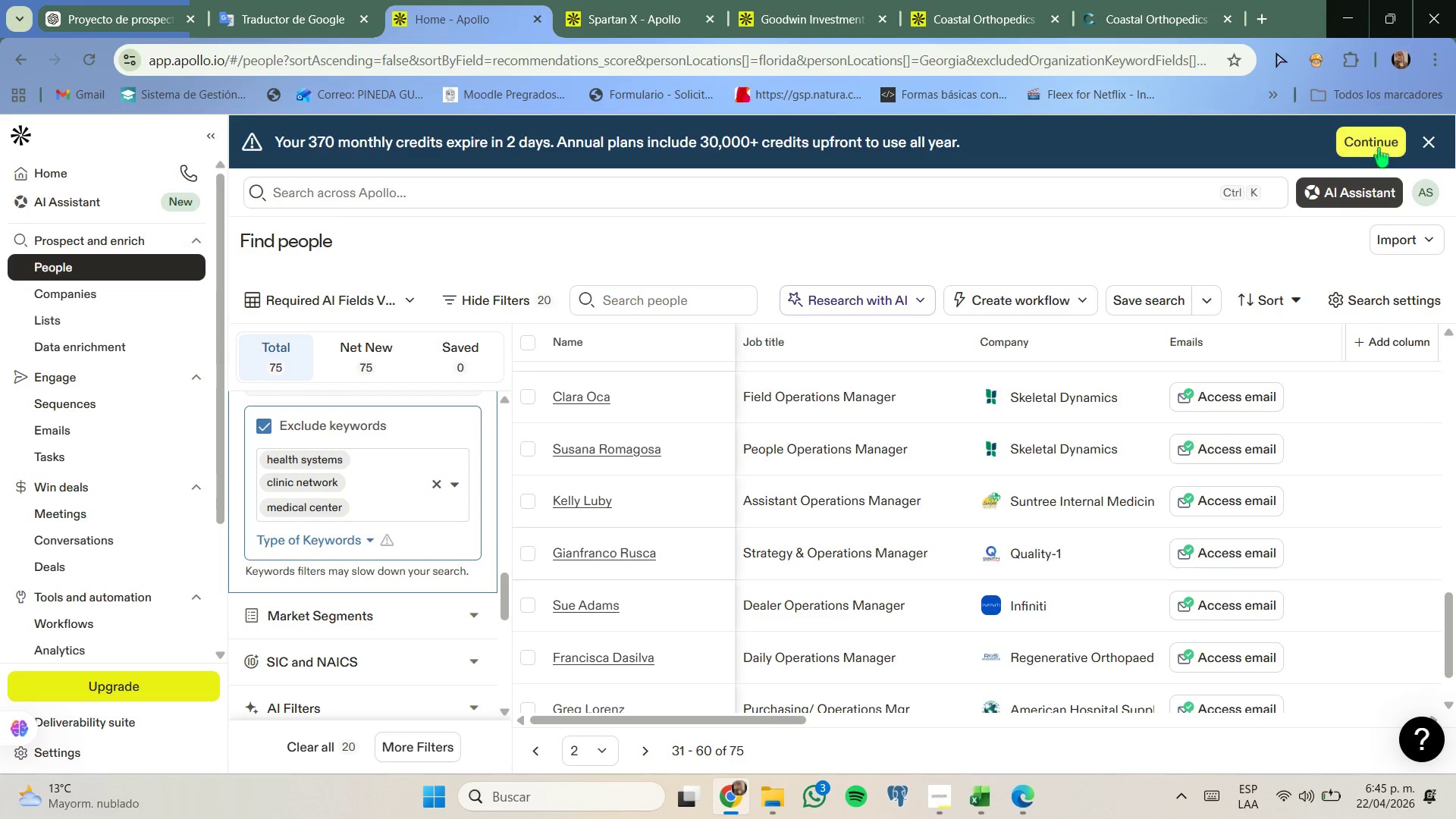 
mouse_move([1397, 158])
 